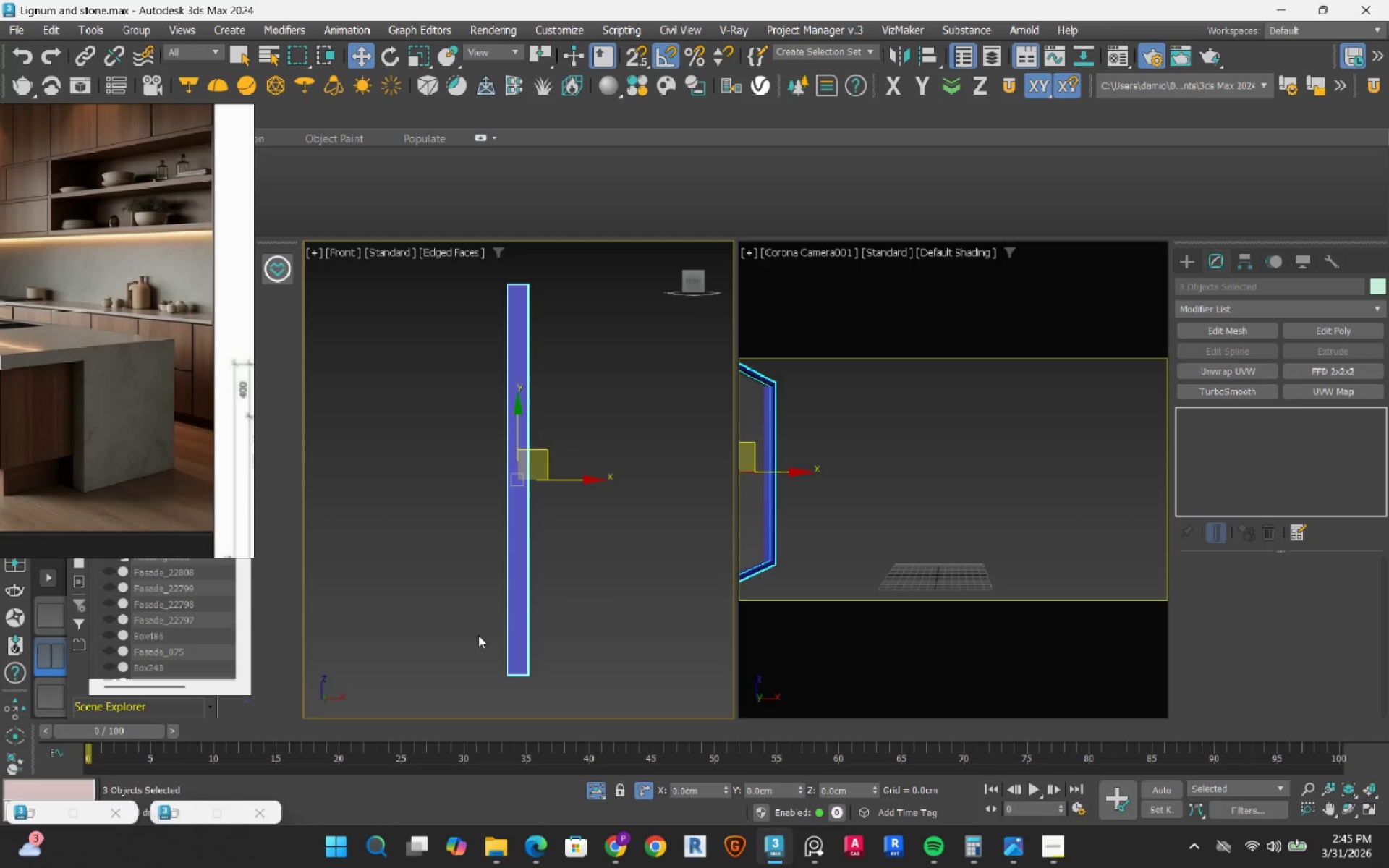 
key(L)
 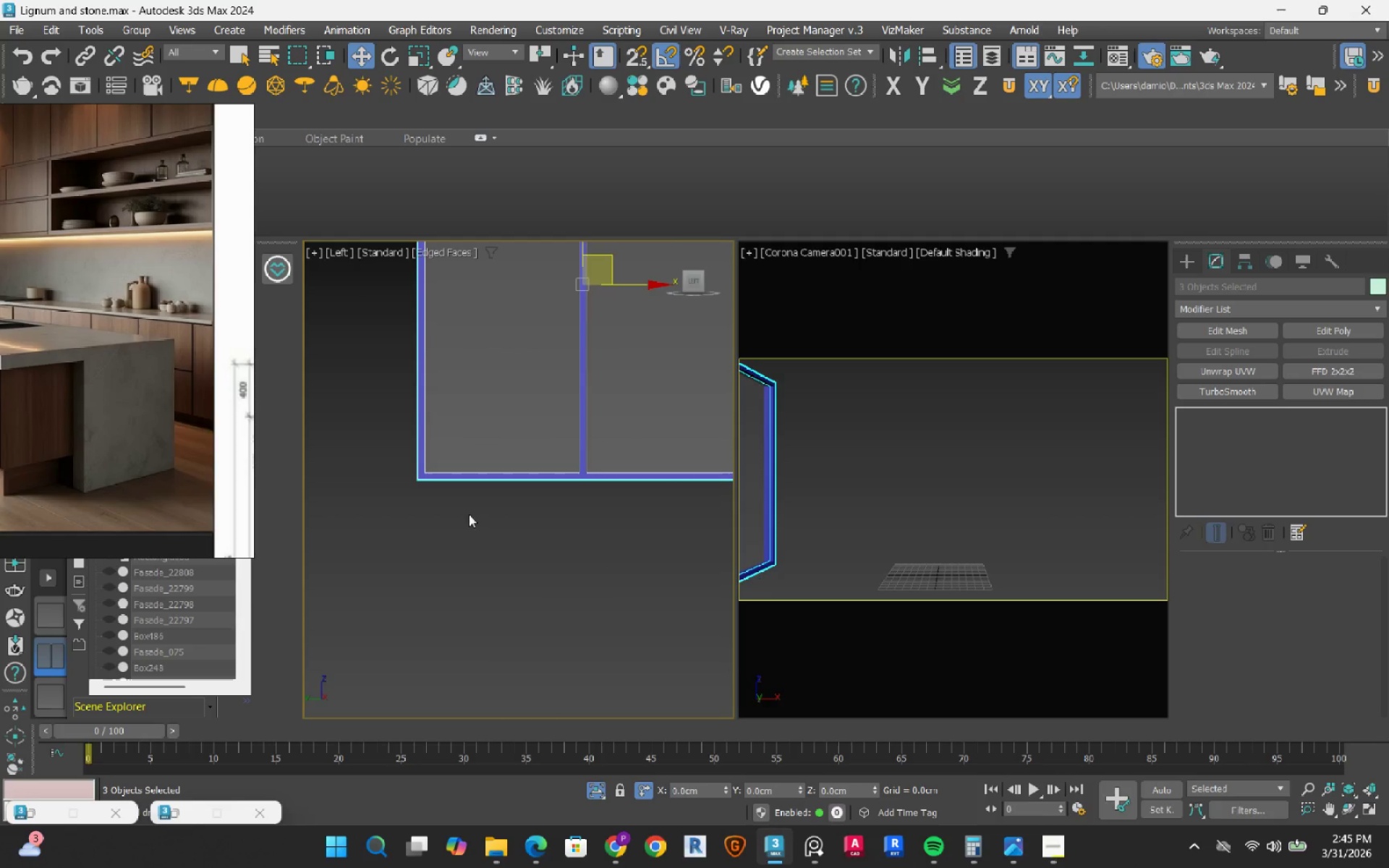 
left_click([441, 587])
 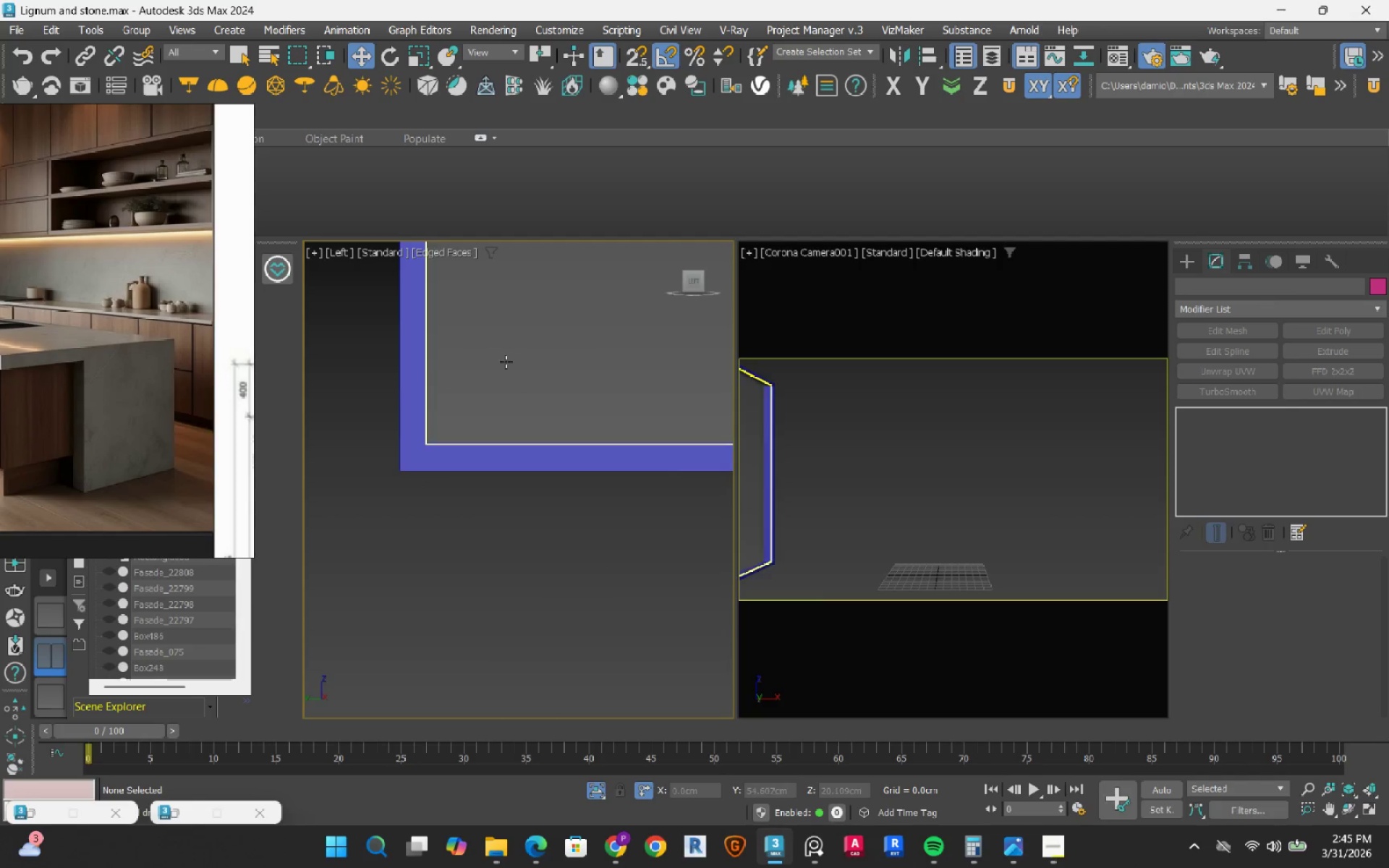 
scroll: coordinate [423, 480], scroll_direction: up, amount: 4.0
 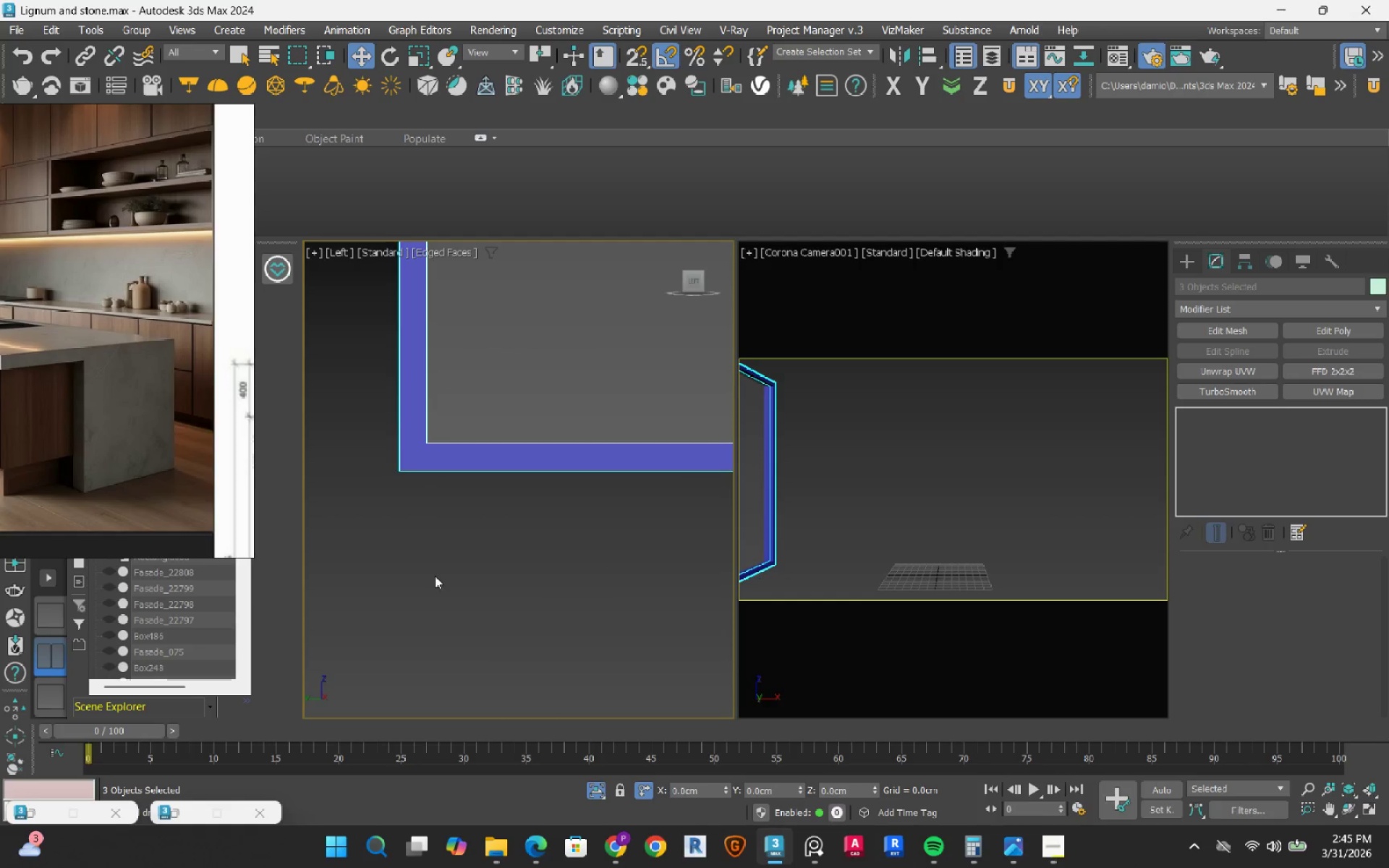 
double_click([506, 362])
 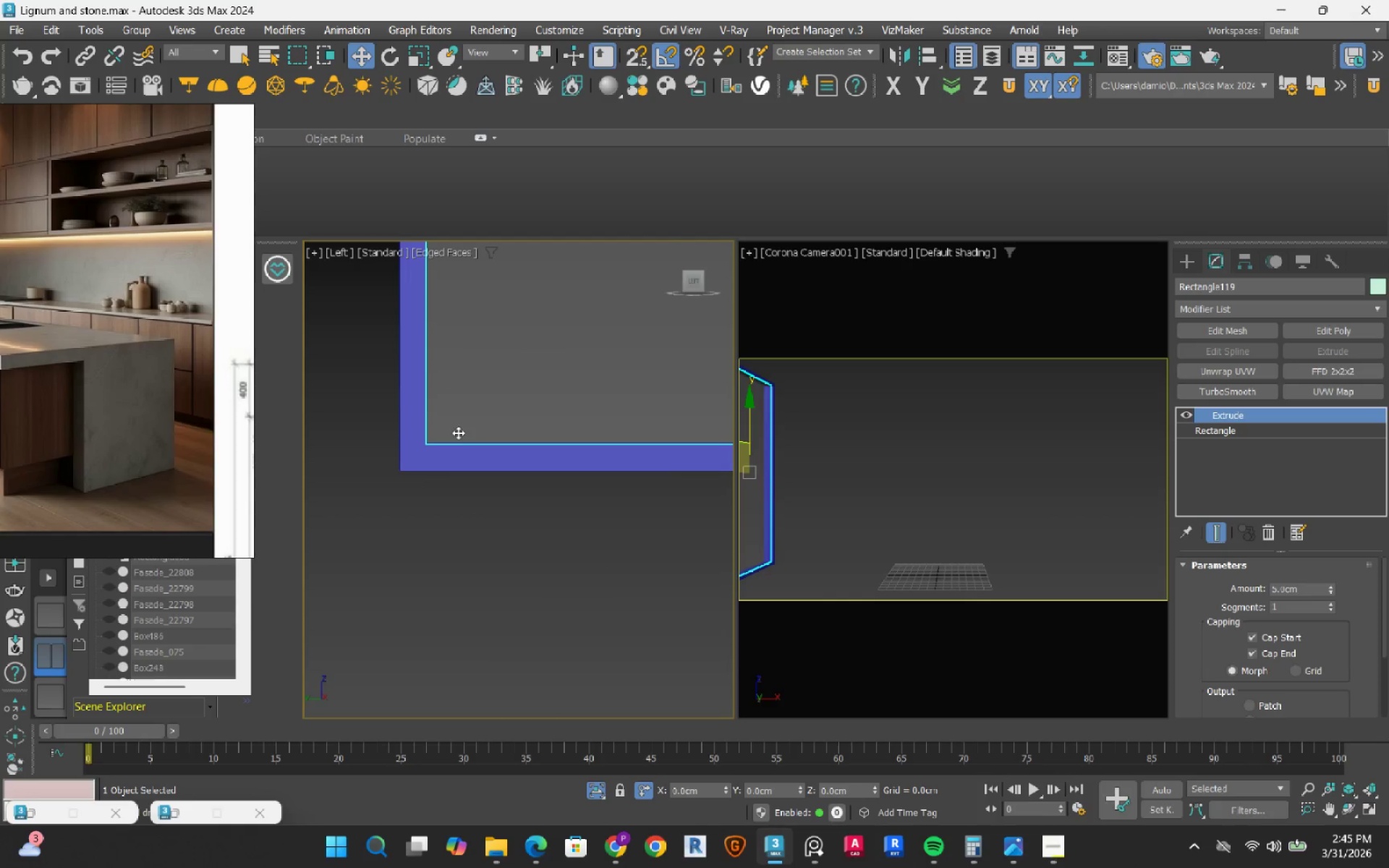 
scroll: coordinate [396, 459], scroll_direction: up, amount: 6.0
 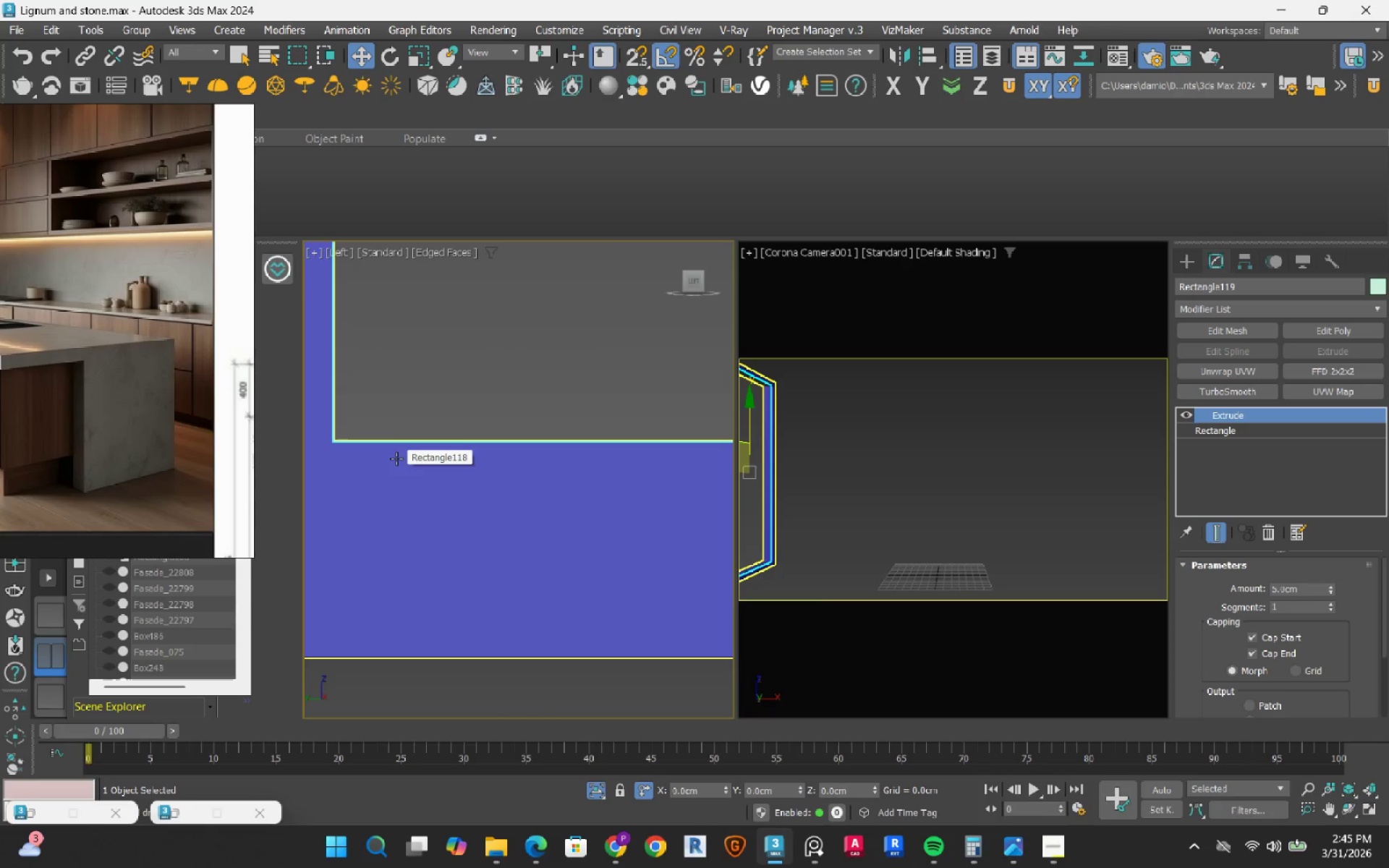 
wait(7.85)
 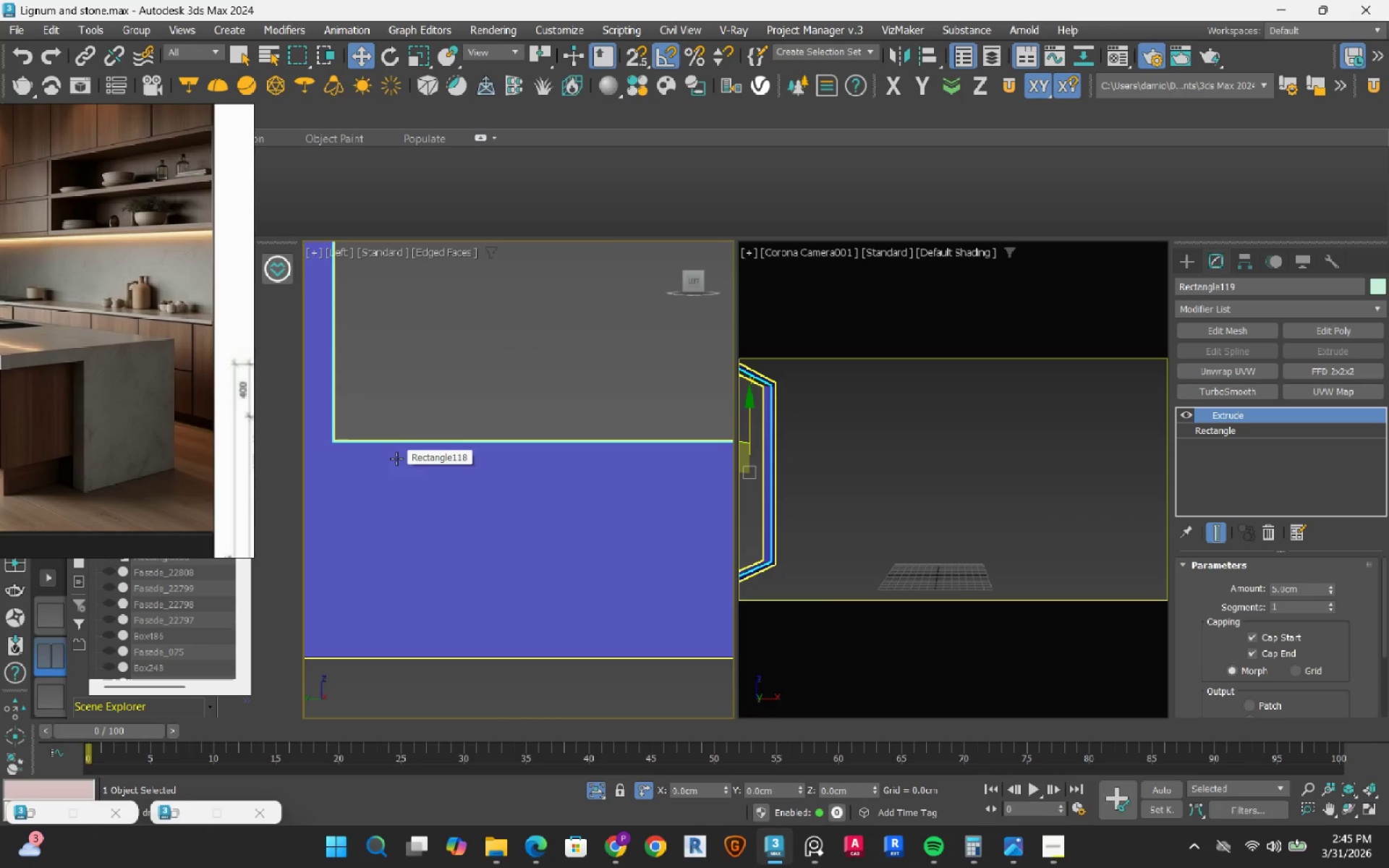 
scroll: coordinate [440, 619], scroll_direction: down, amount: 11.0
 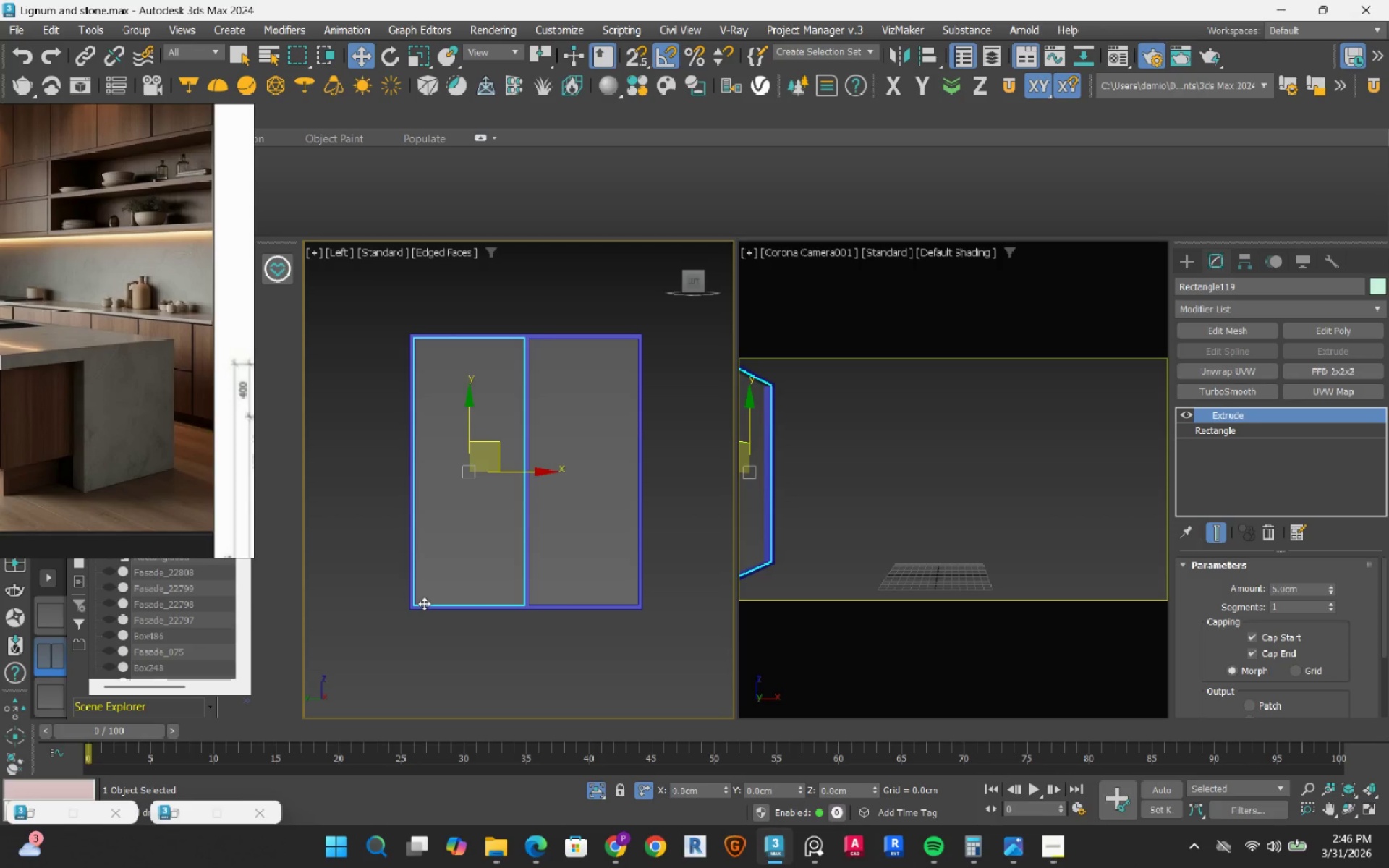 
wait(31.15)
 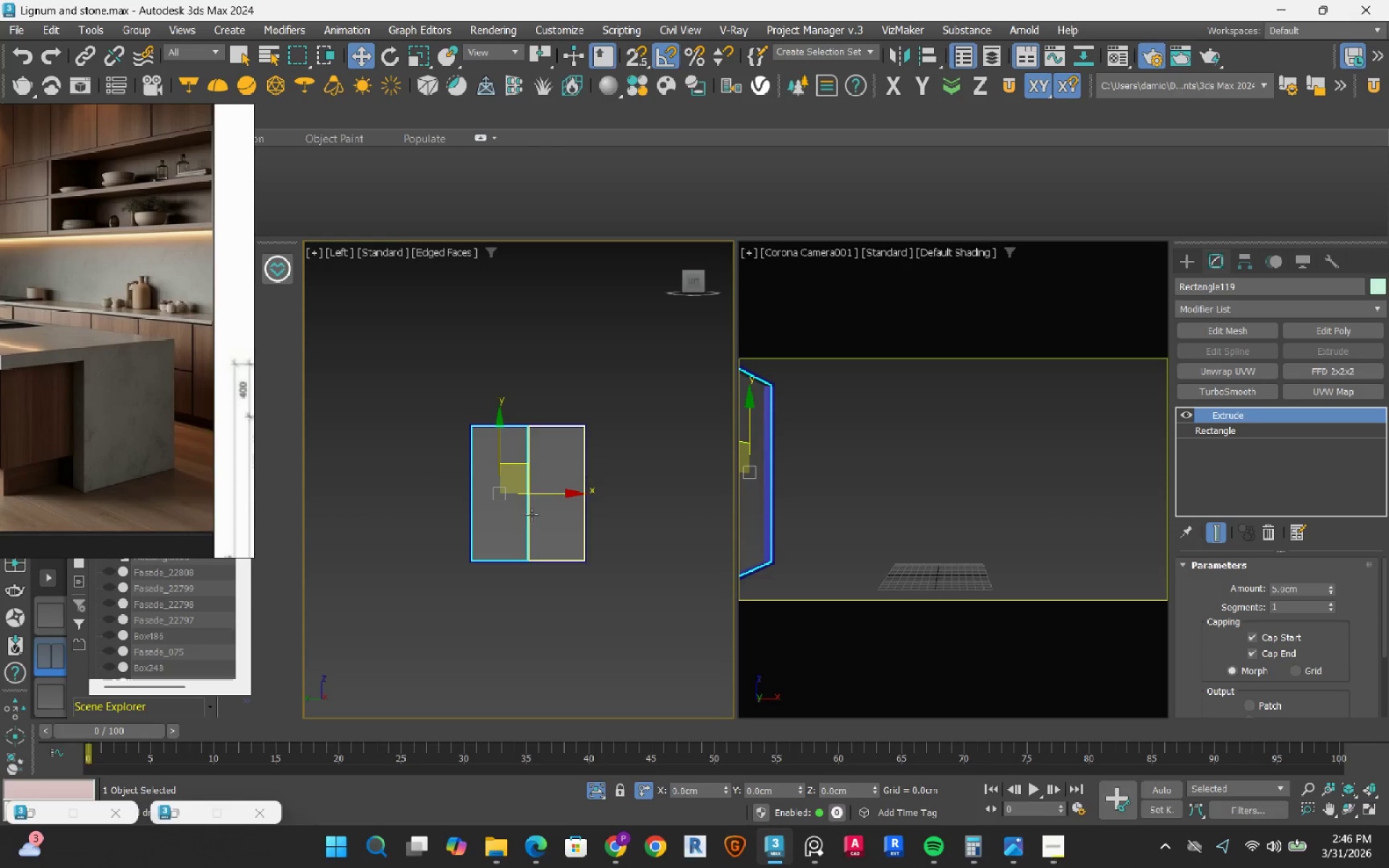 
hold_key(key=AltLeft, duration=0.66)
 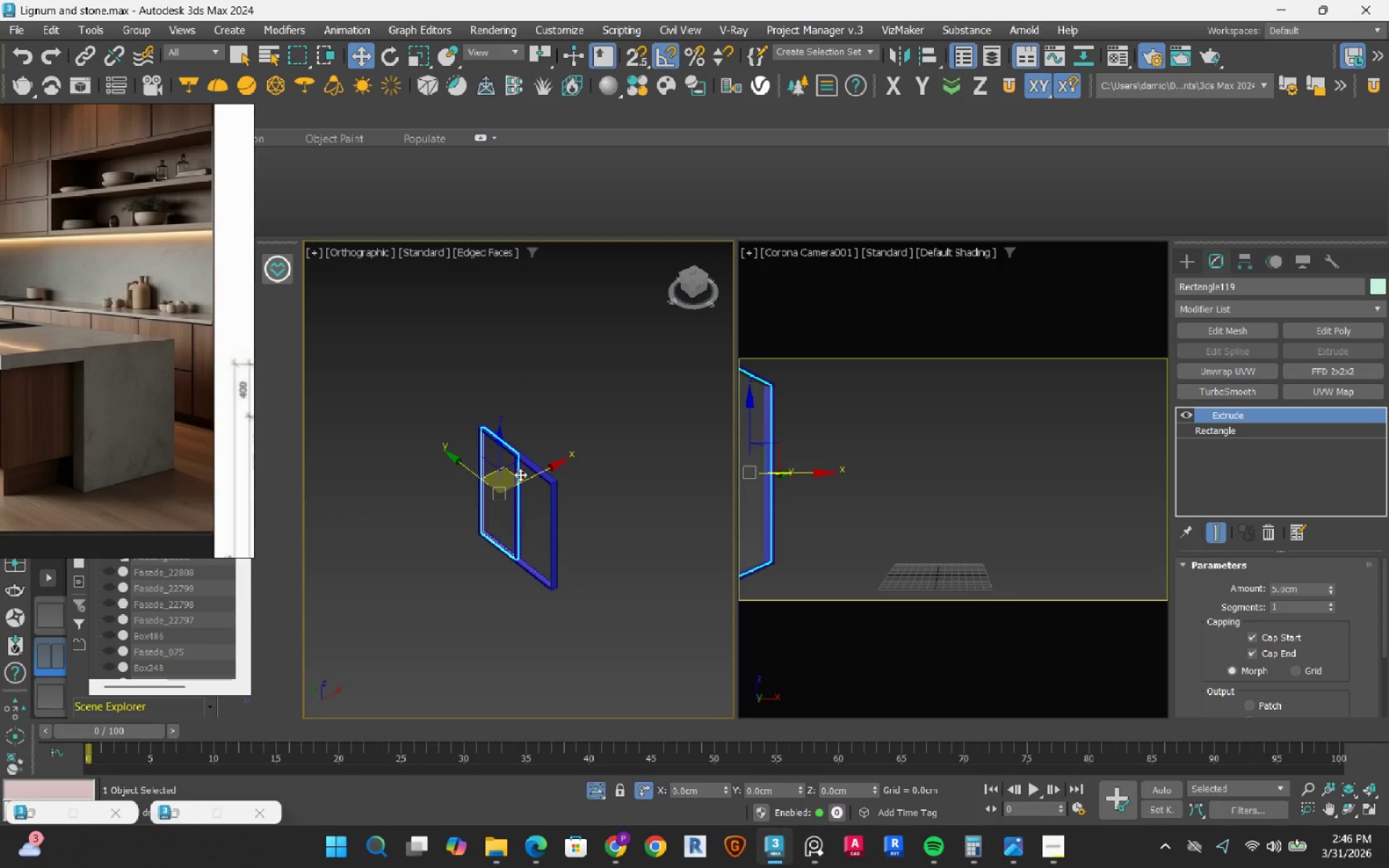 
scroll: coordinate [530, 515], scroll_direction: down, amount: 2.0
 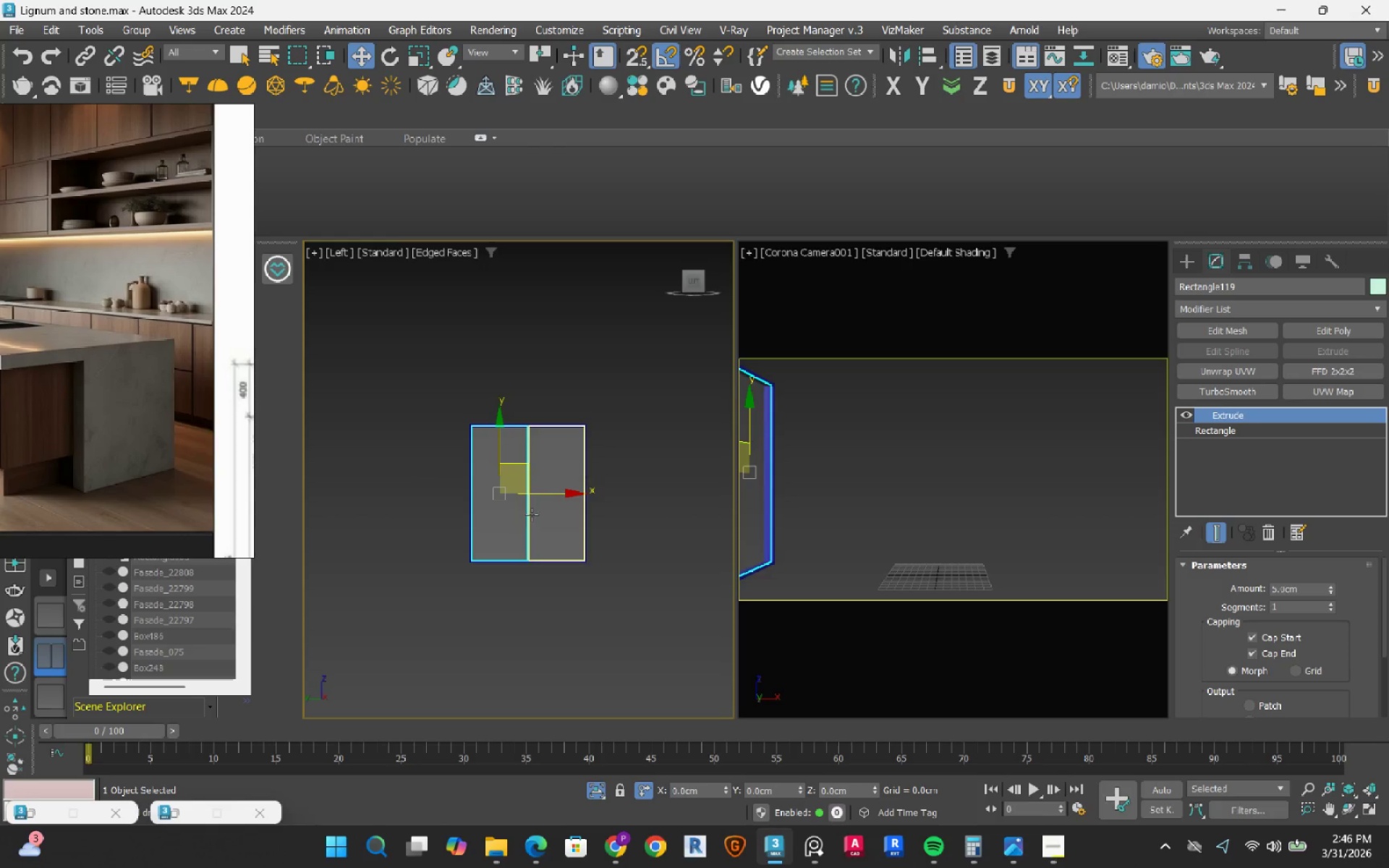 
left_click([588, 378])
 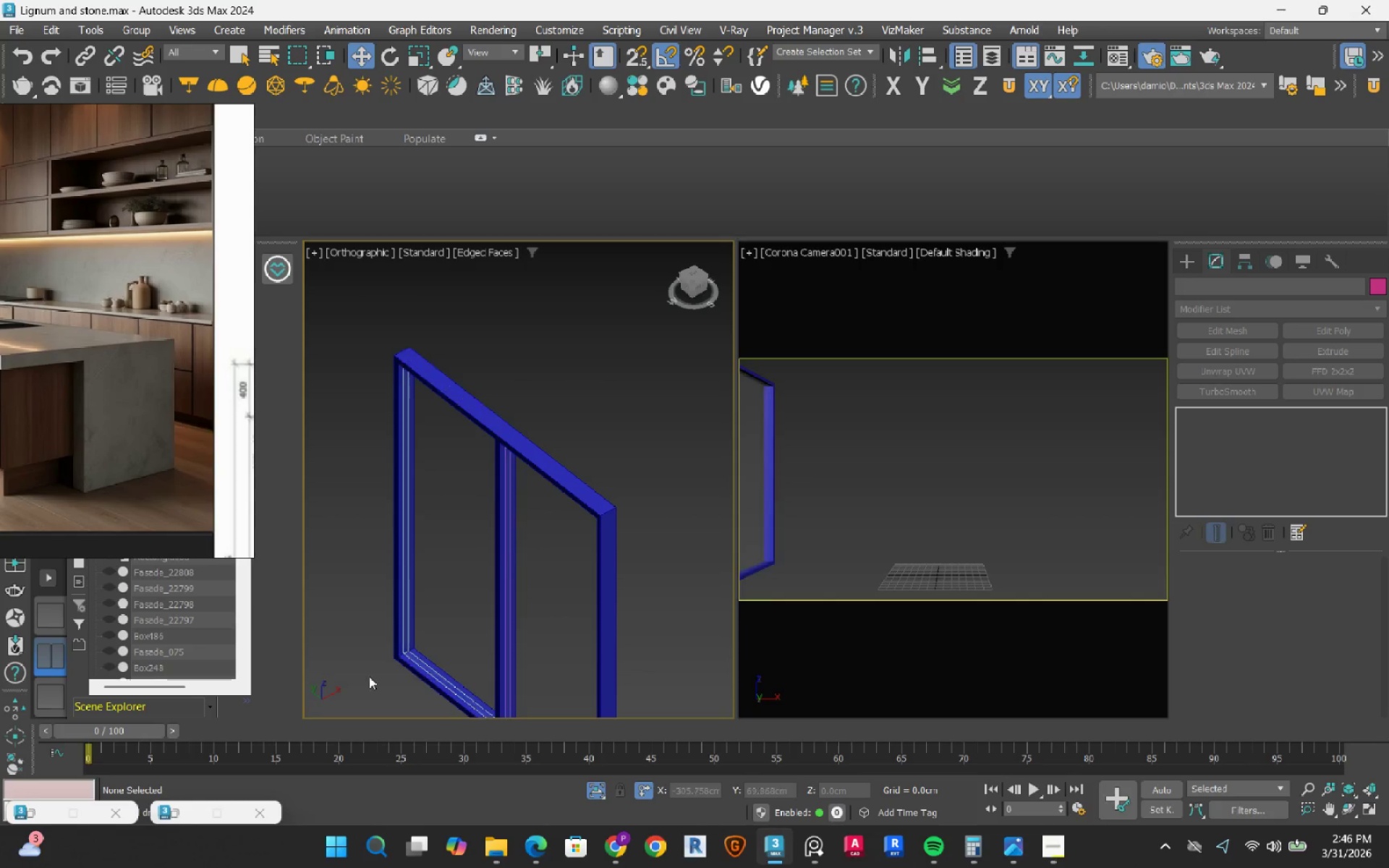 
scroll: coordinate [413, 635], scroll_direction: up, amount: 10.0
 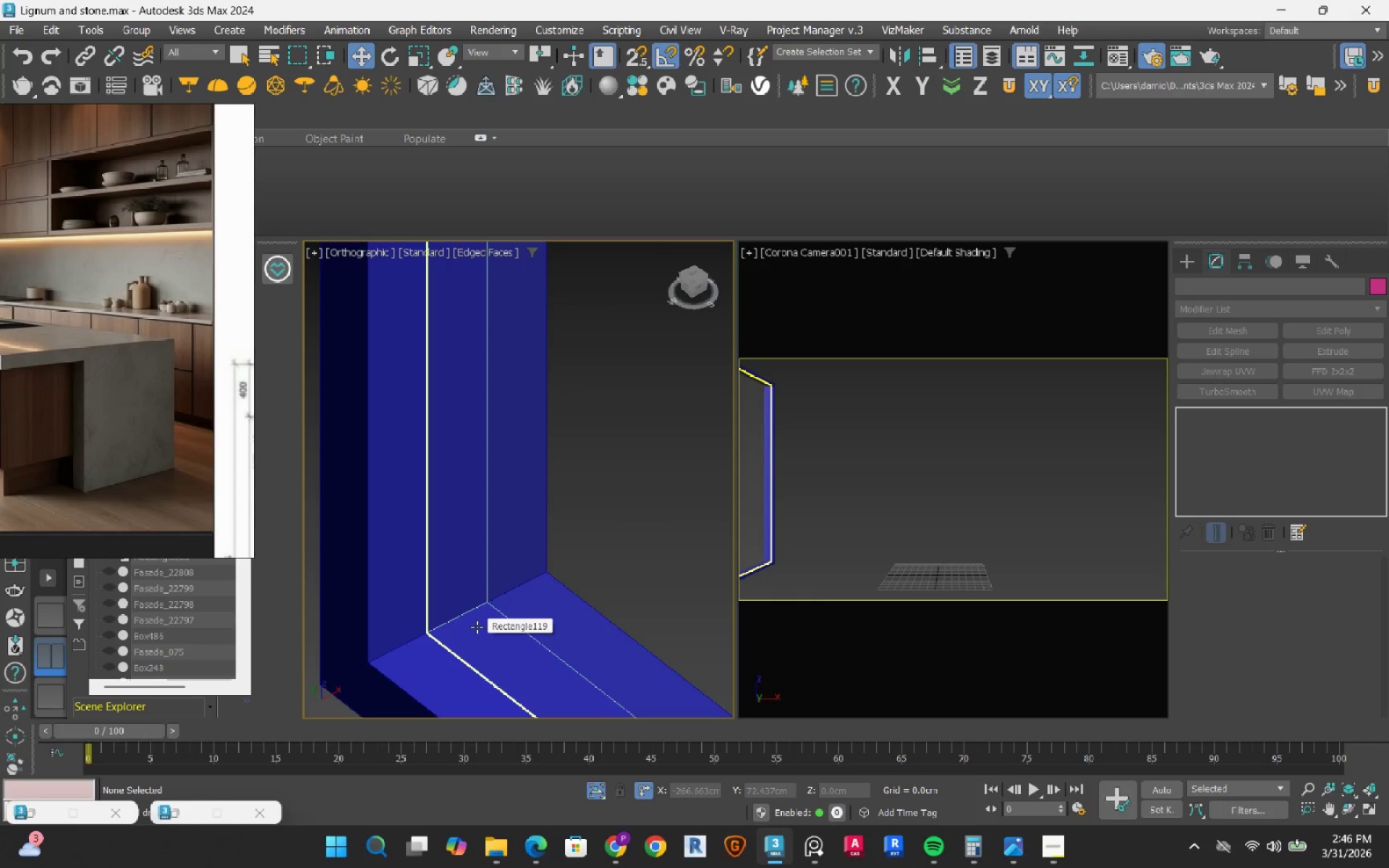 
left_click([412, 677])
 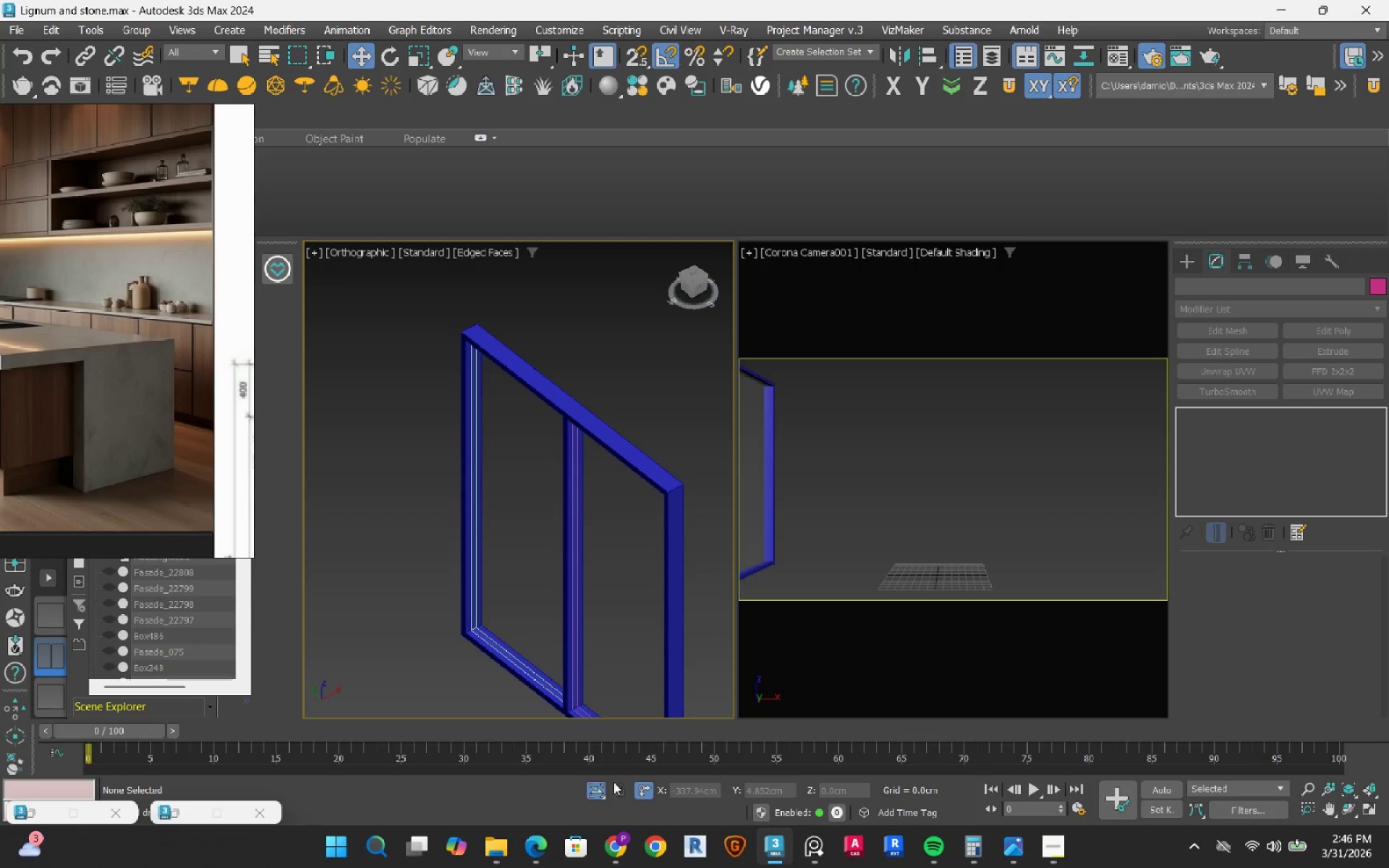 
scroll: coordinate [474, 631], scroll_direction: down, amount: 7.0
 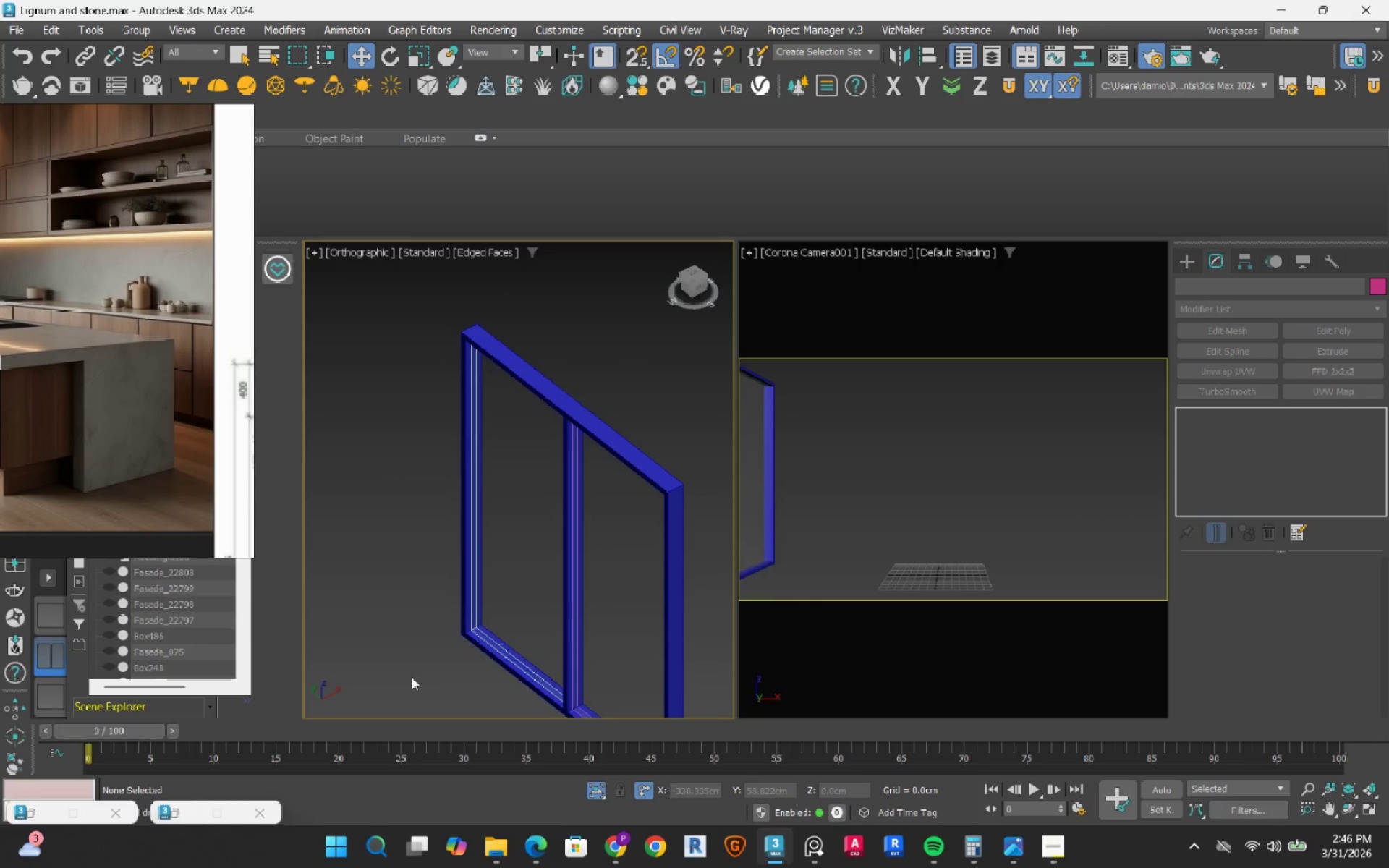 
left_click([598, 788])
 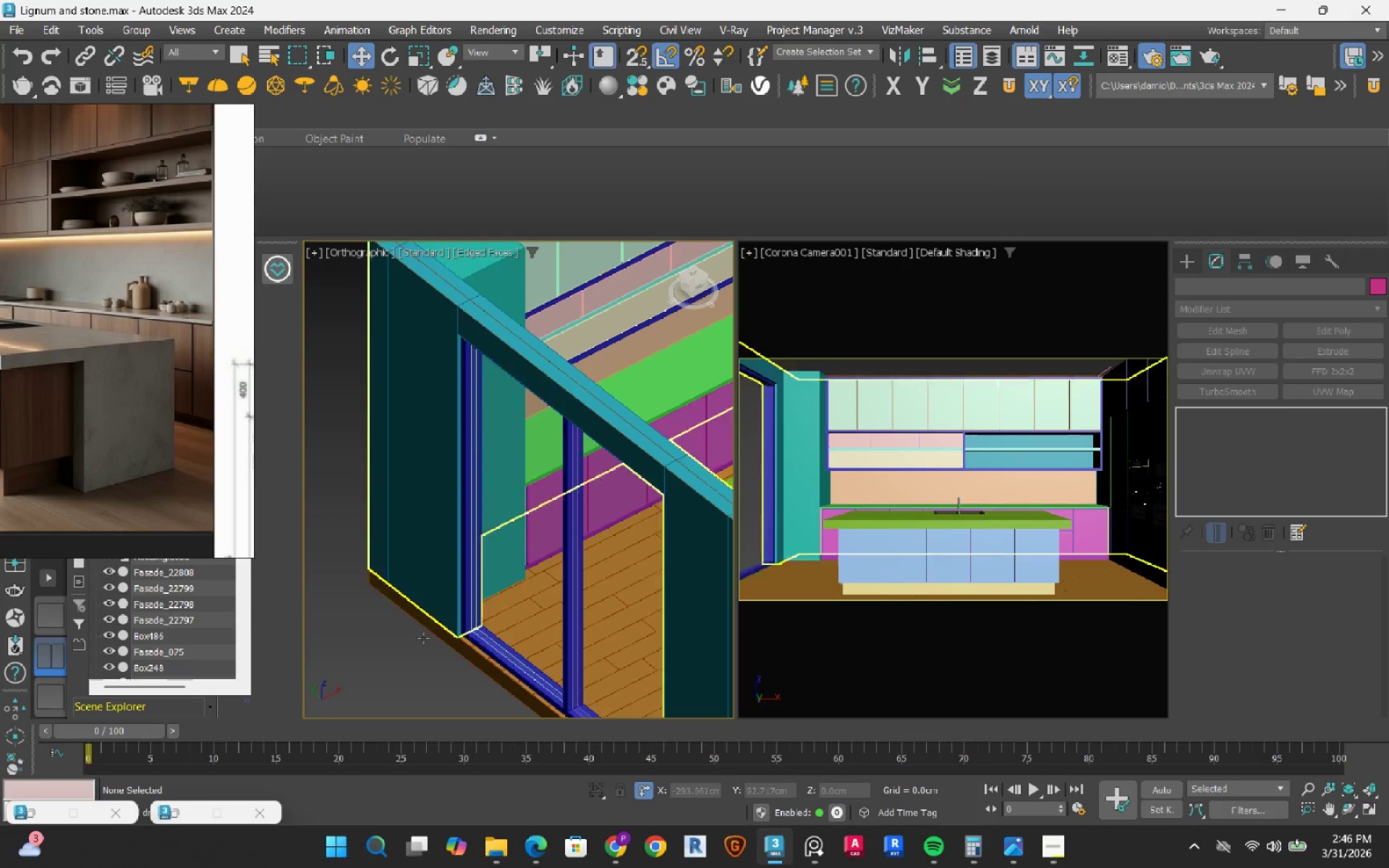 
left_click([178, 820])
 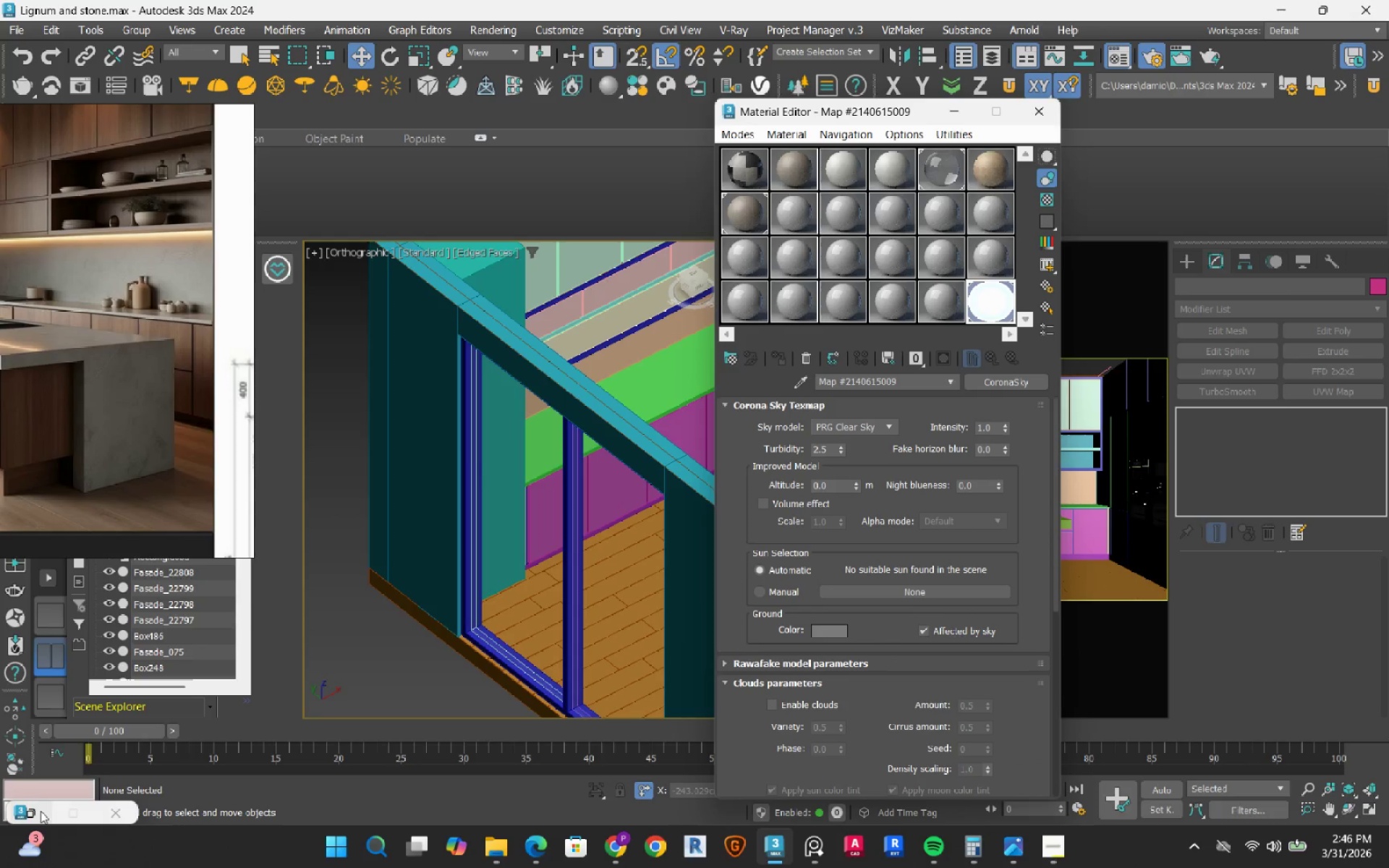 
left_click([42, 816])
 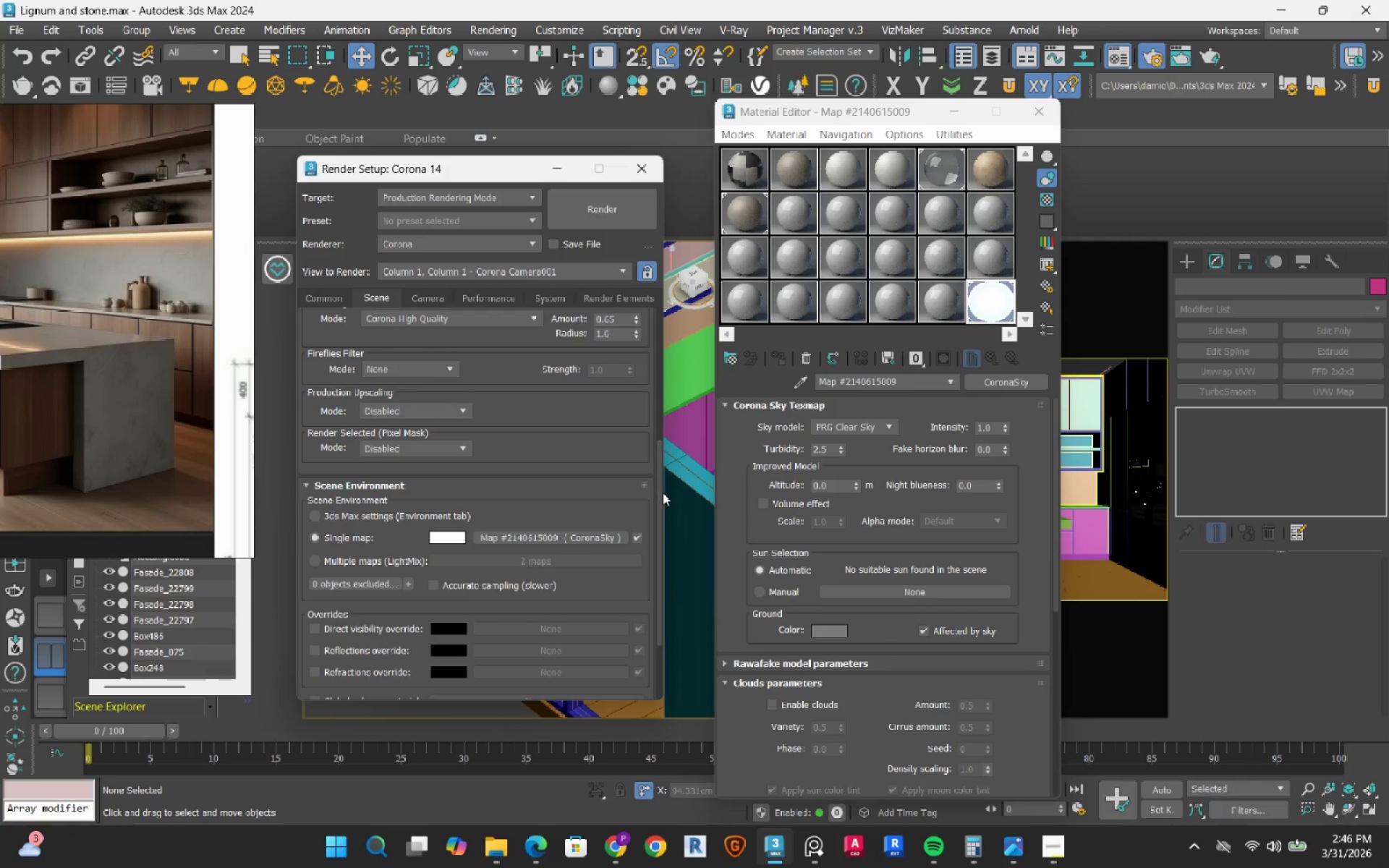 
left_click_drag(start_coordinate=[661, 492], to_coordinate=[671, 353])
 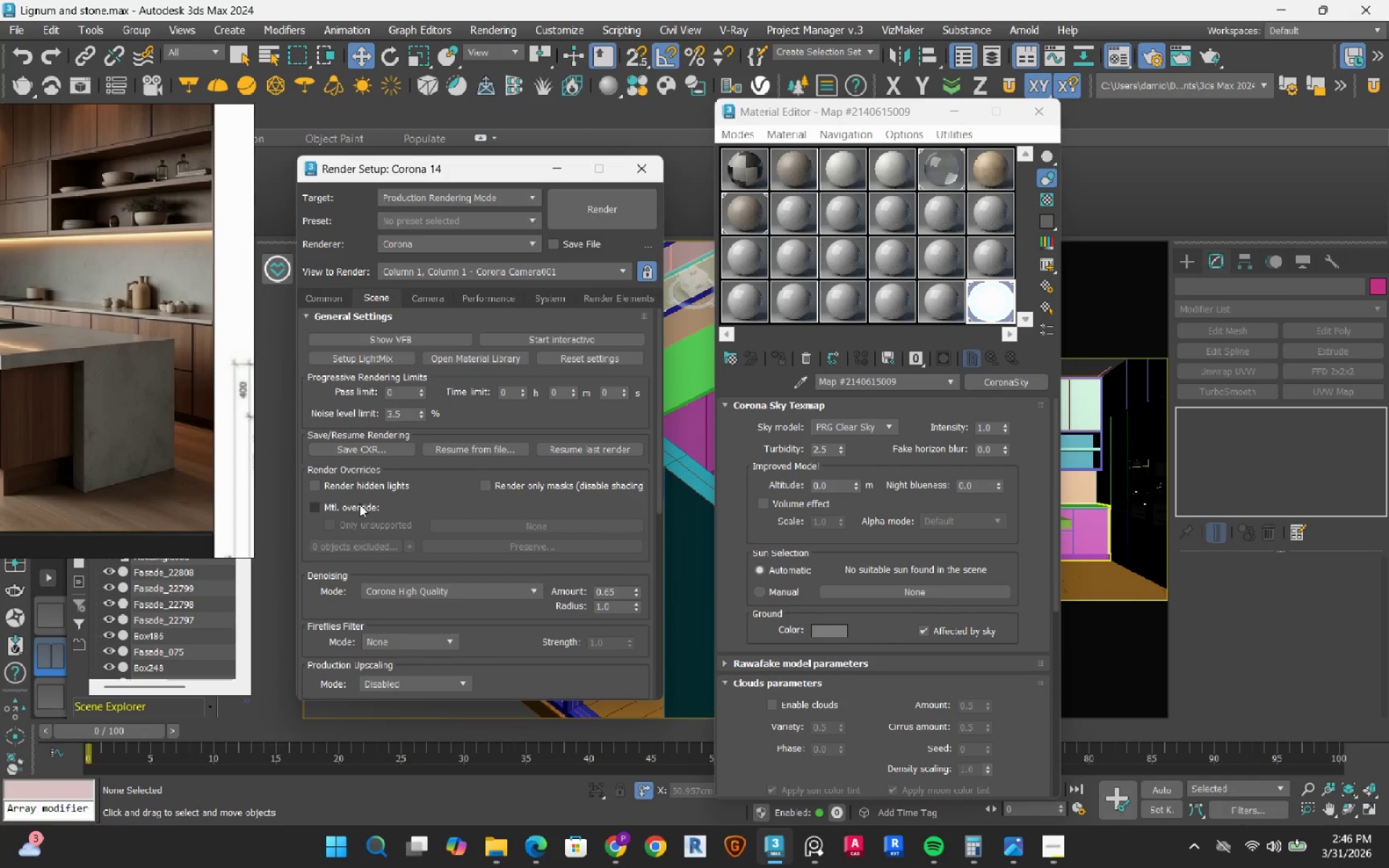 
left_click([360, 504])
 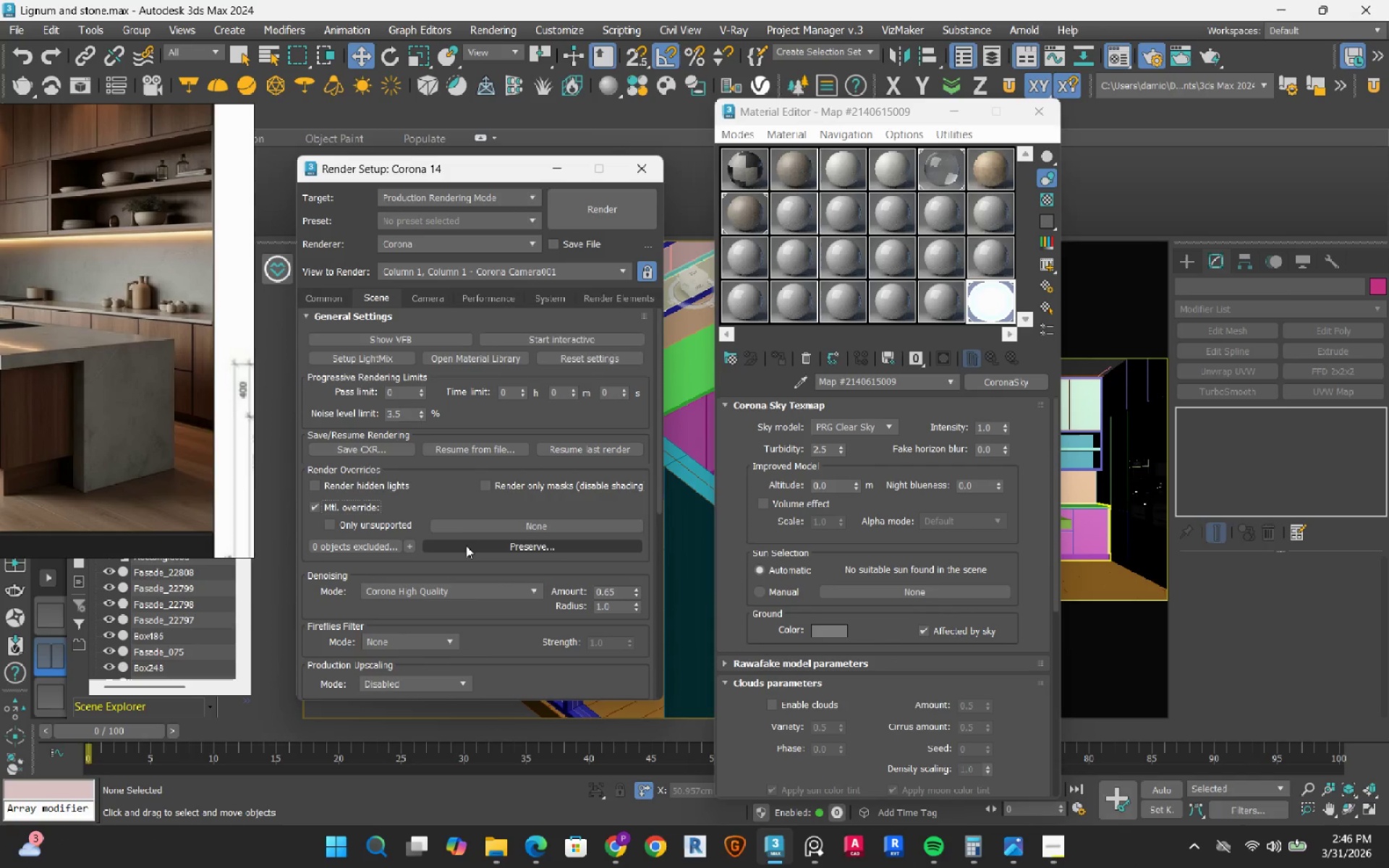 
left_click([467, 547])
 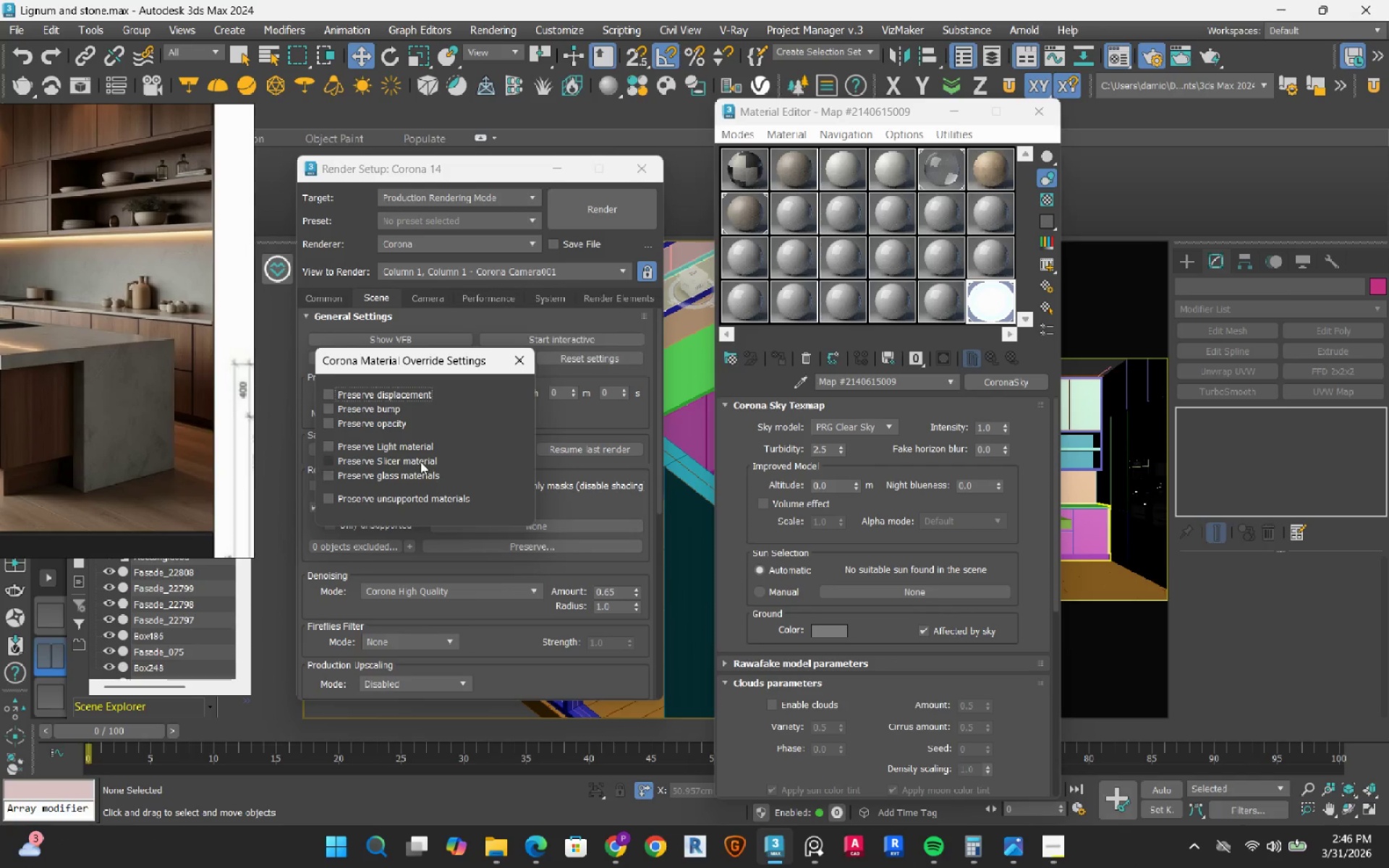 
mouse_move([341, 428])
 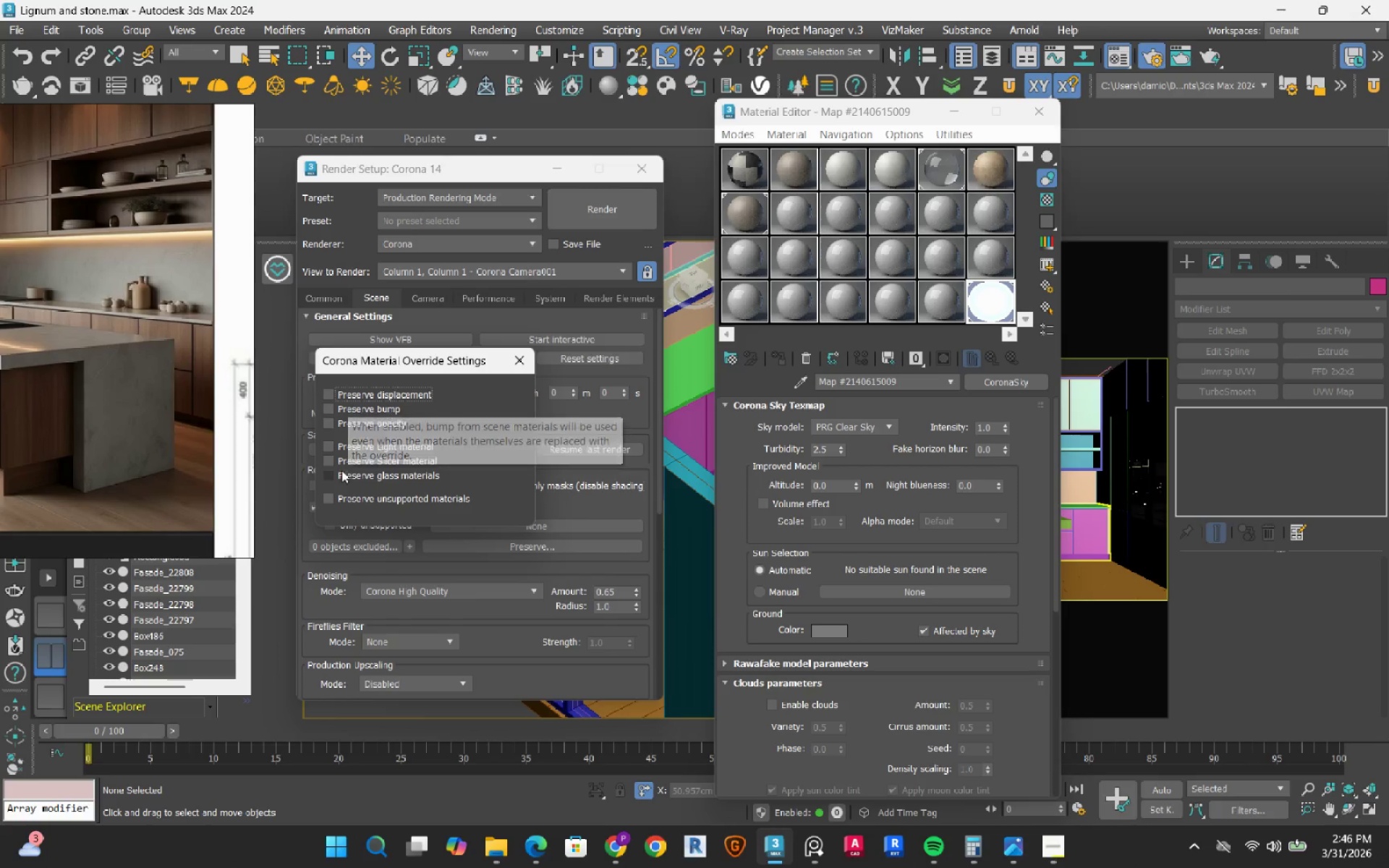 
mouse_move([334, 412])
 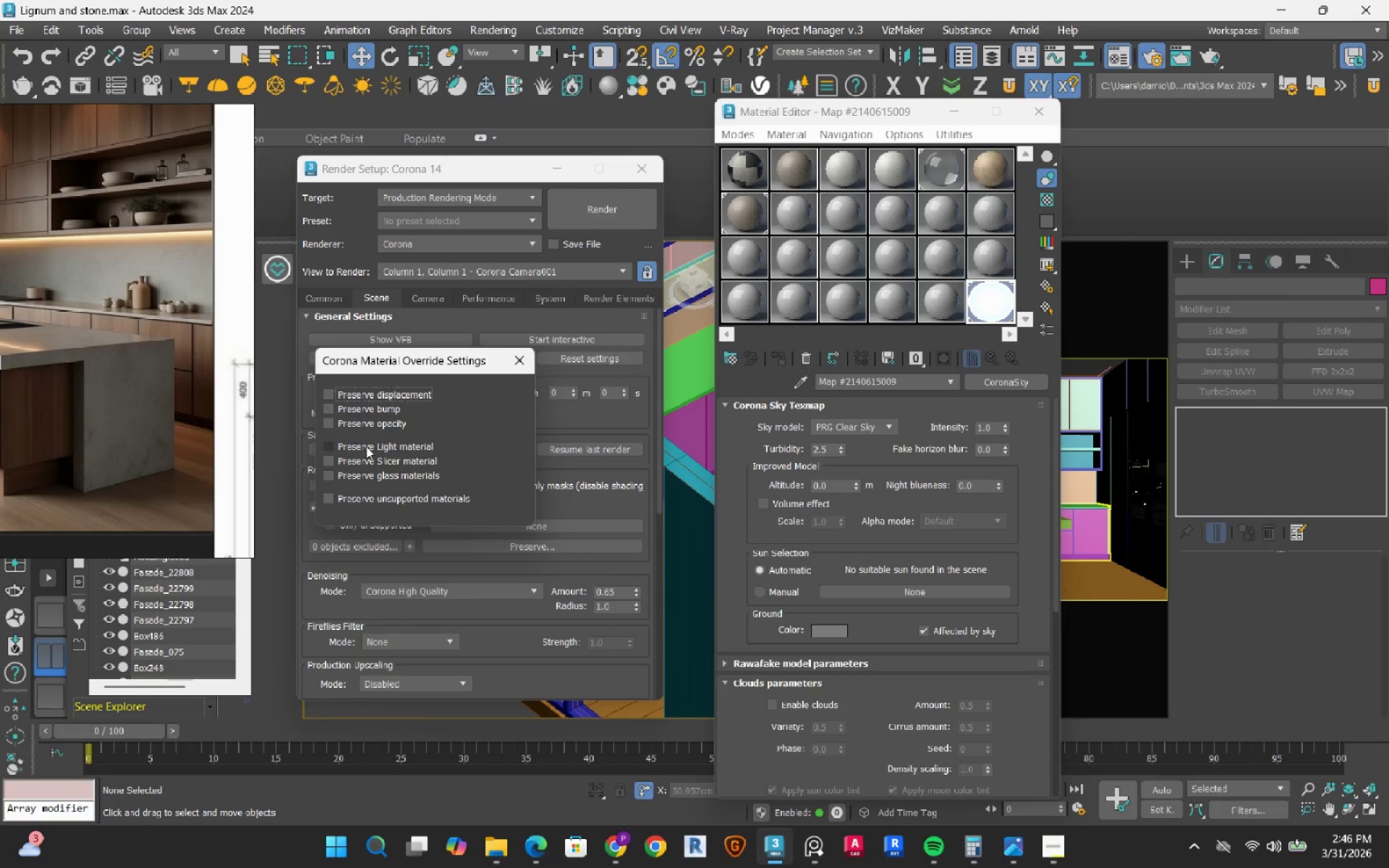 
left_click([368, 446])
 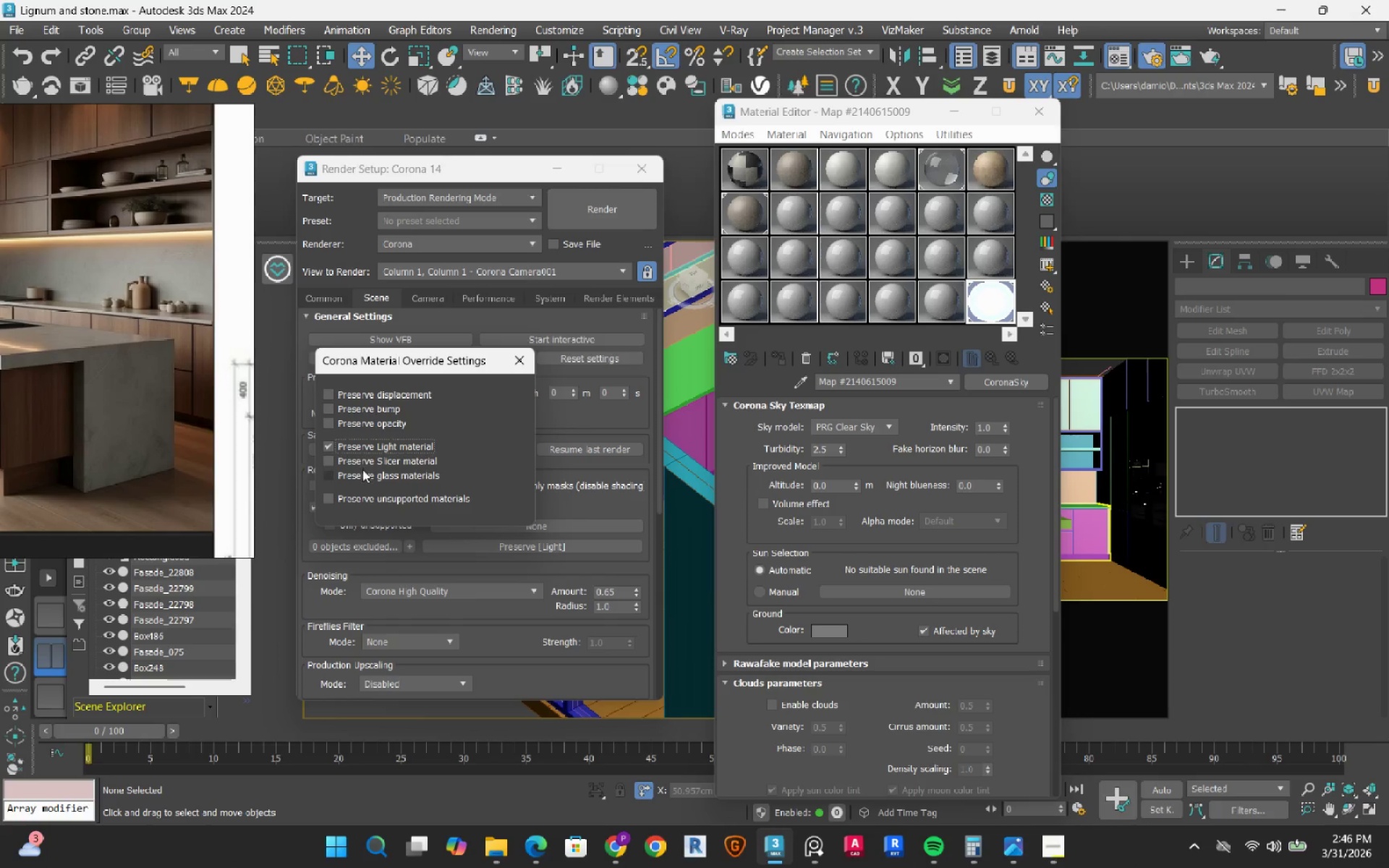 
left_click([362, 471])
 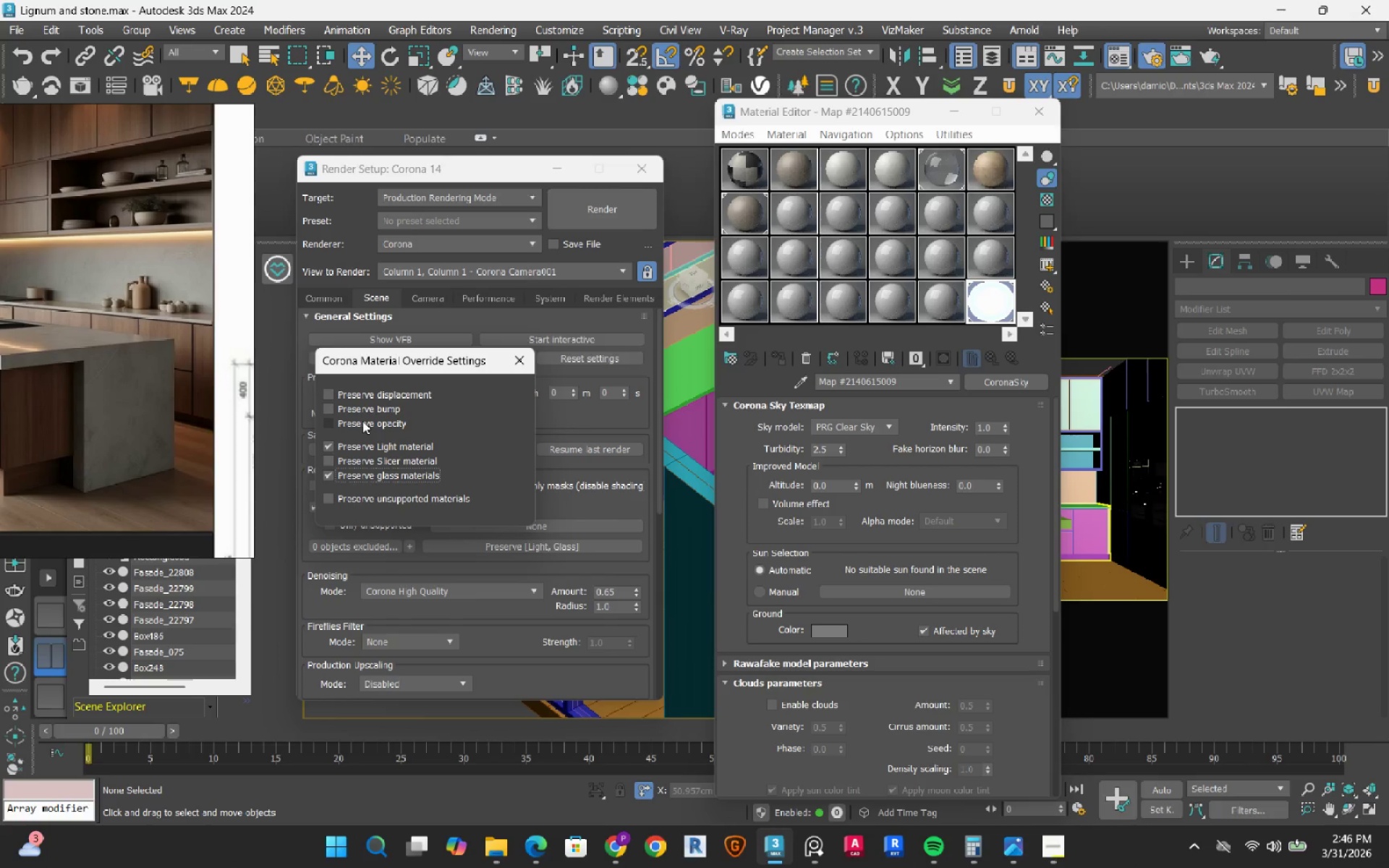 
left_click([362, 421])
 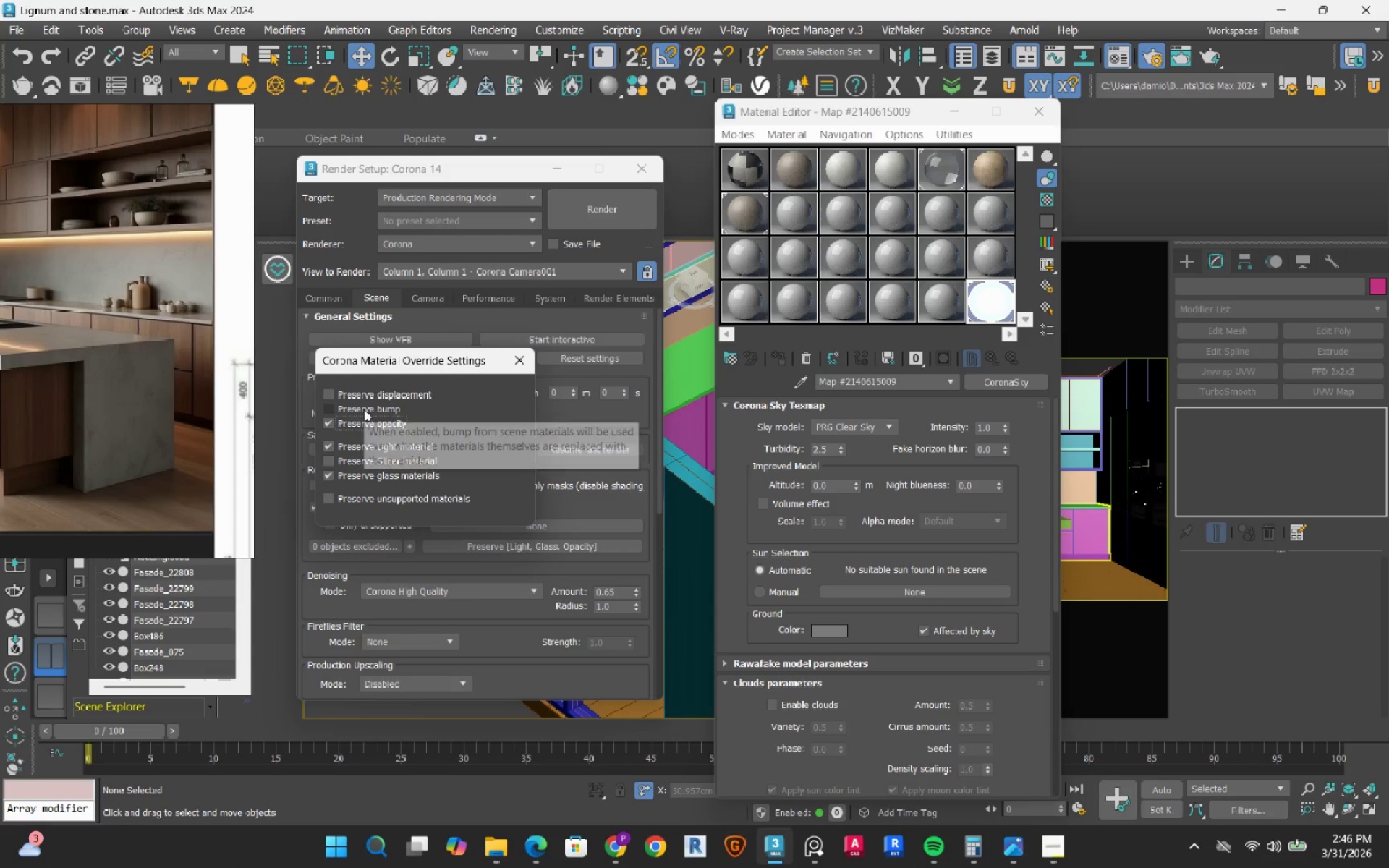 
left_click([364, 409])
 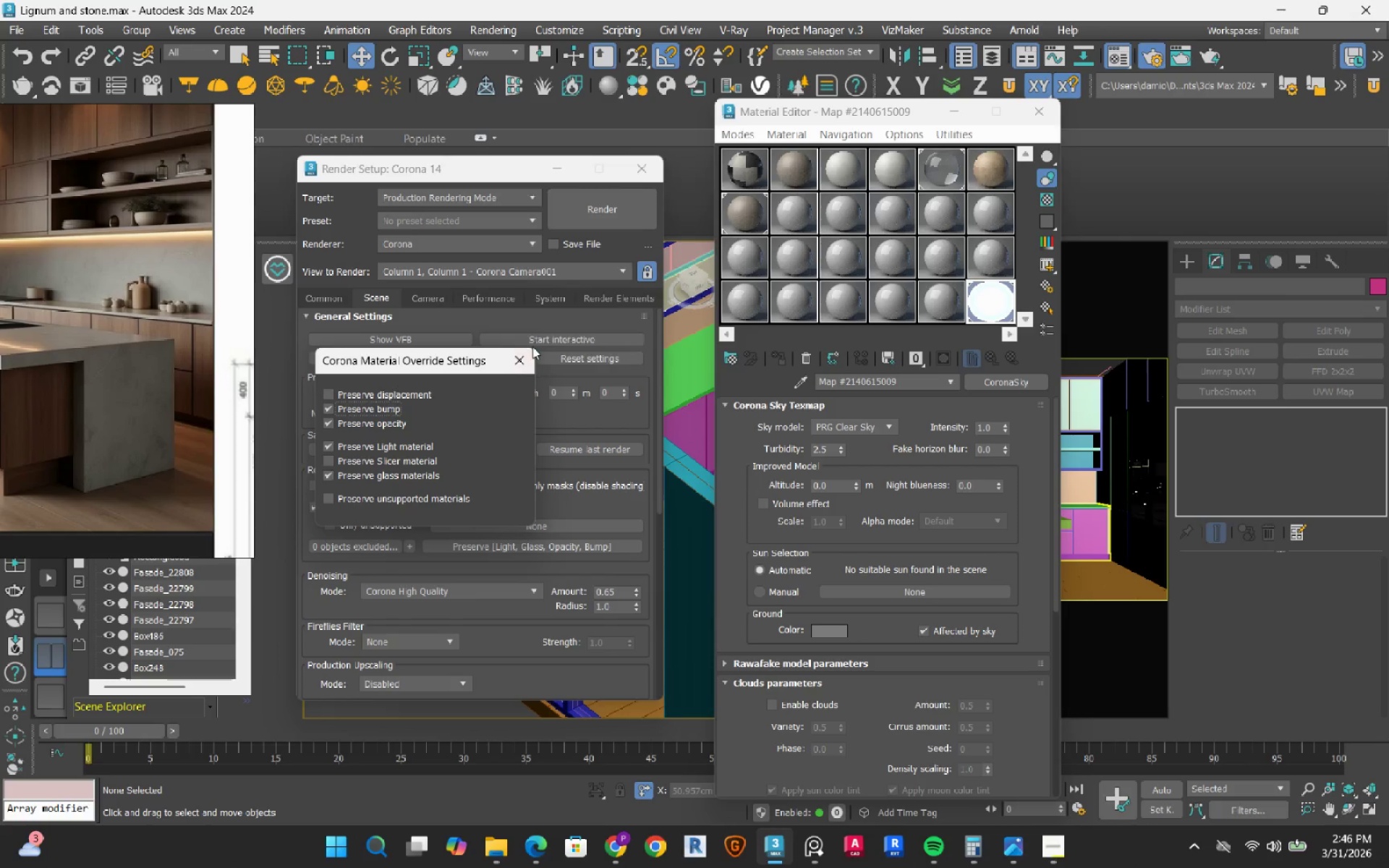 
left_click([517, 358])
 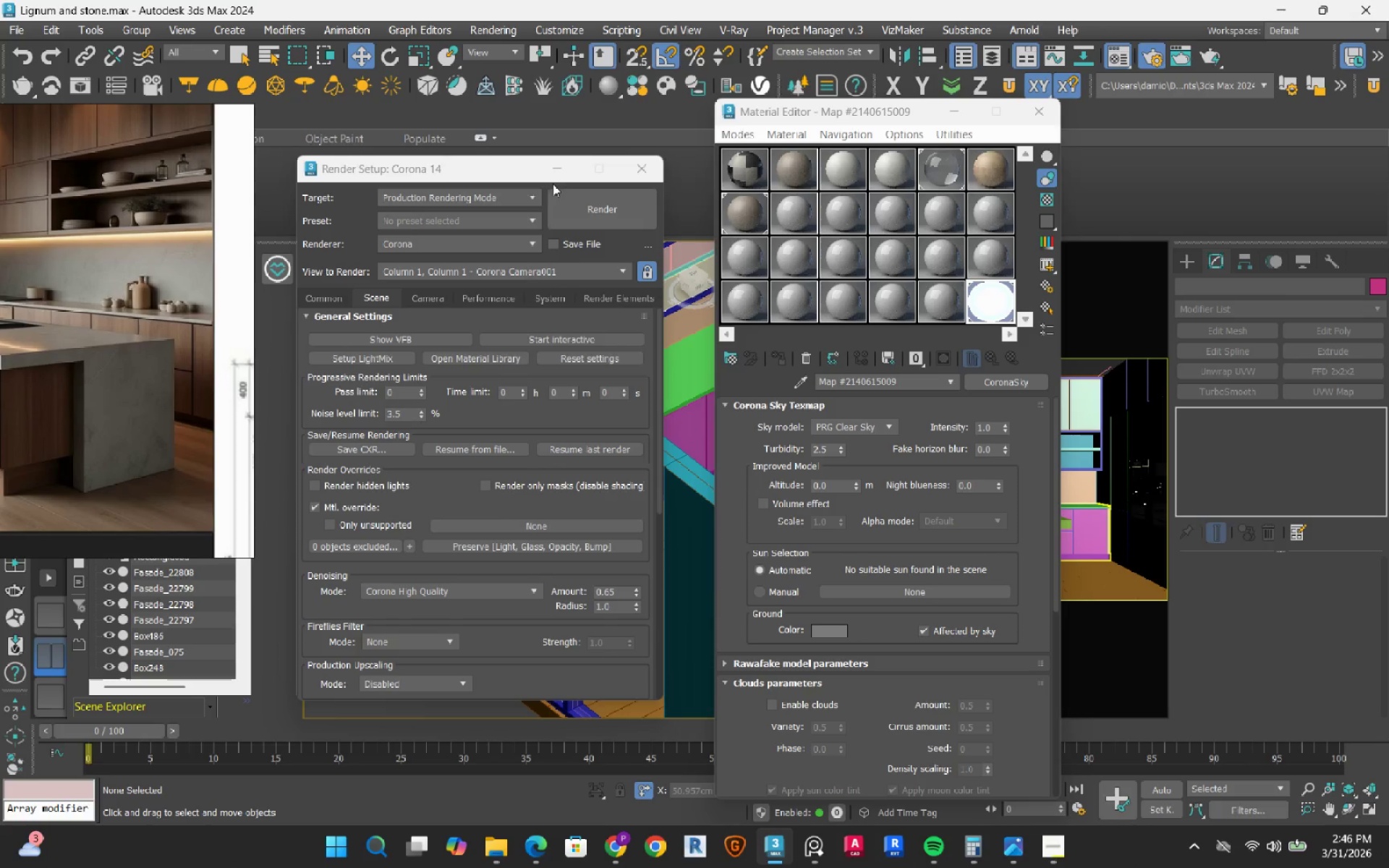 
left_click([569, 175])
 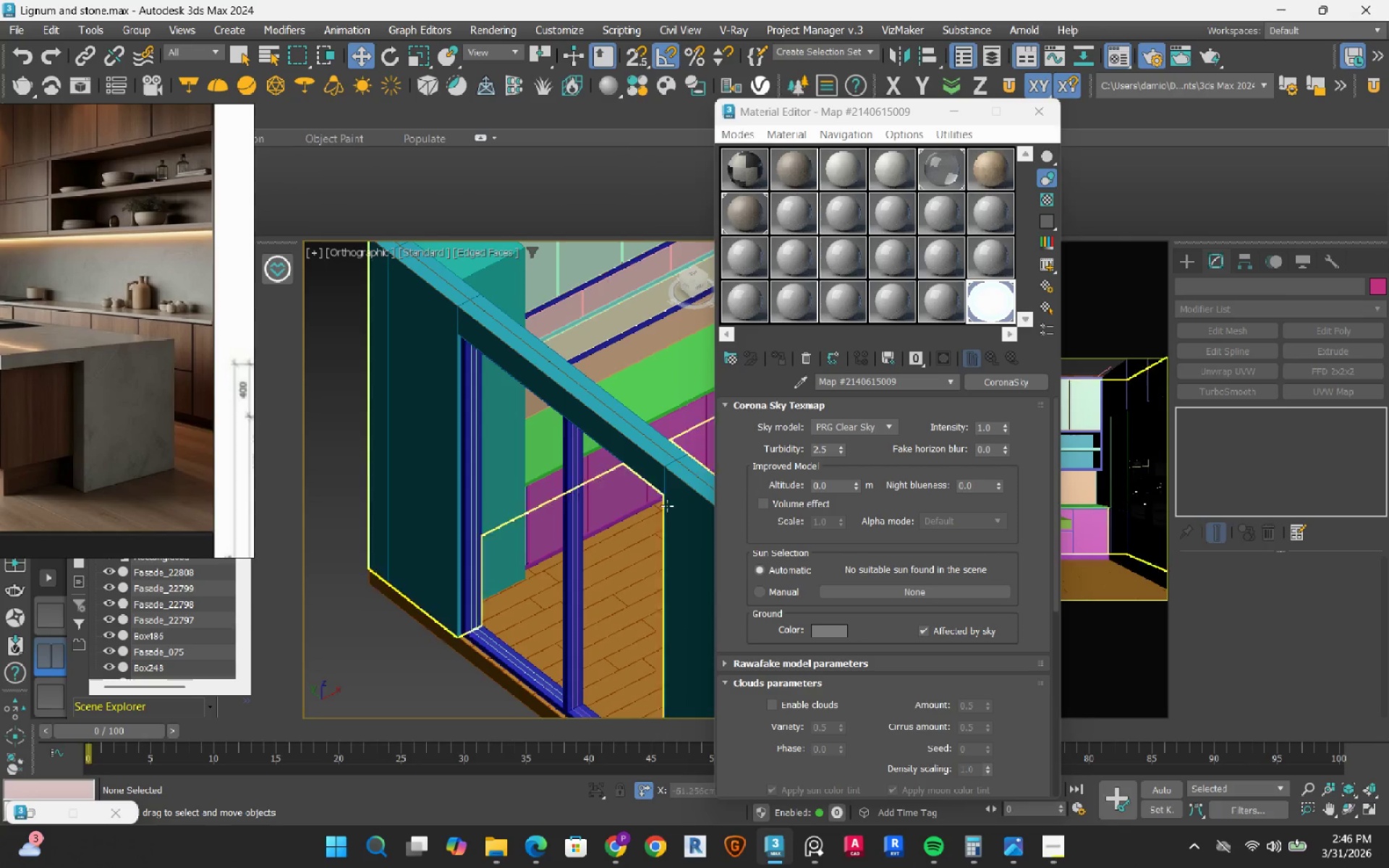 
scroll: coordinate [441, 532], scroll_direction: down, amount: 1.0
 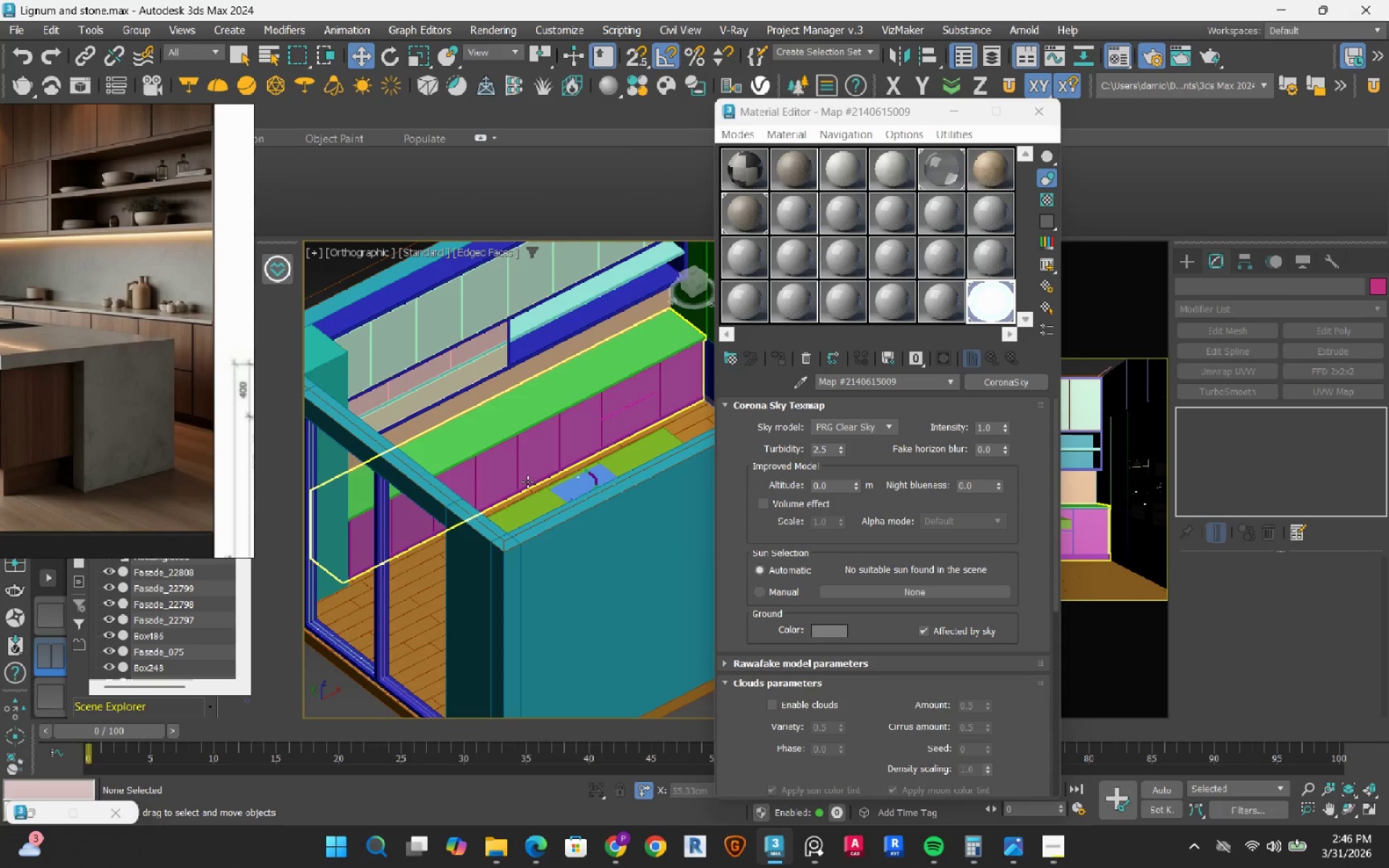 
hold_key(key=AltLeft, duration=0.53)
 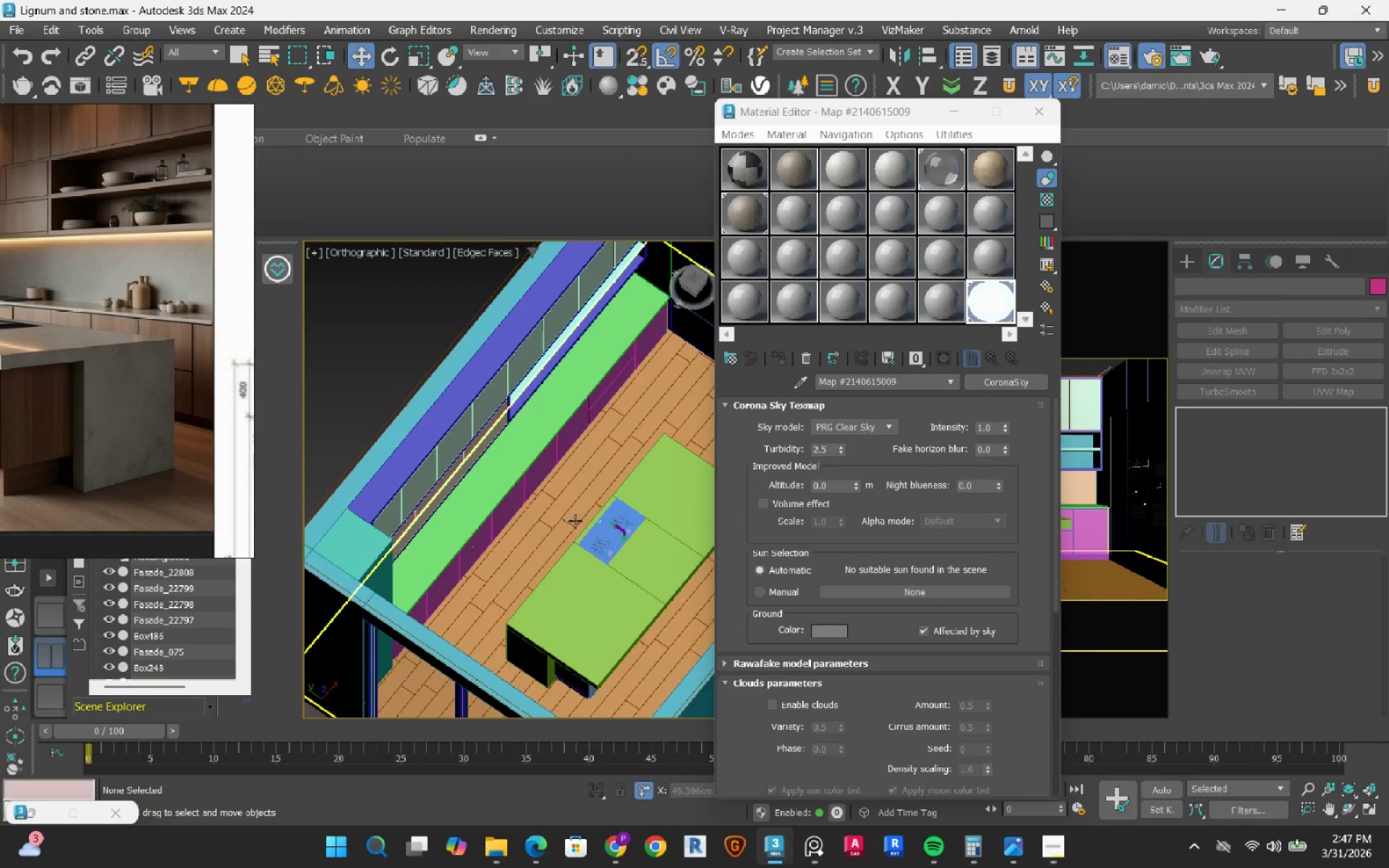 
scroll: coordinate [577, 523], scroll_direction: up, amount: 4.0
 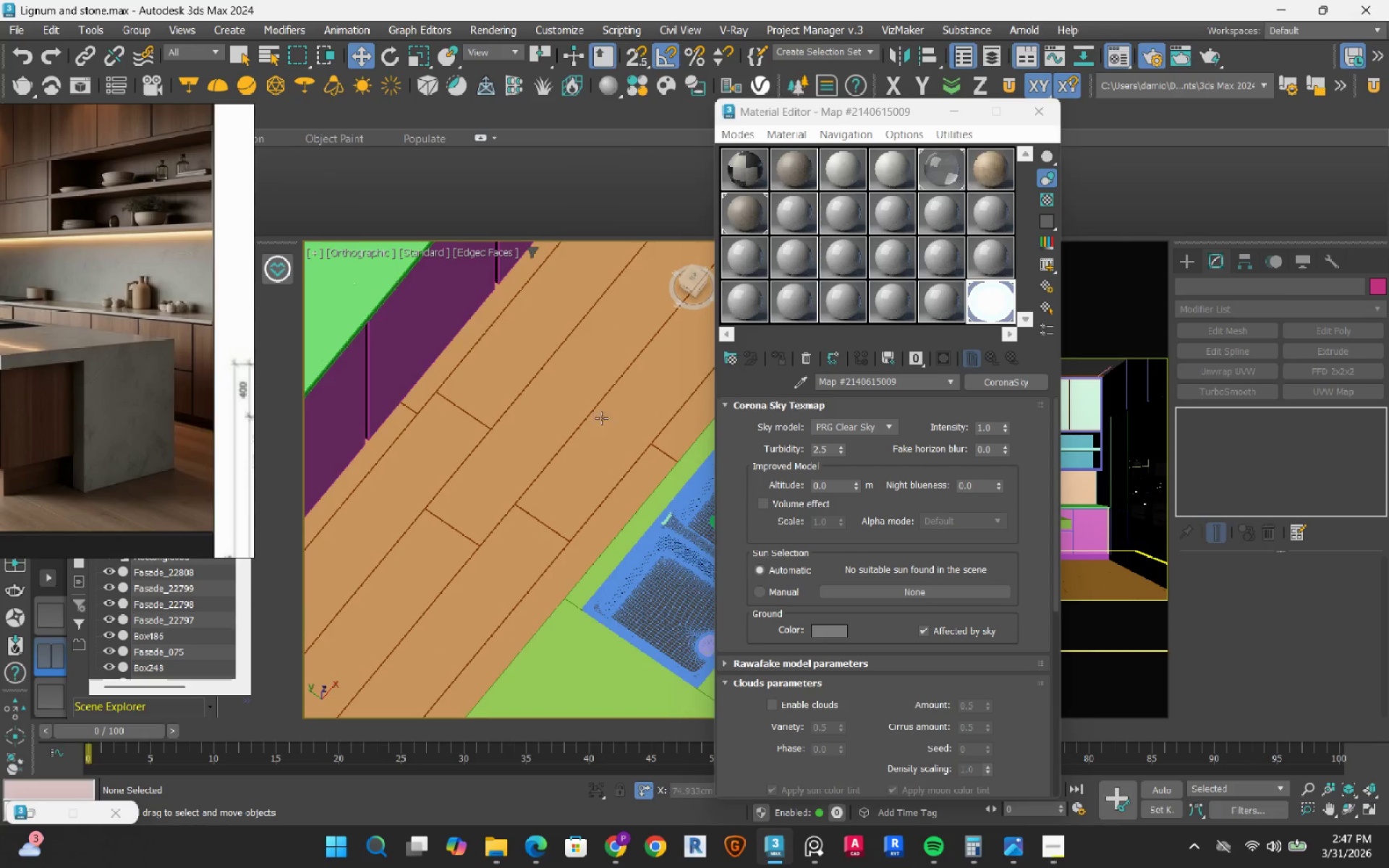 
left_click([600, 407])
 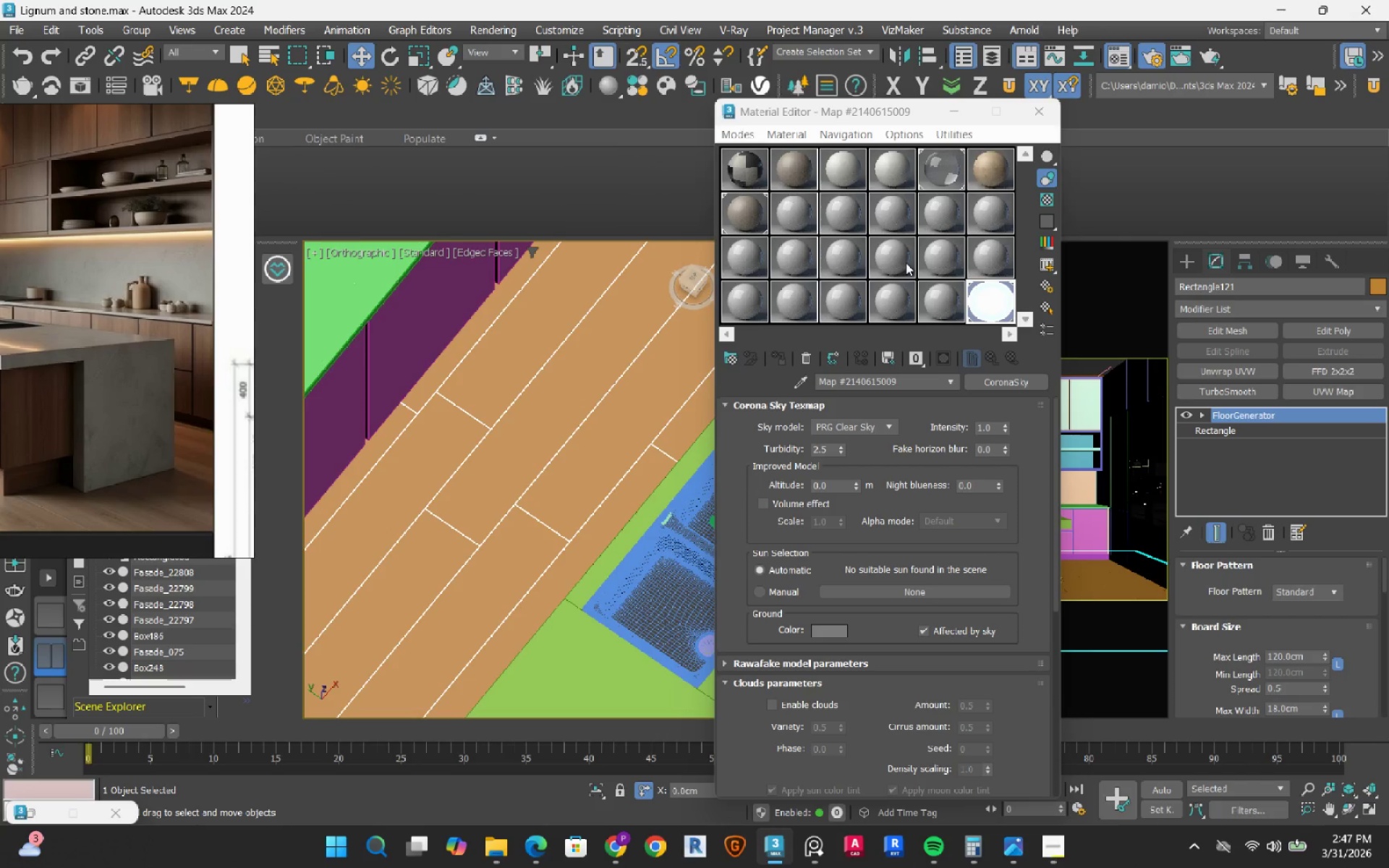 
left_click([980, 171])
 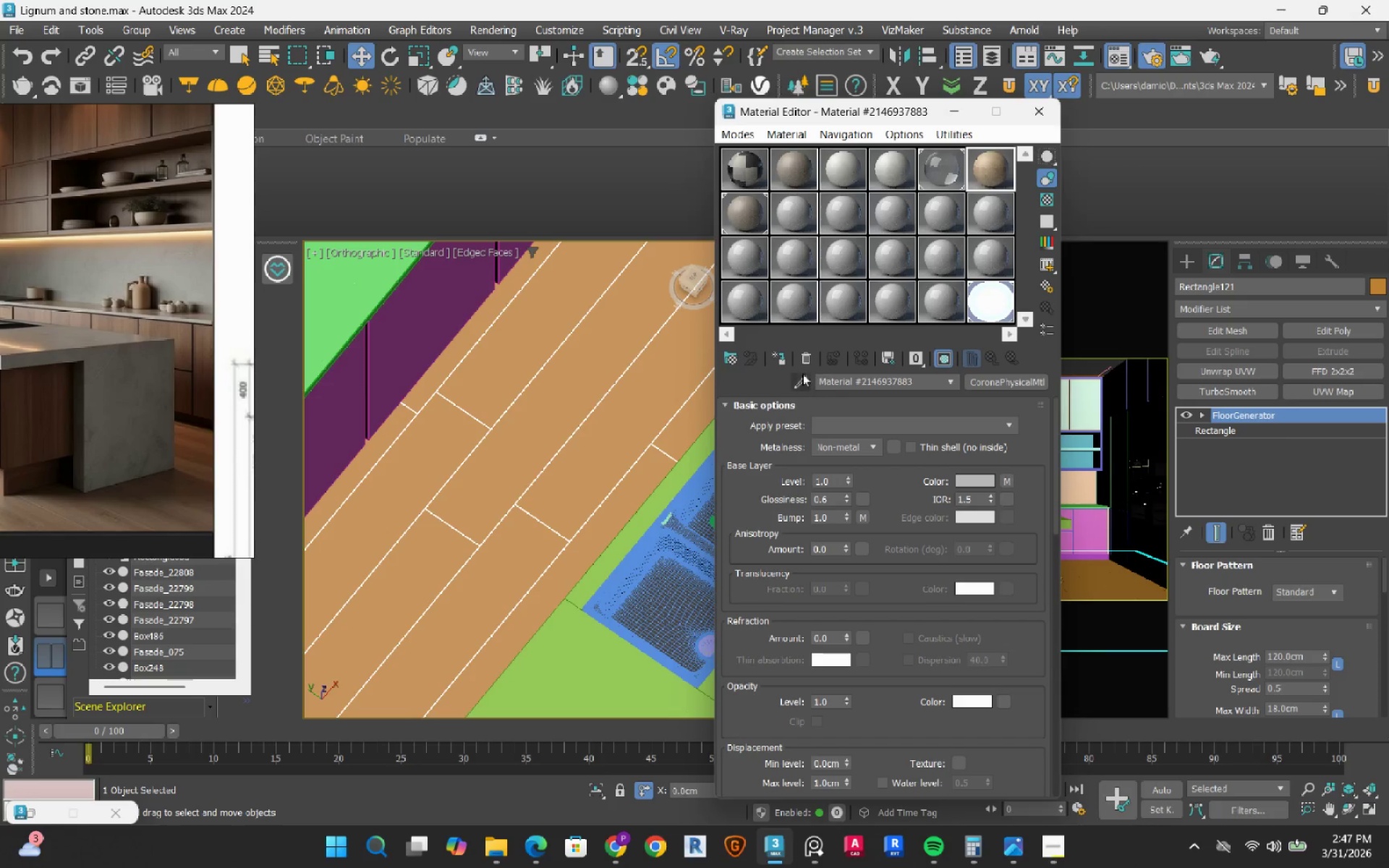 
left_click([781, 356])
 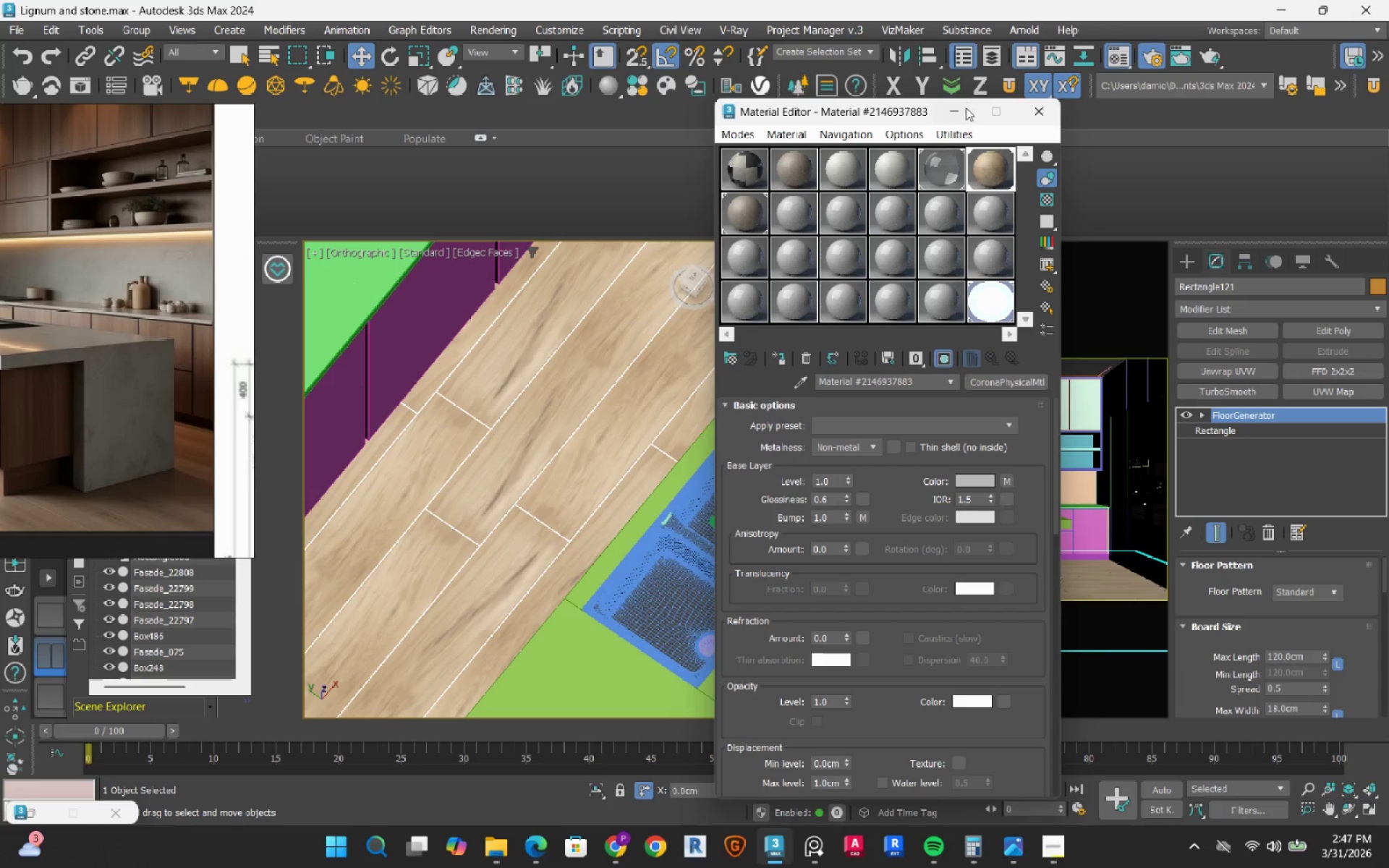 
left_click([961, 114])
 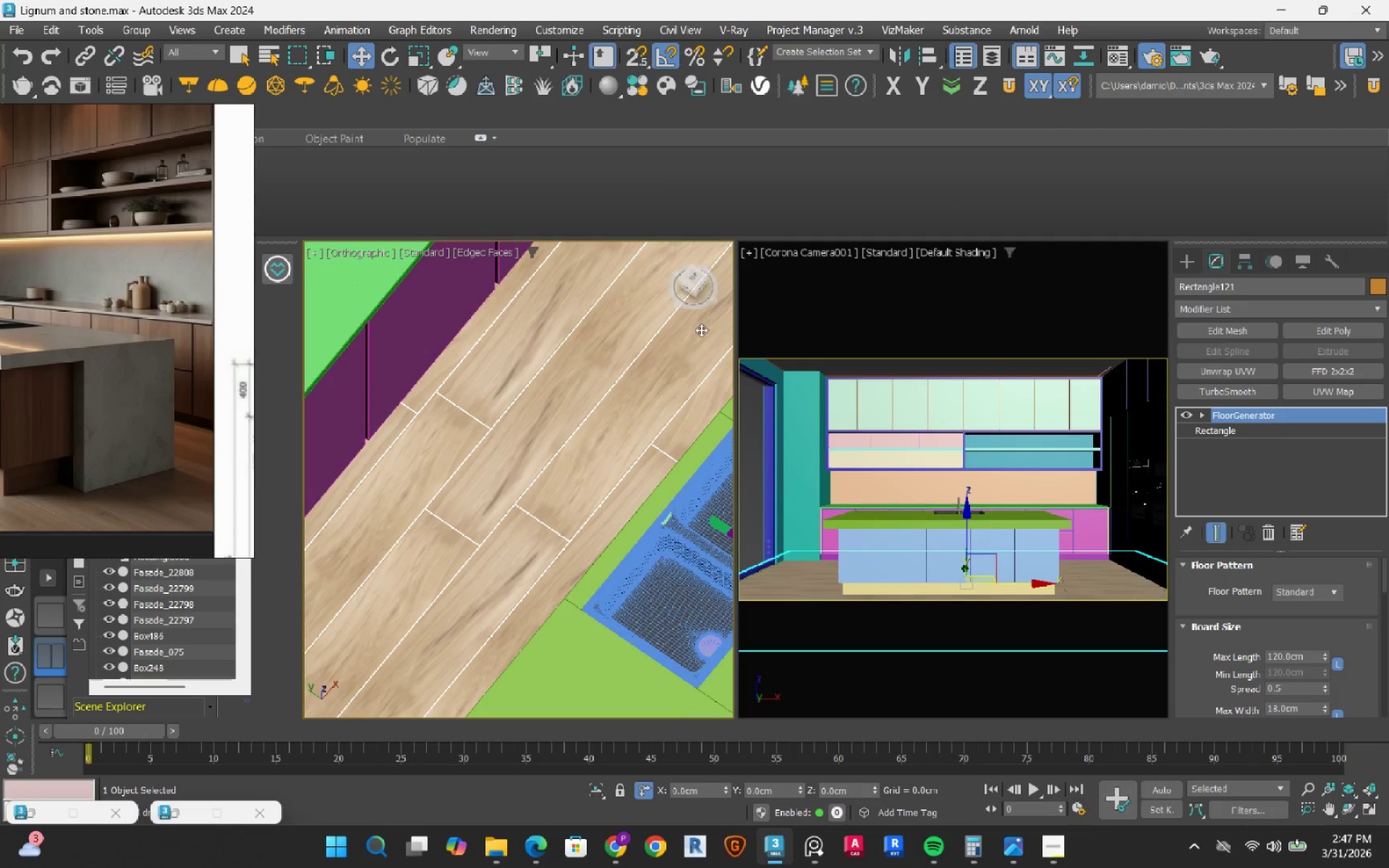 
left_click([419, 320])
 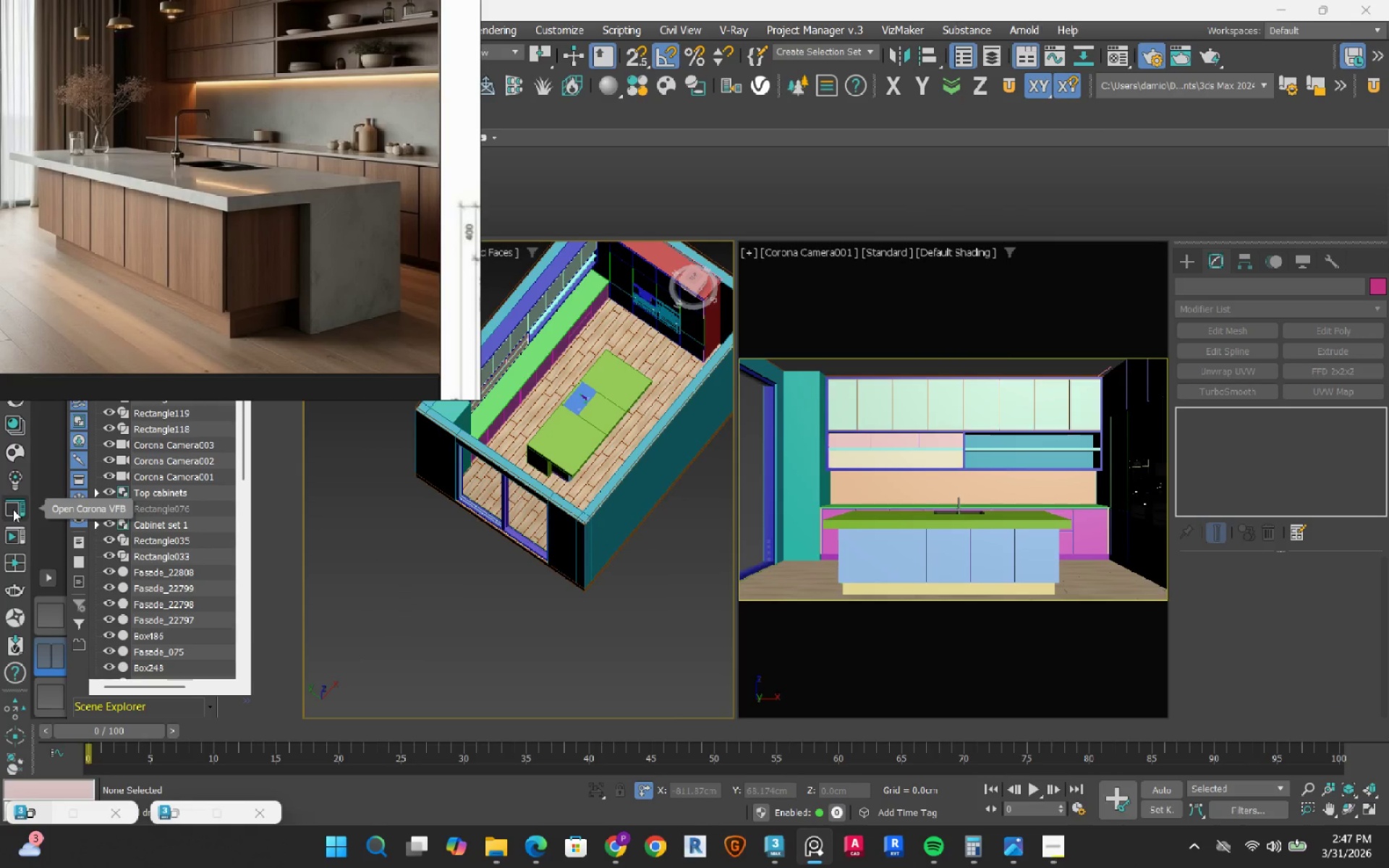 
scroll: coordinate [517, 388], scroll_direction: down, amount: 6.0
 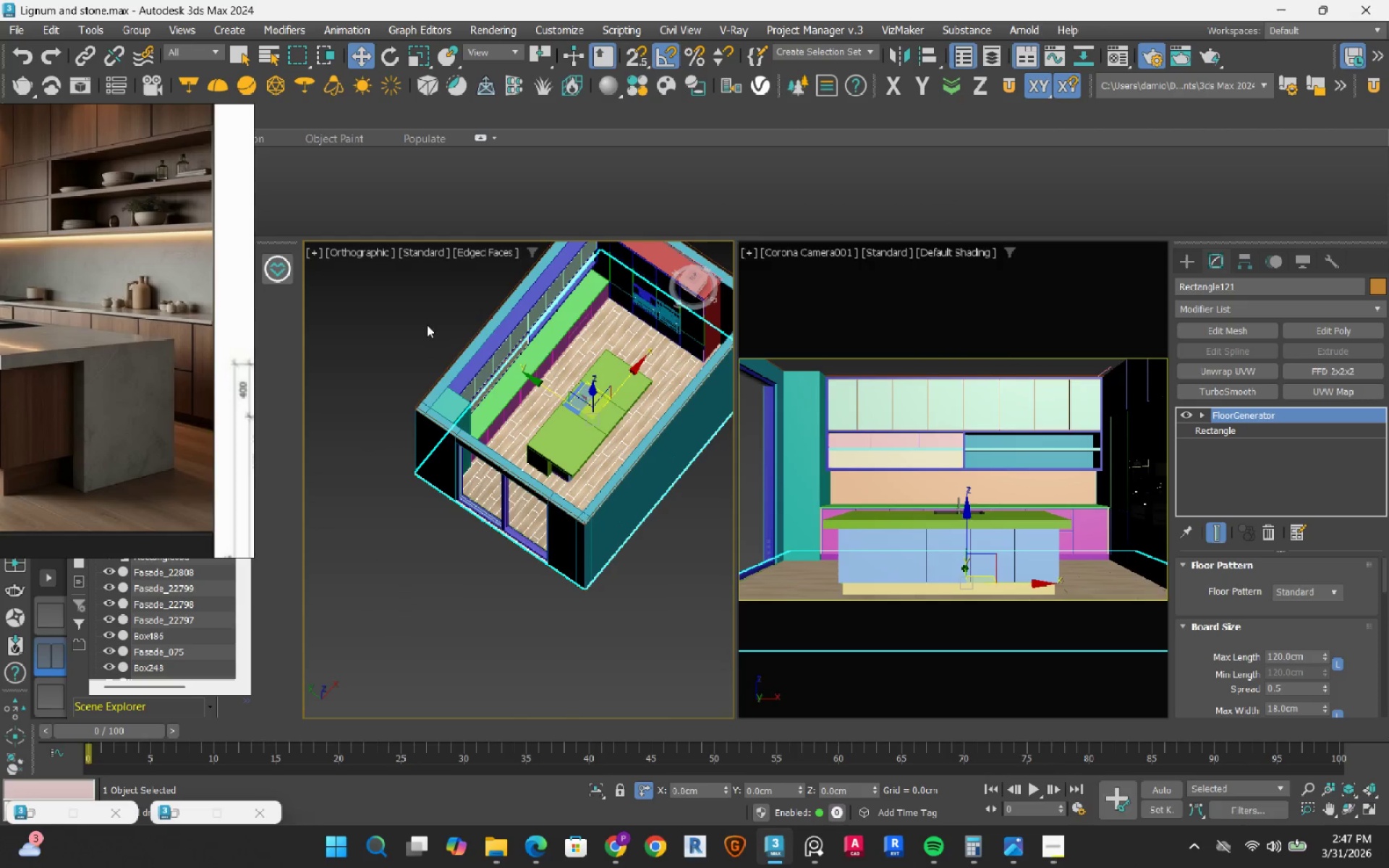 
wait(5.83)
 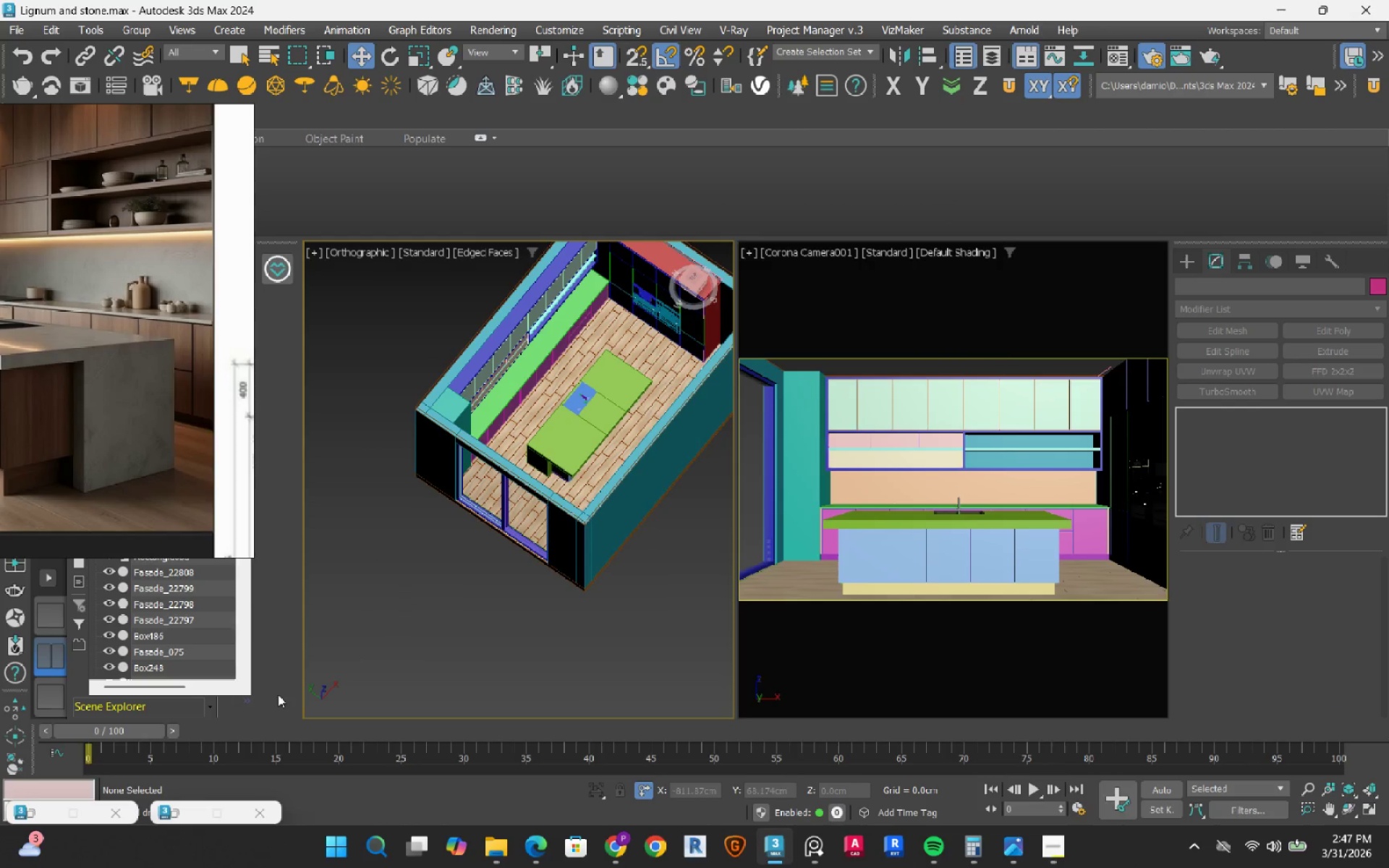 
left_click([13, 29])
 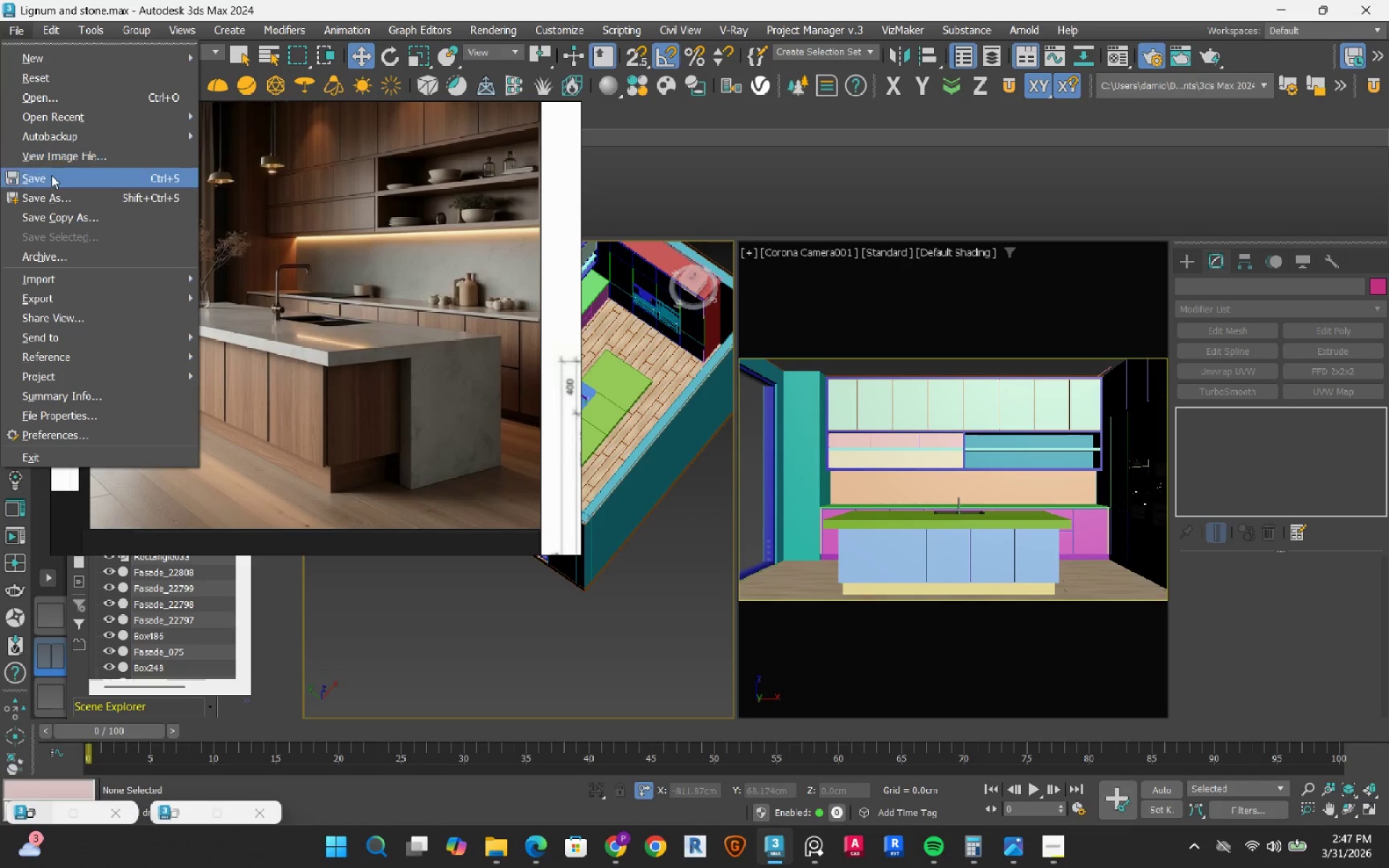 
left_click([51, 181])
 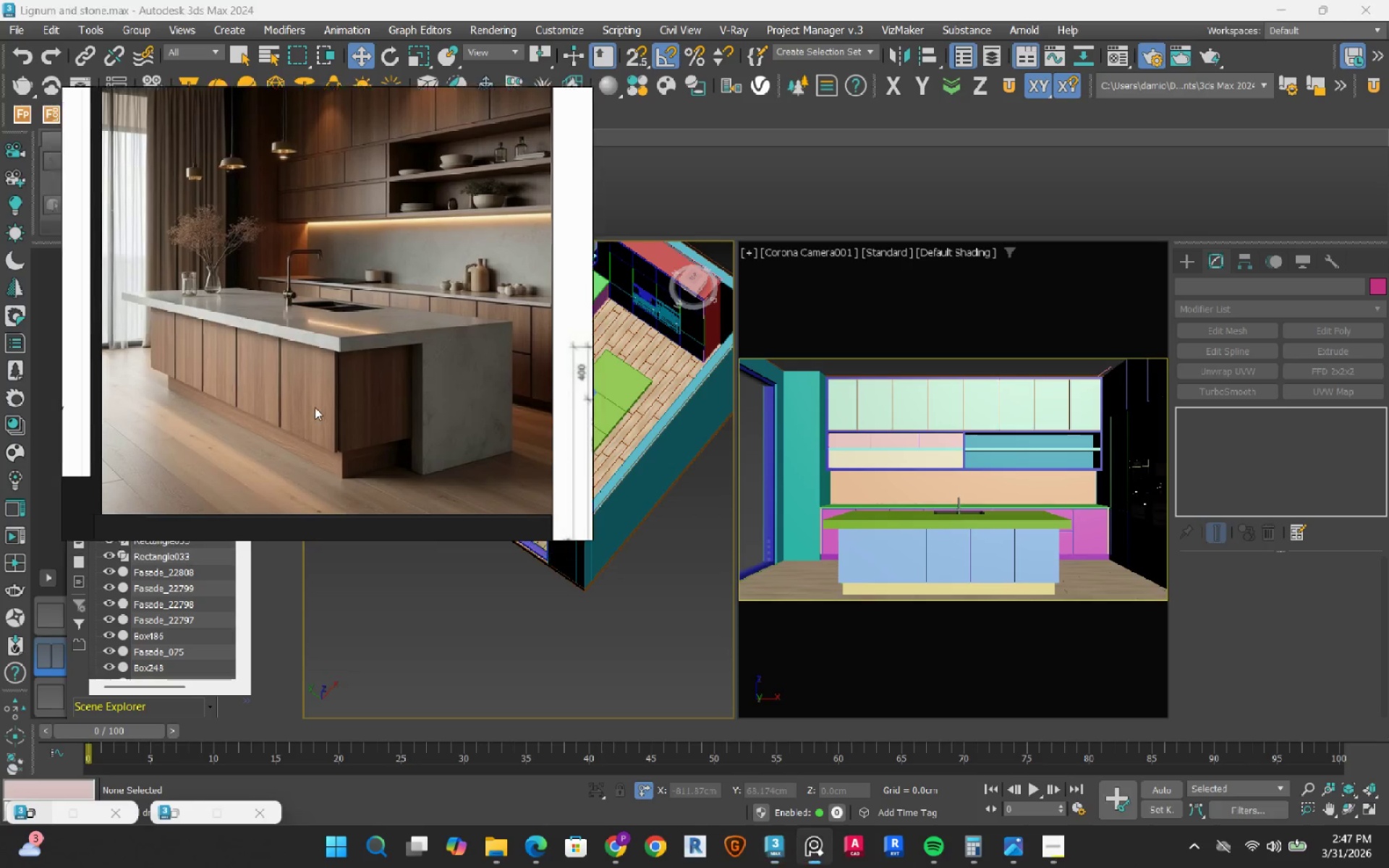 
left_click([8, 532])
 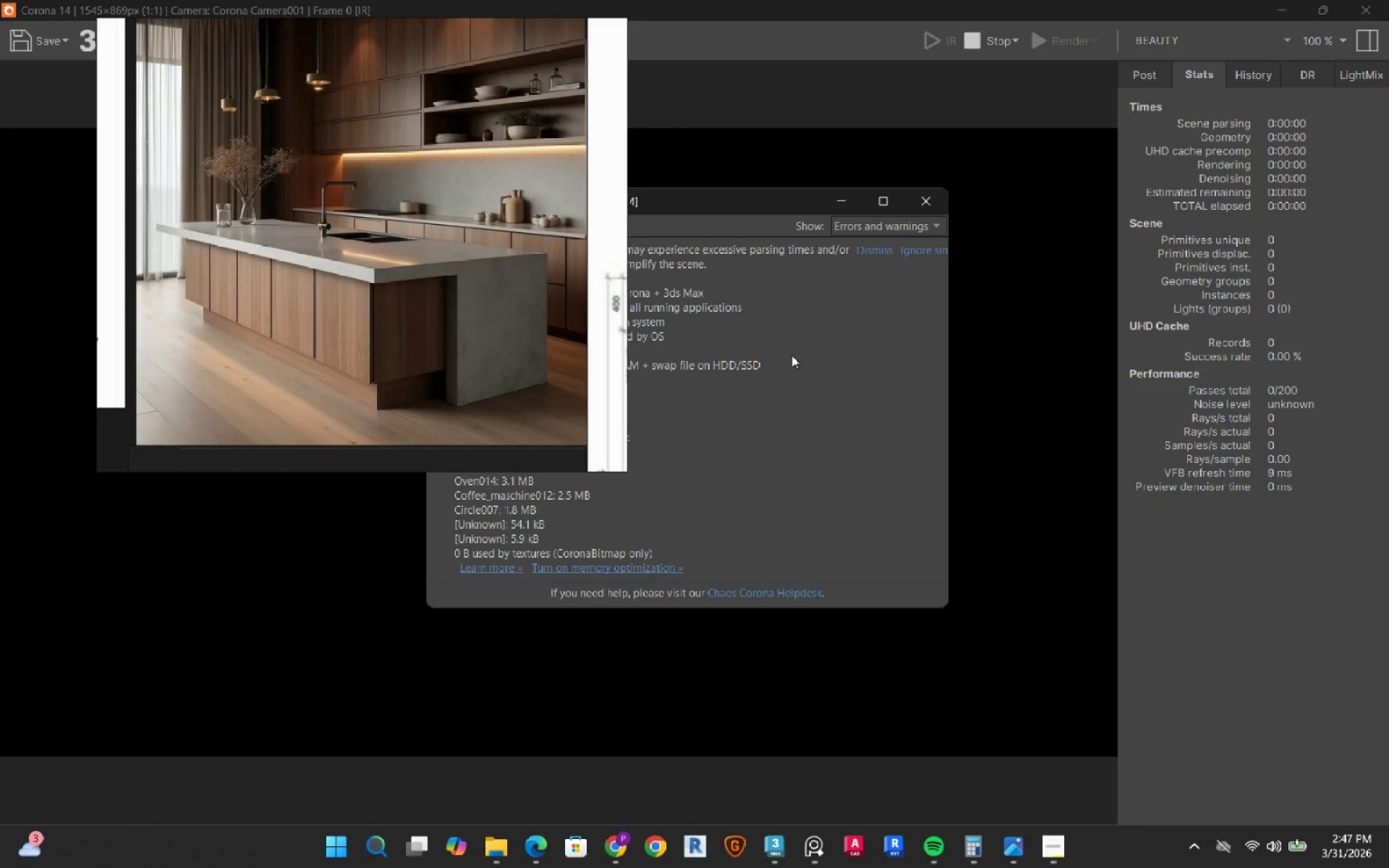 
left_click([925, 198])
 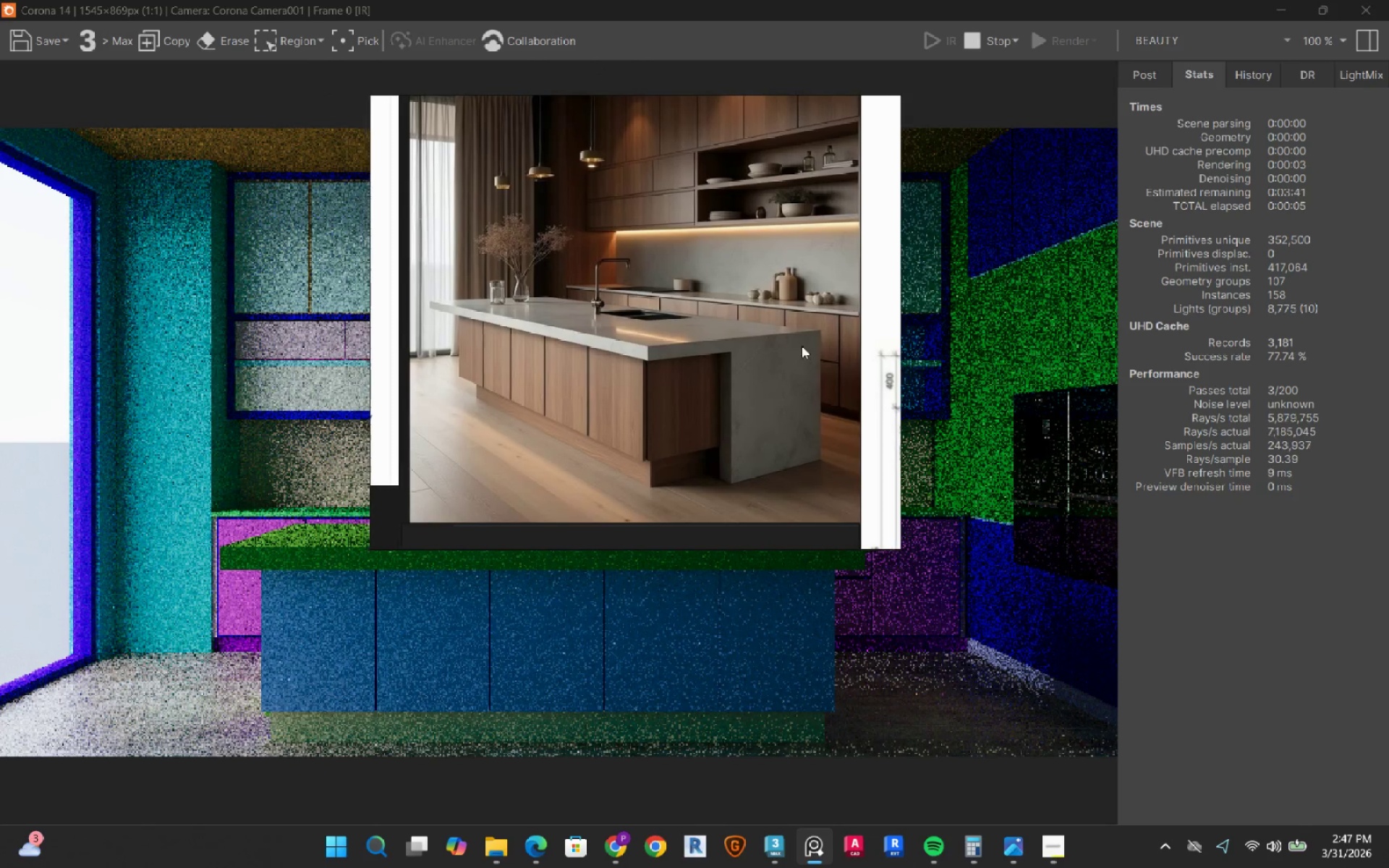 
left_click([1280, 4])
 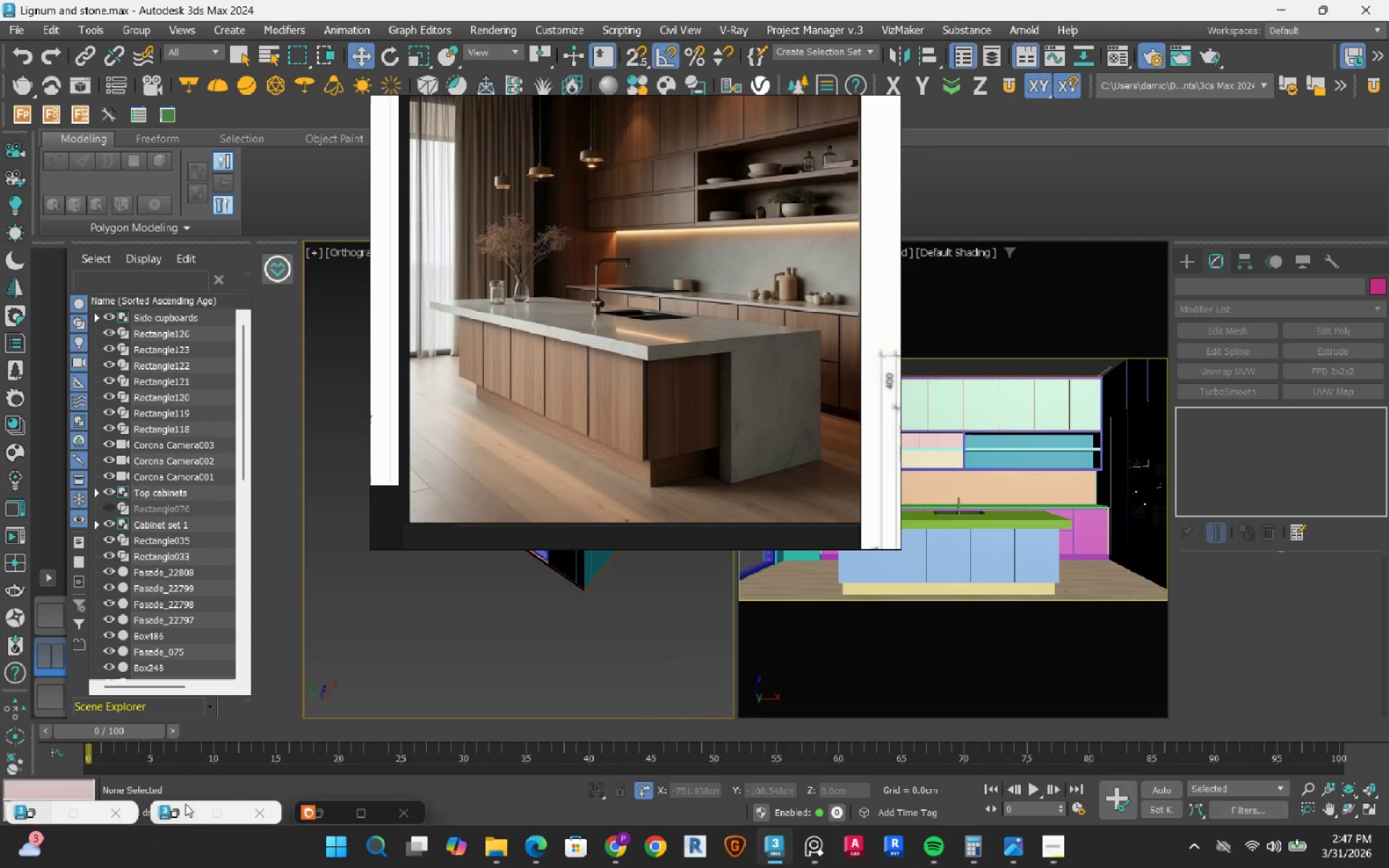 
left_click([179, 811])
 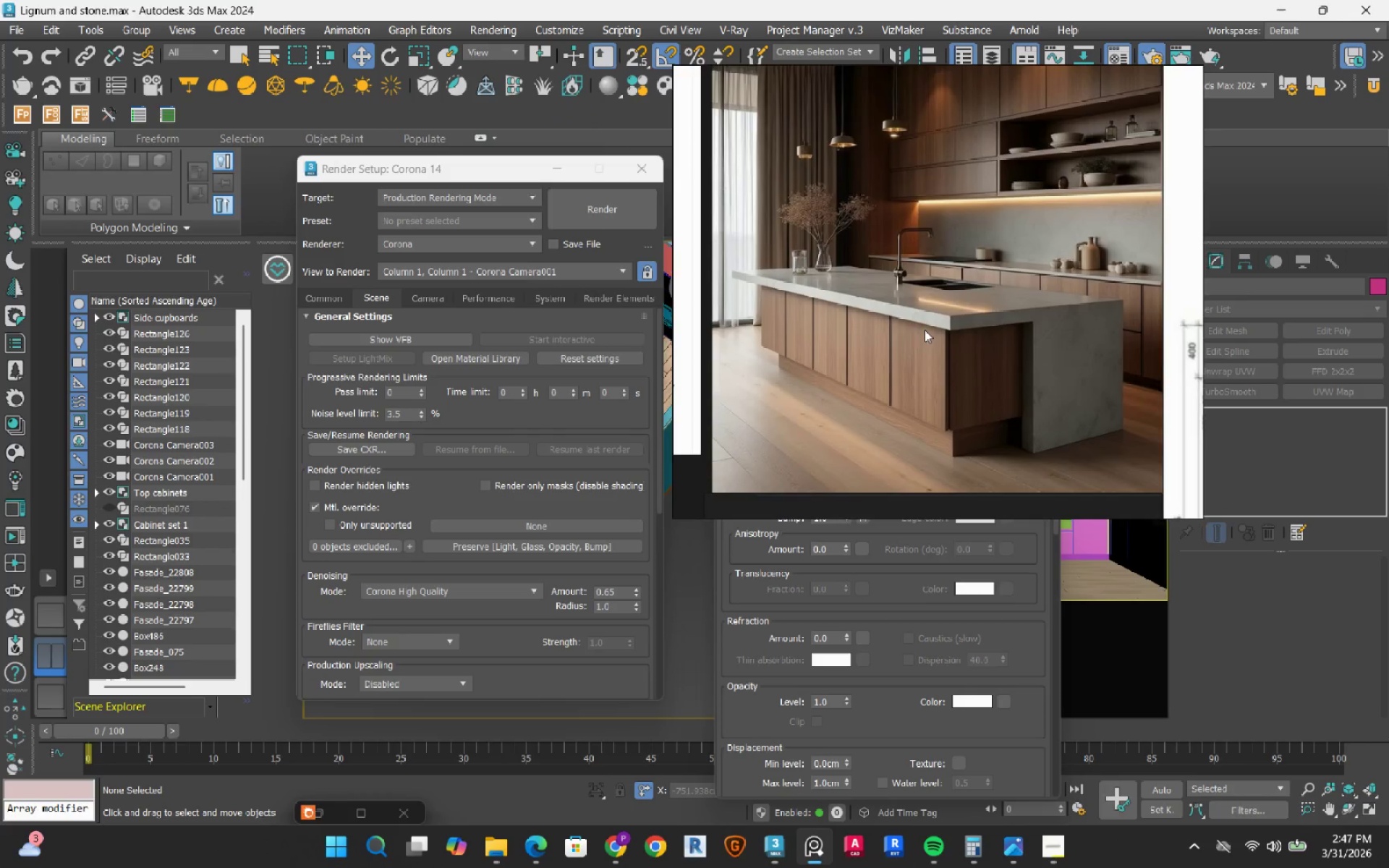 
left_click([467, 532])
 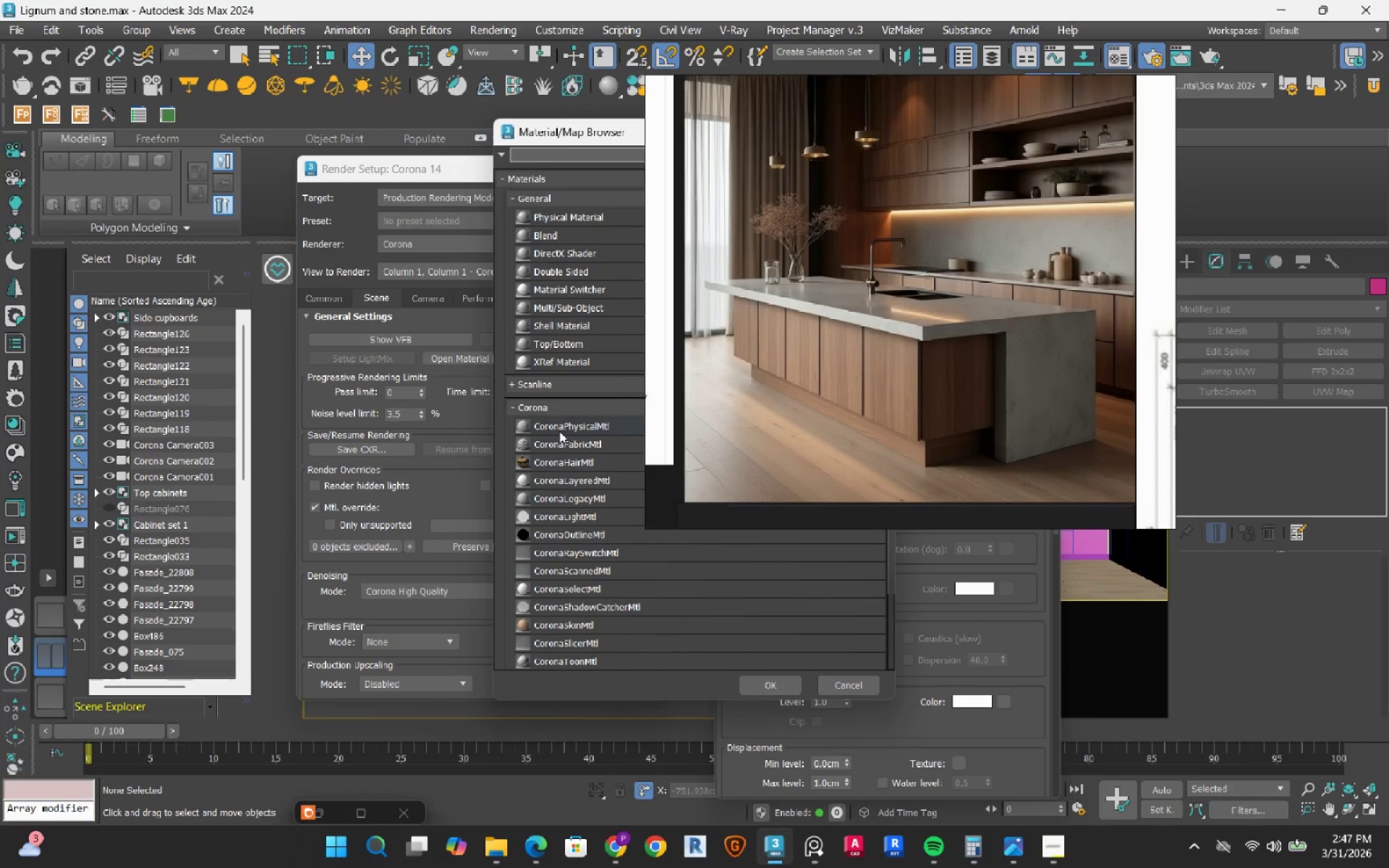 
double_click([559, 434])
 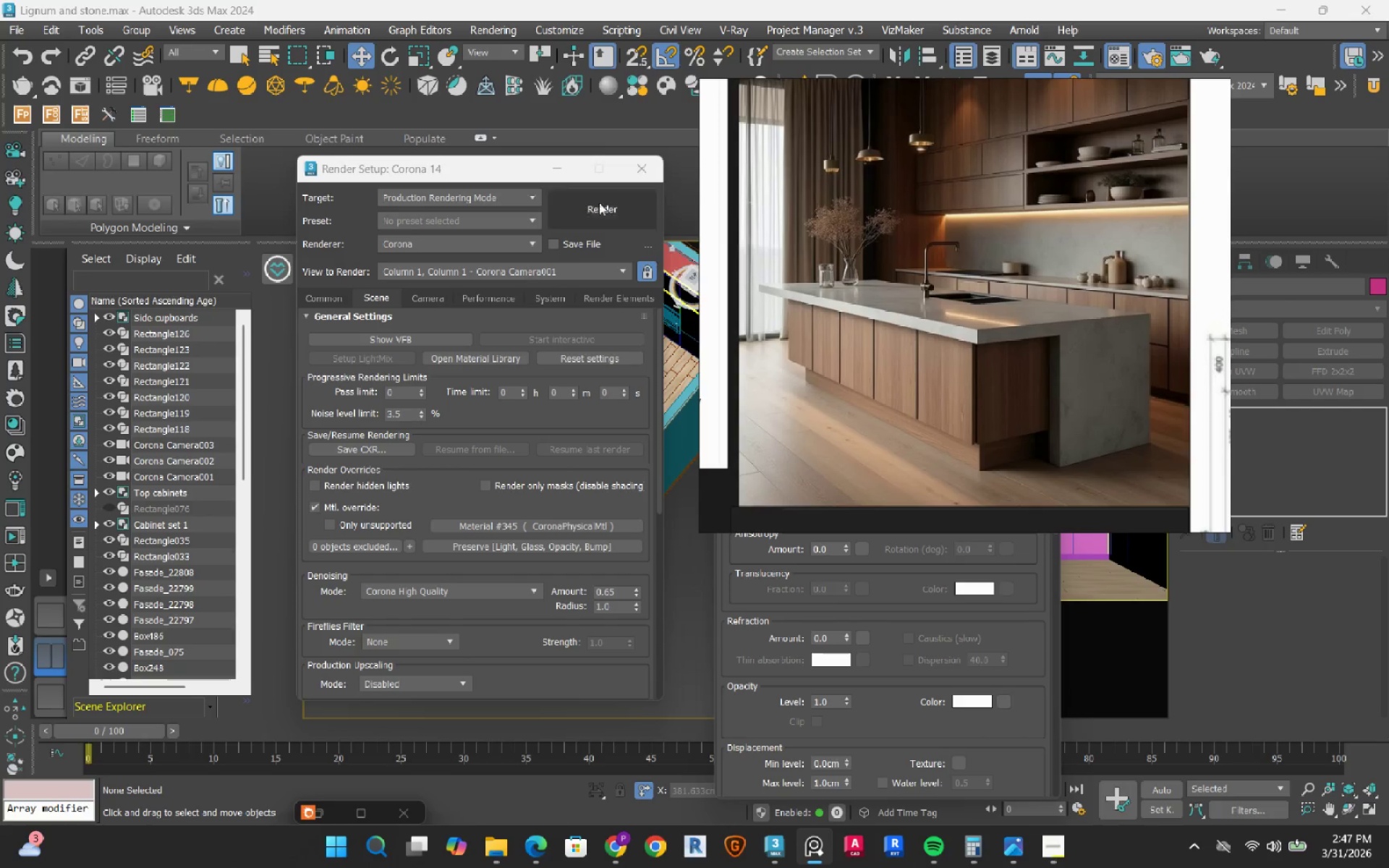 
left_click([562, 167])
 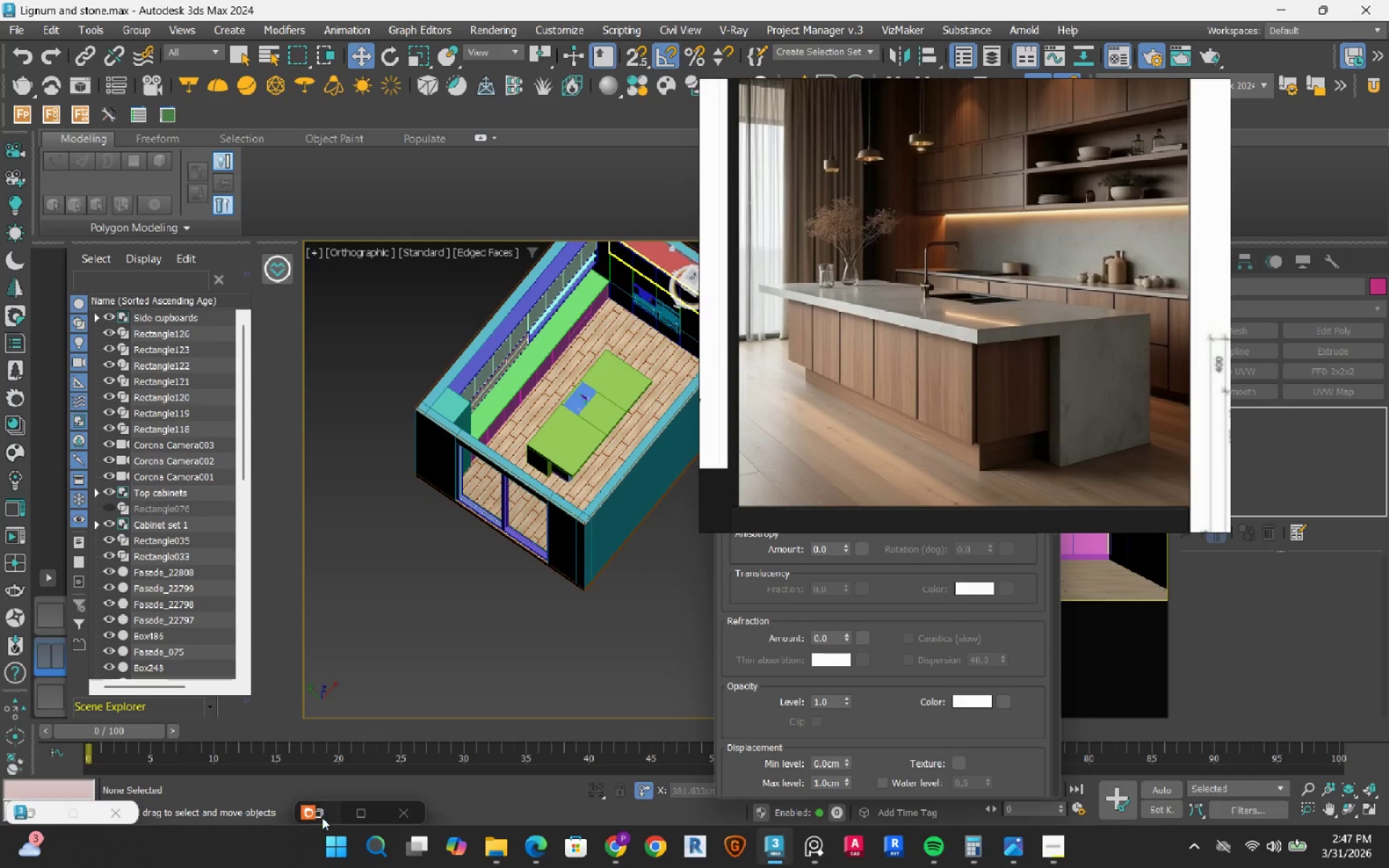 
left_click([322, 817])
 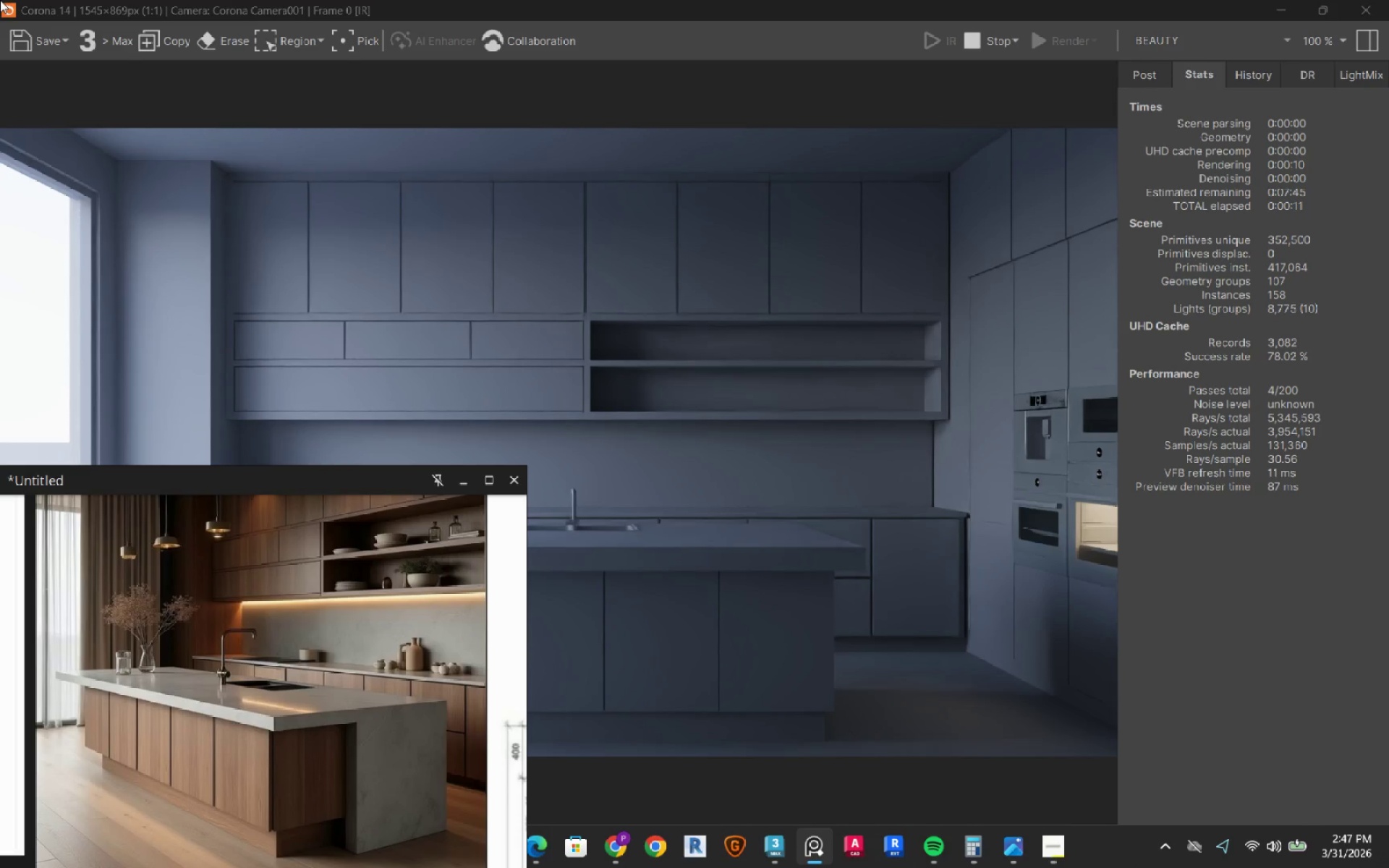 
wait(15.11)
 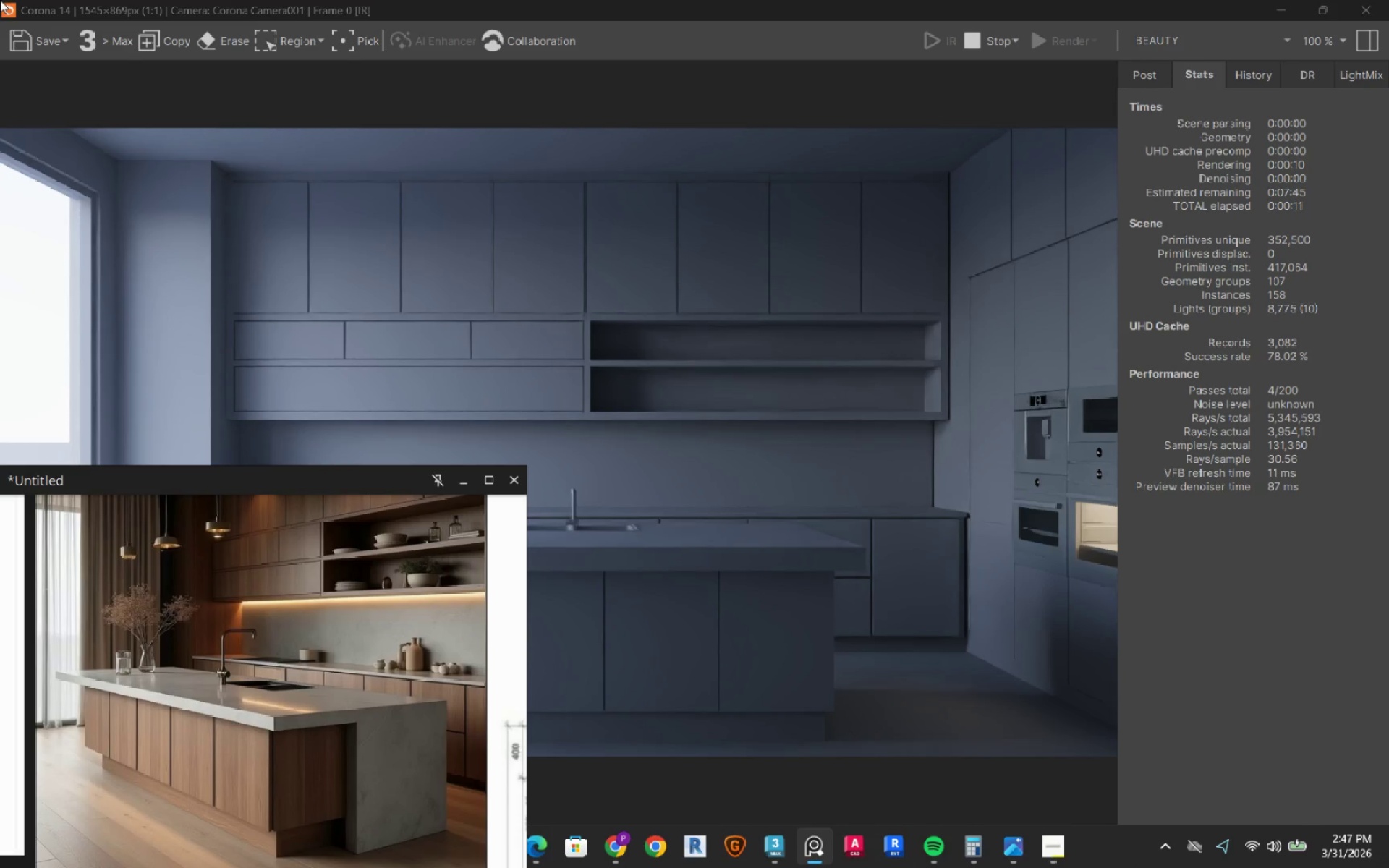 
scroll: coordinate [1030, 240], scroll_direction: up, amount: 2.0
 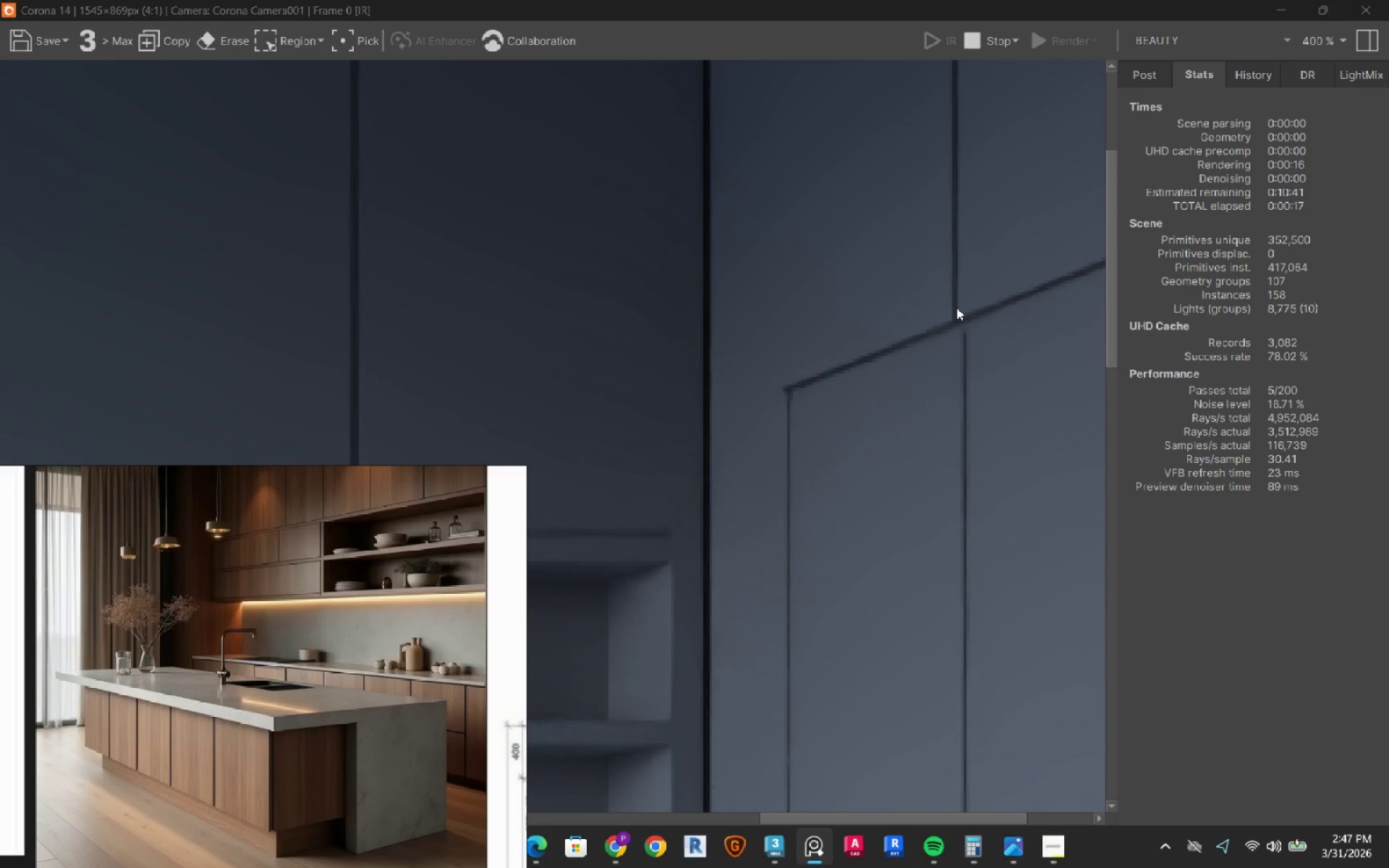 
scroll: coordinate [946, 311], scroll_direction: down, amount: 2.0
 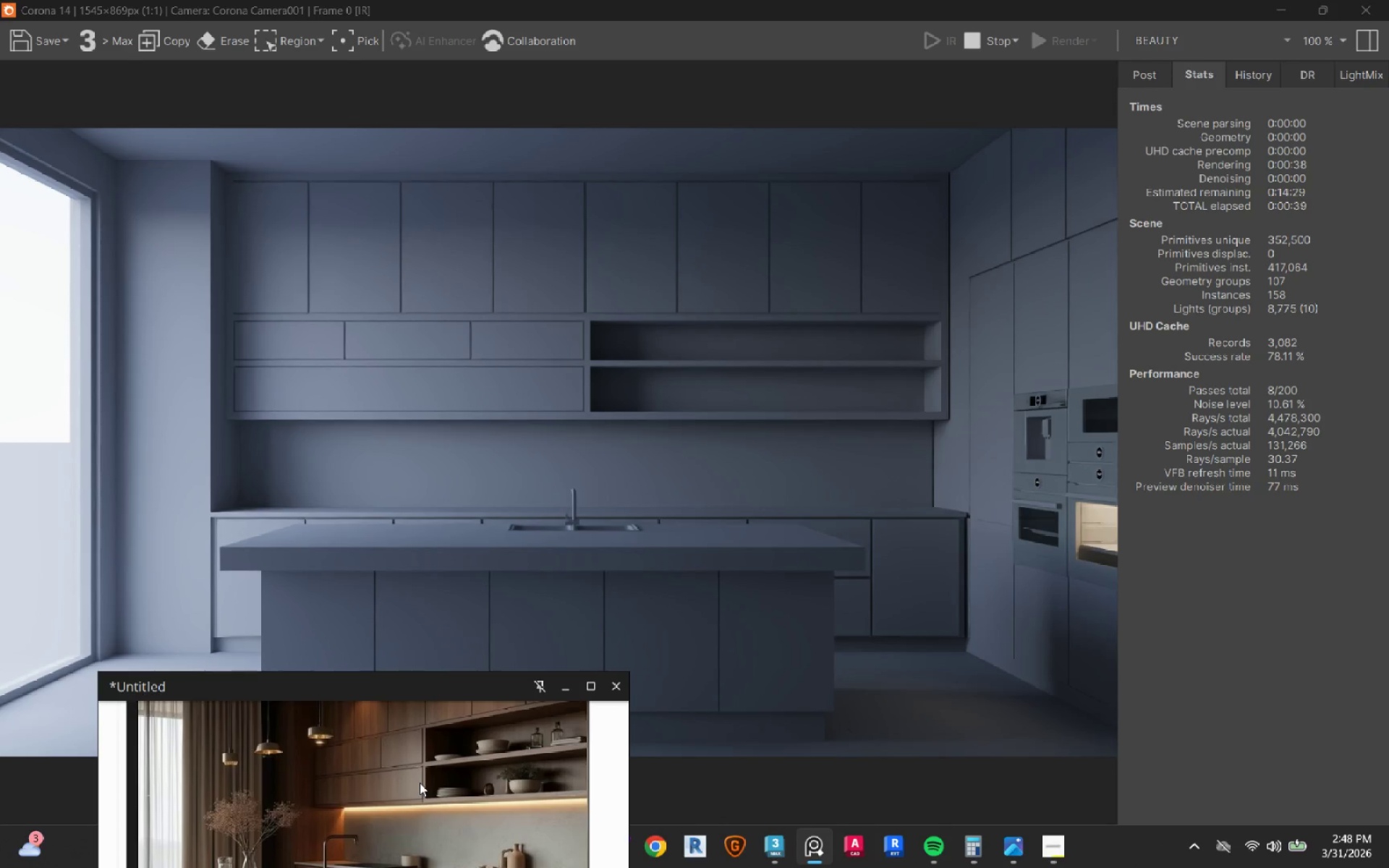 
wait(23.16)
 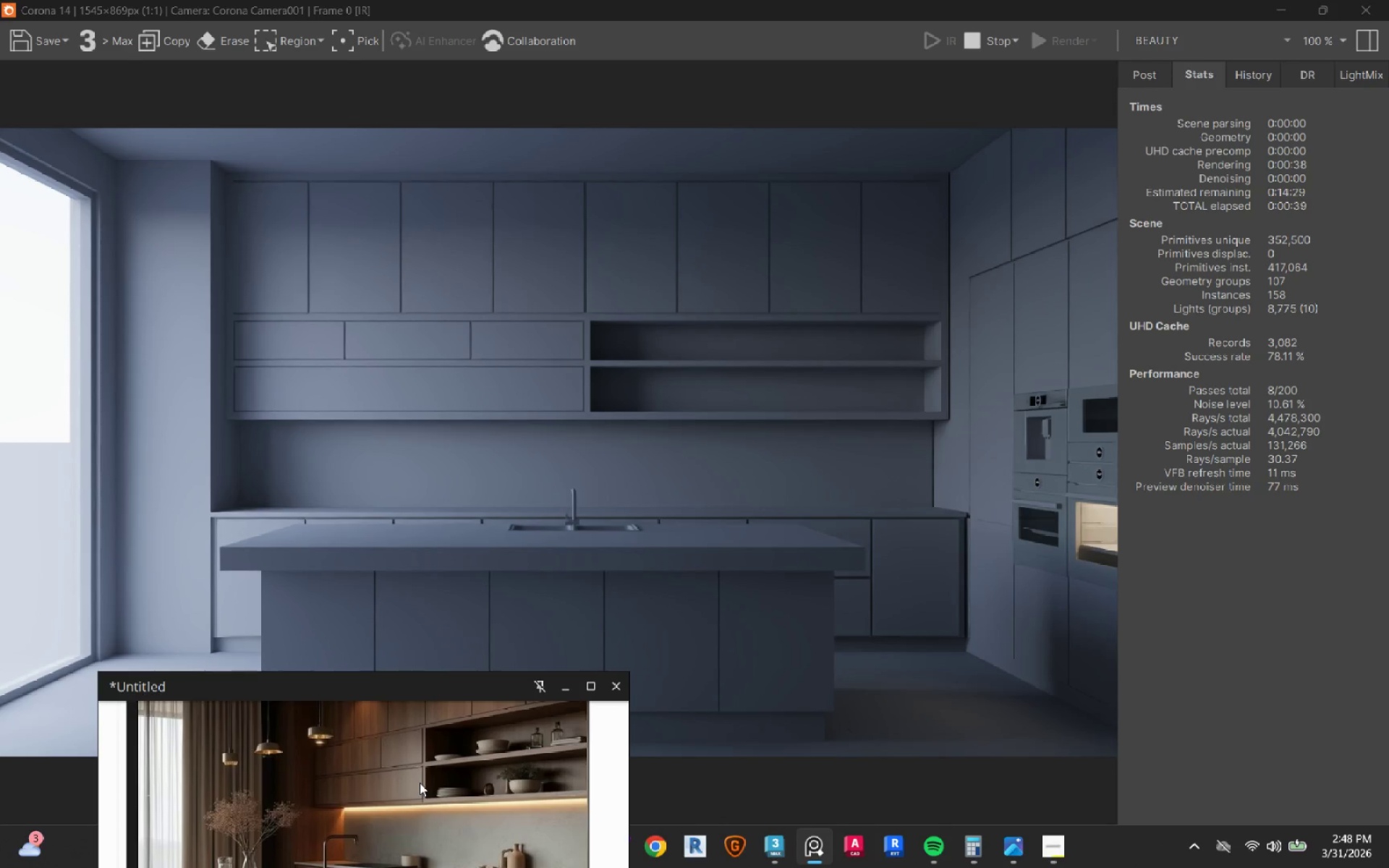 
left_click([972, 51])
 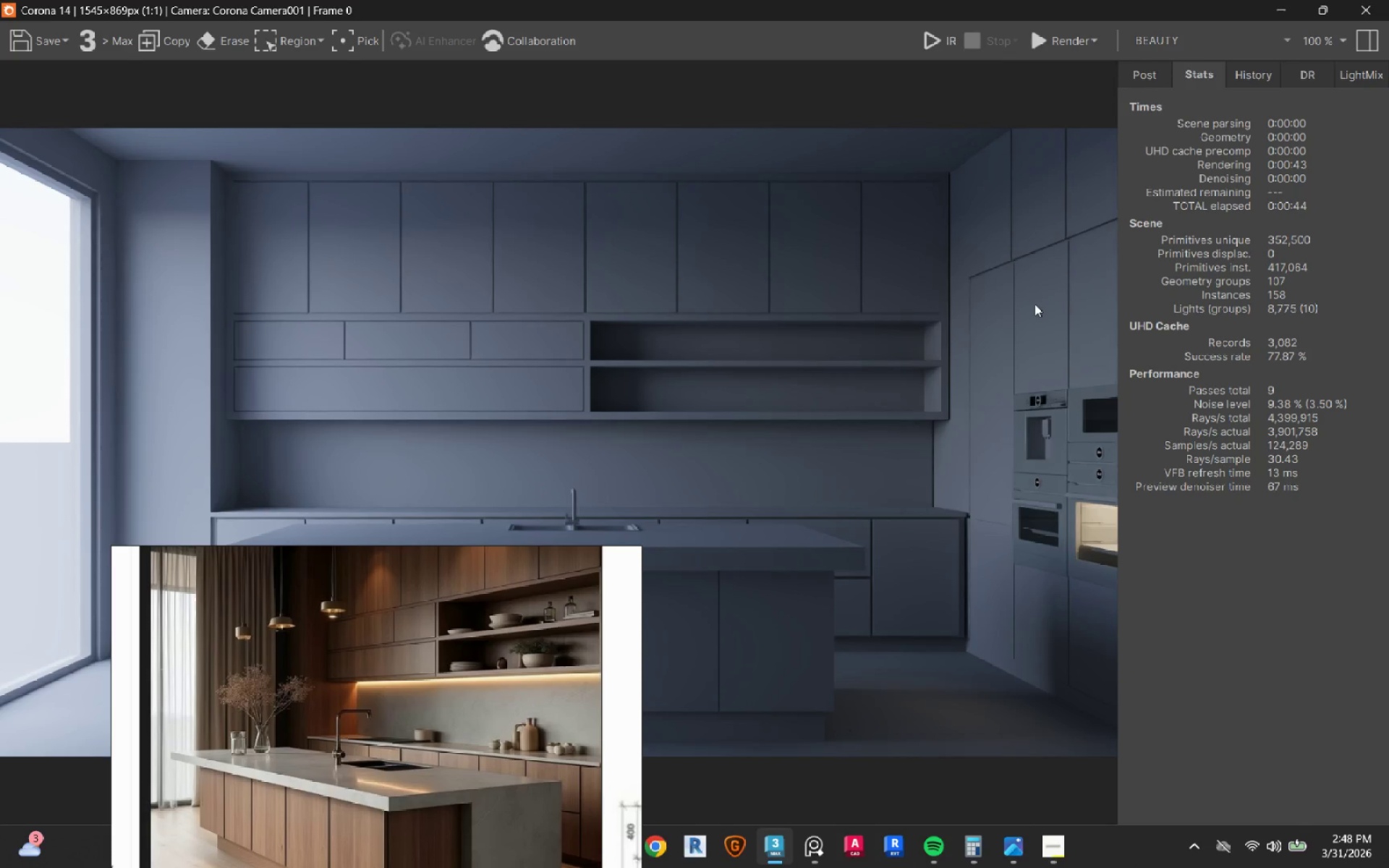 
wait(8.43)
 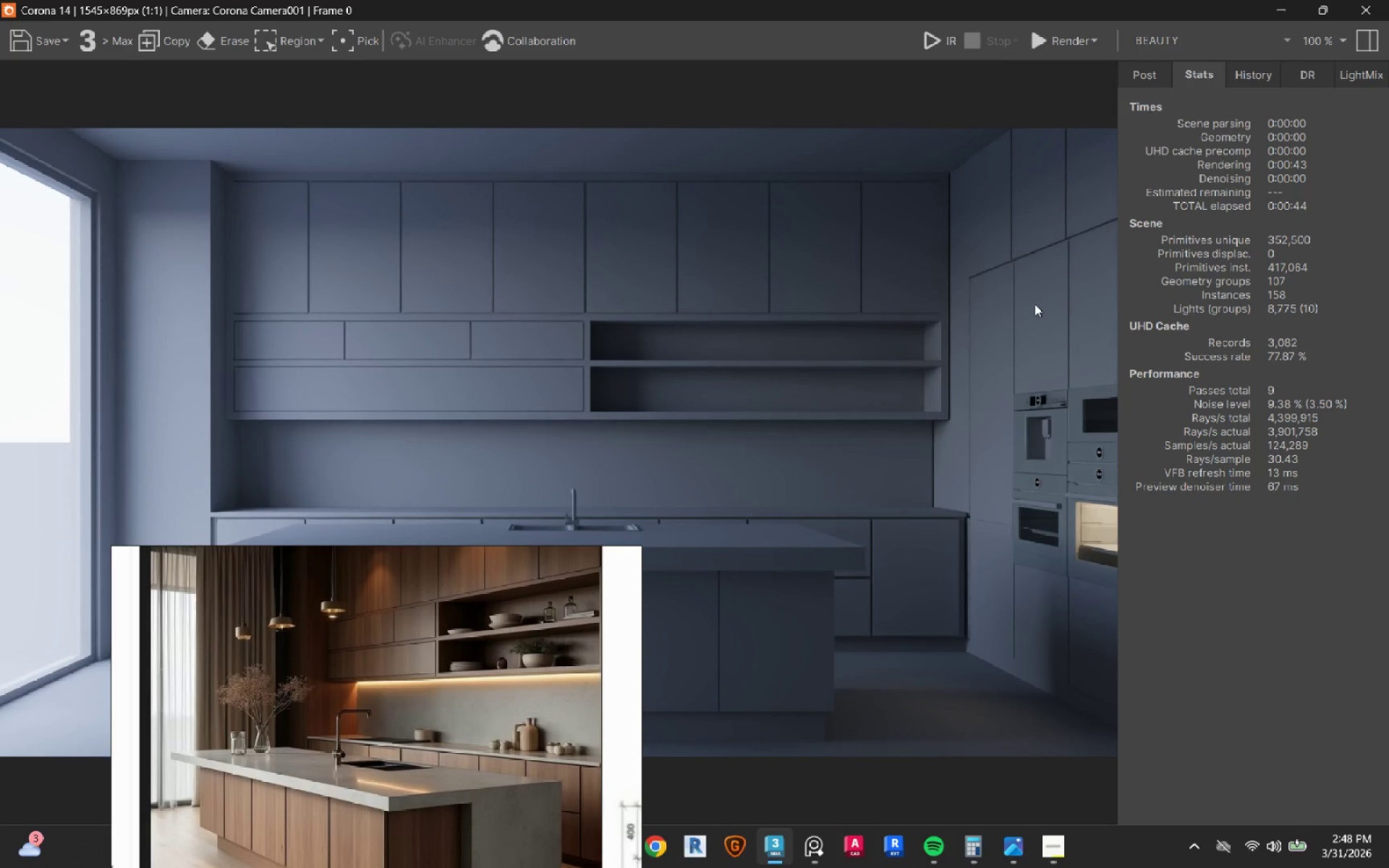 
left_click([1273, 6])
 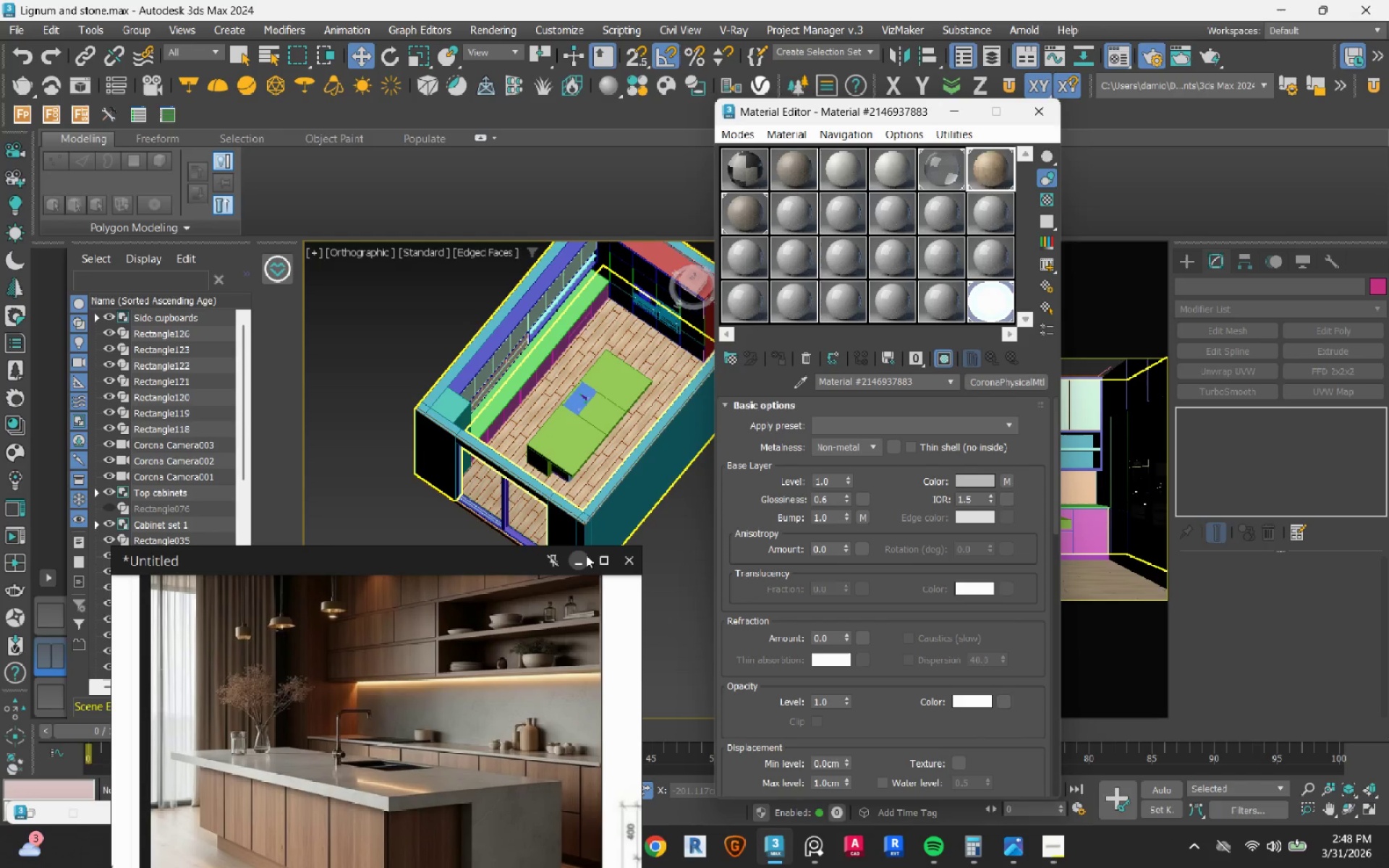 
left_click([584, 557])
 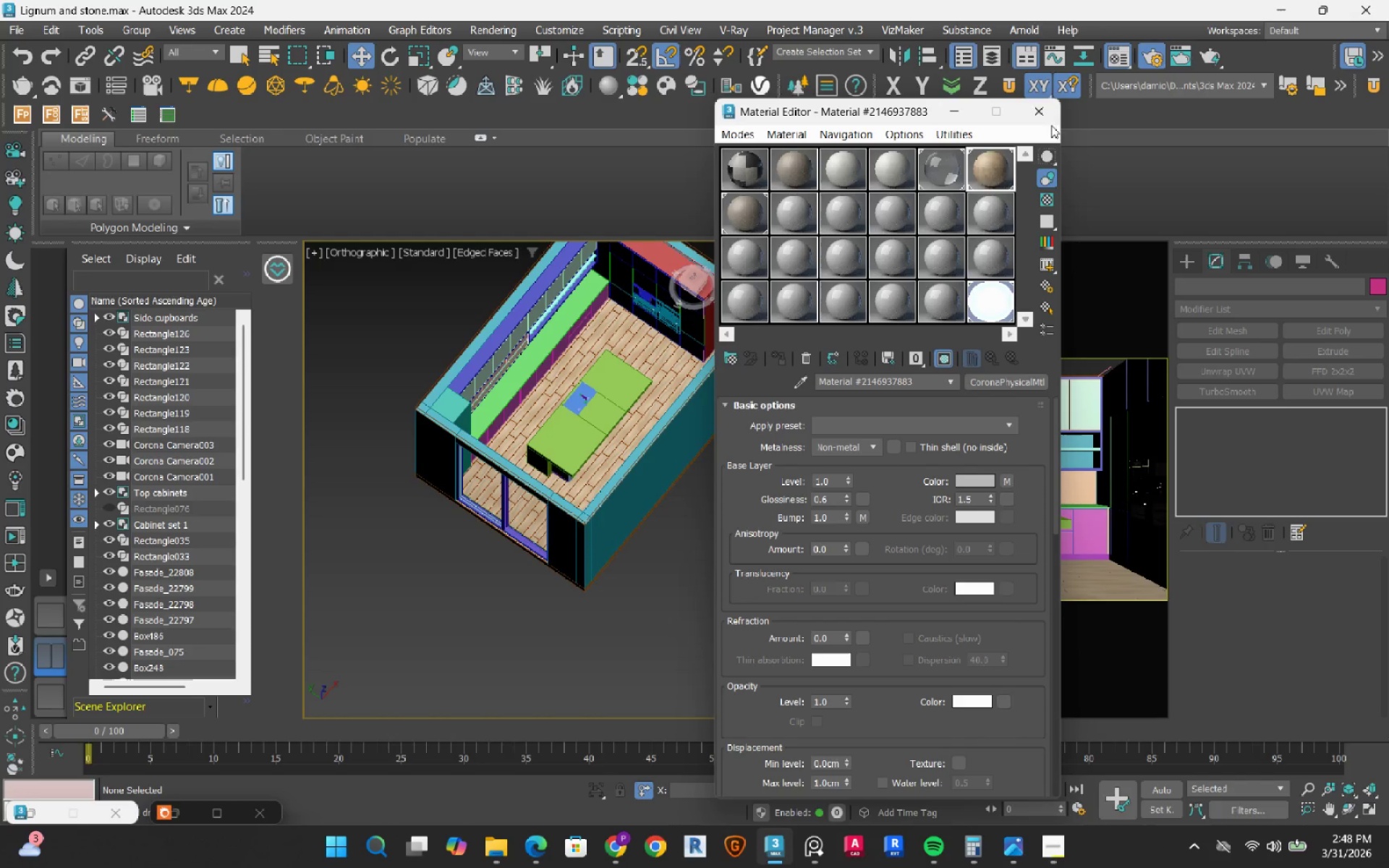 
left_click([953, 114])
 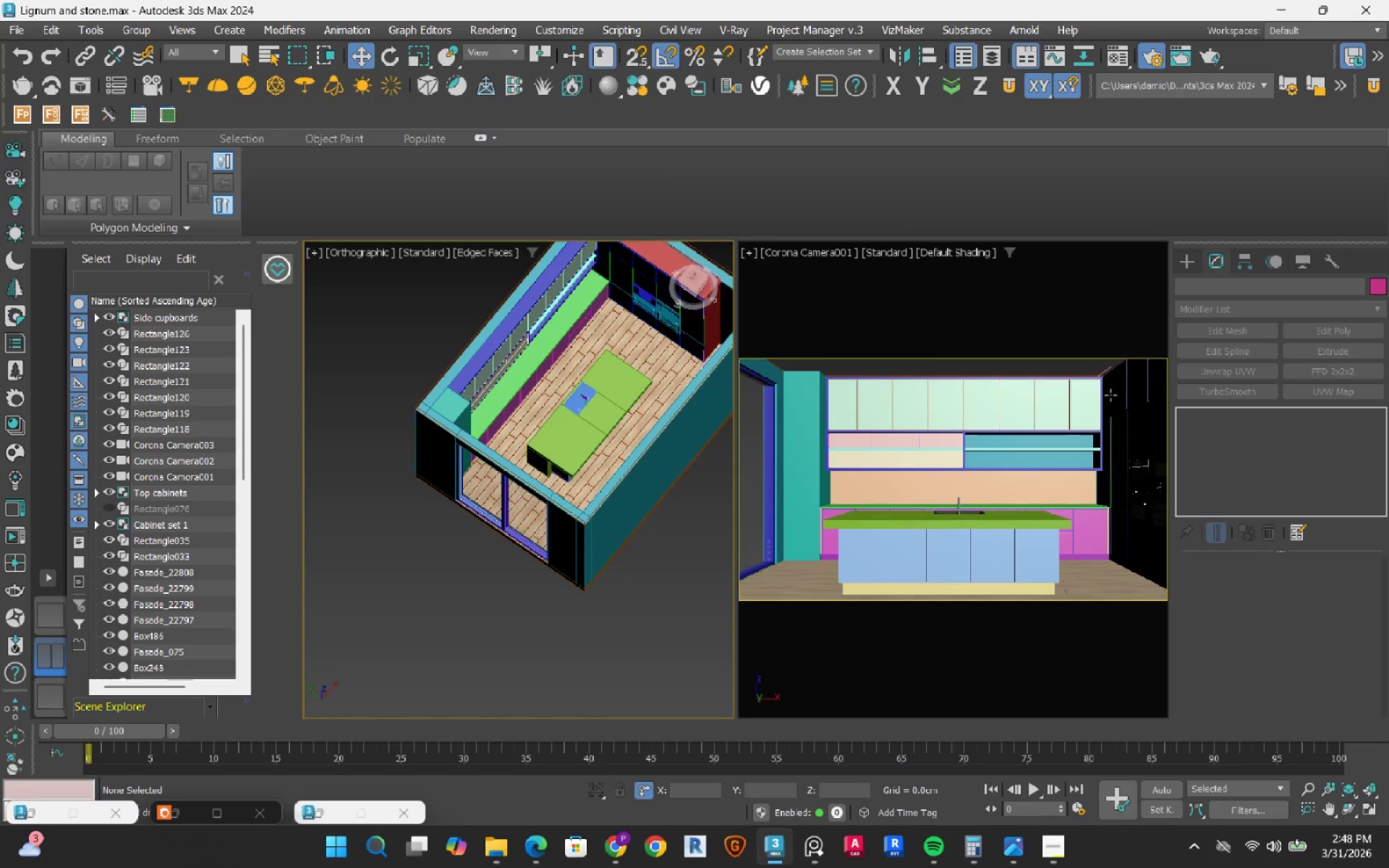 
left_click([1121, 390])
 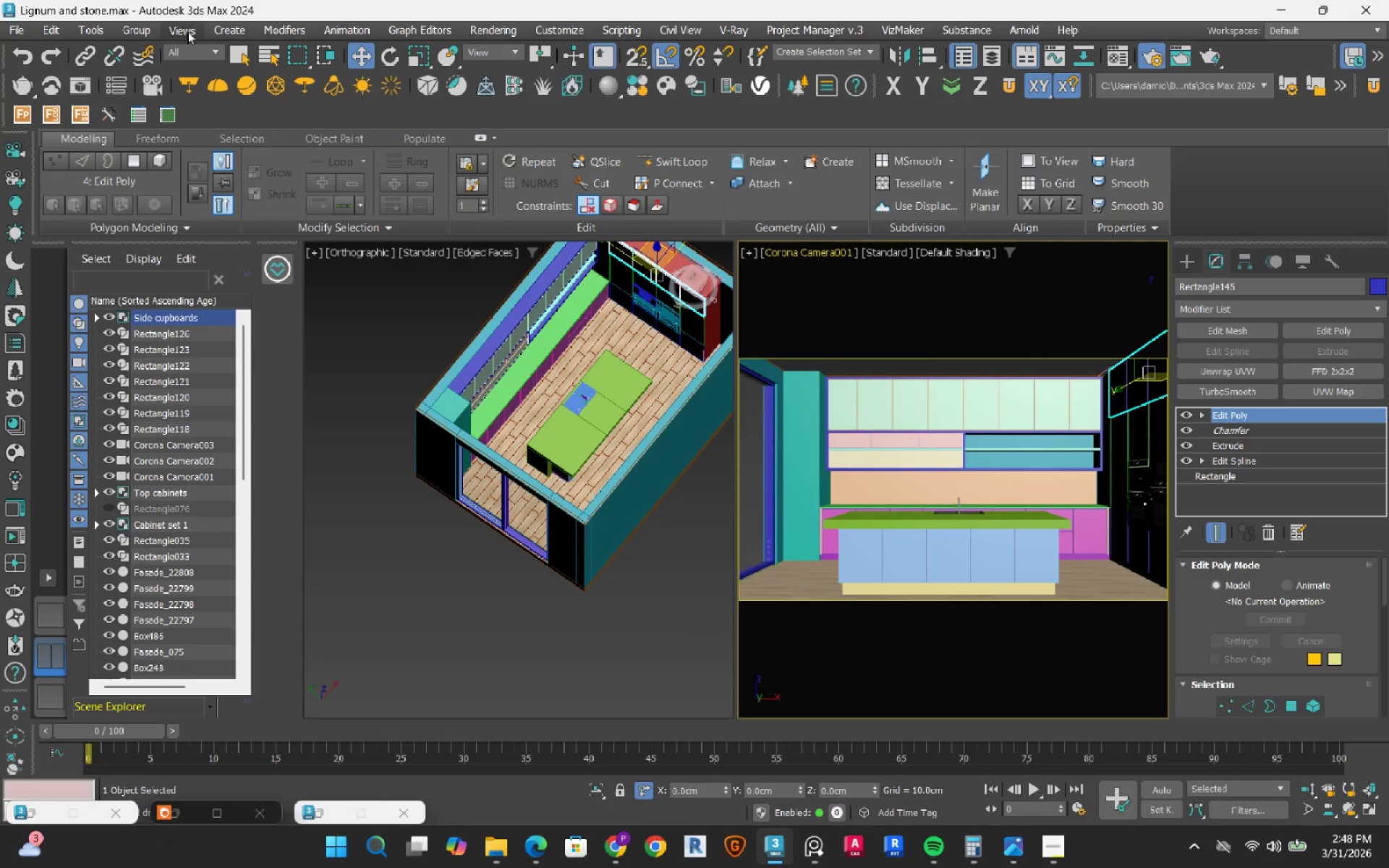 
left_click([142, 27])
 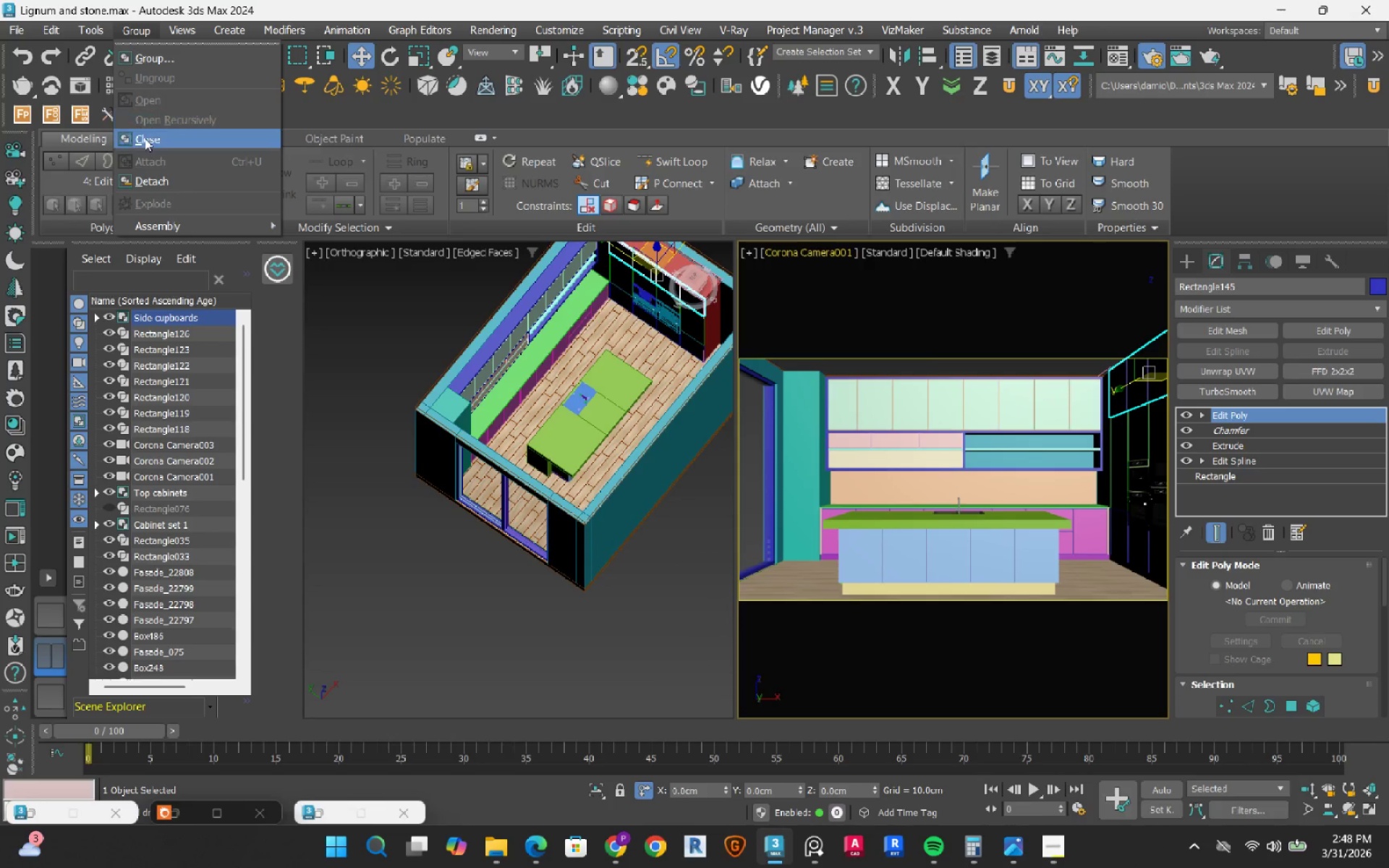 
left_click([145, 140])
 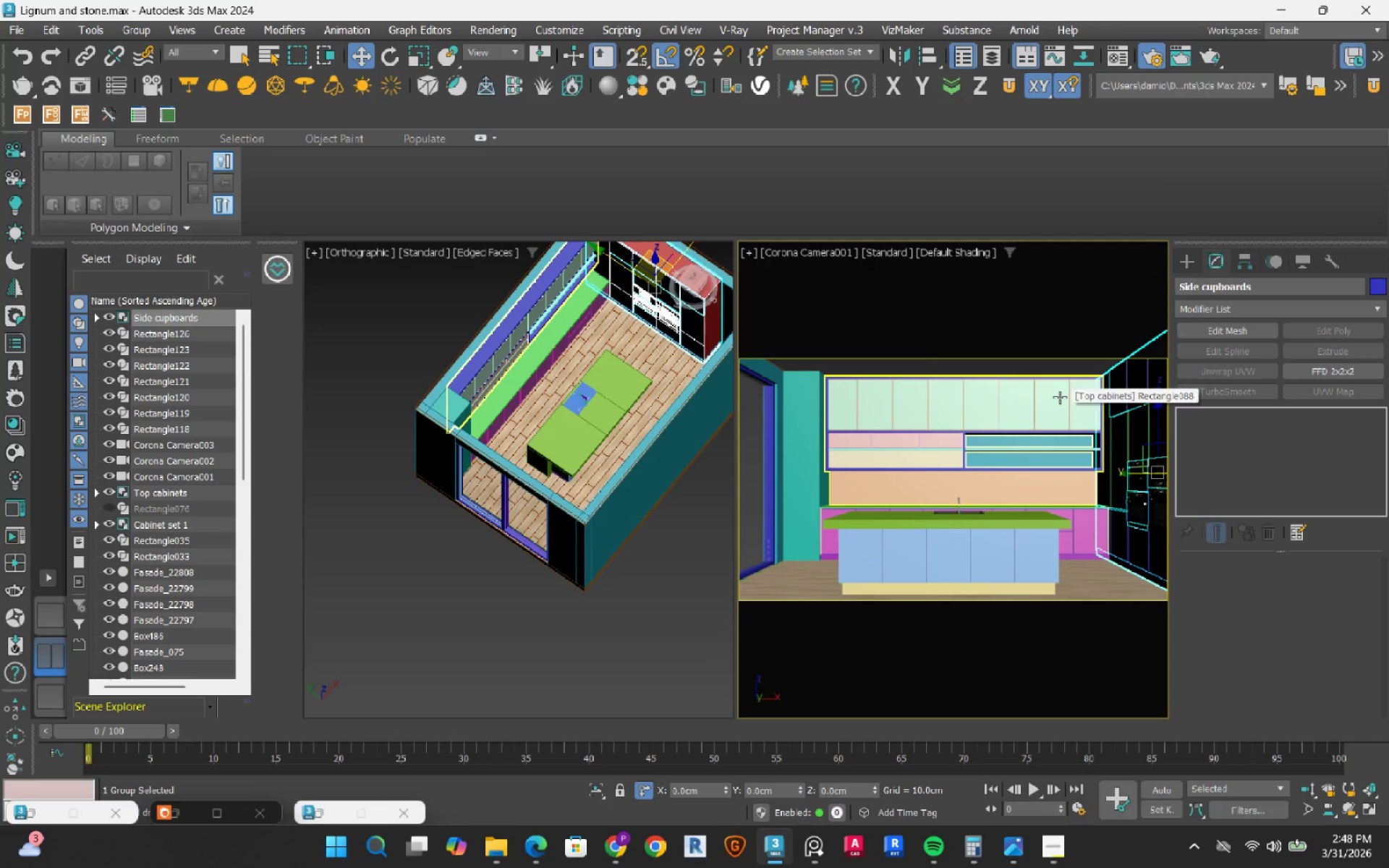 
hold_key(key=ControlRight, duration=0.49)
left_click([1060, 397])
 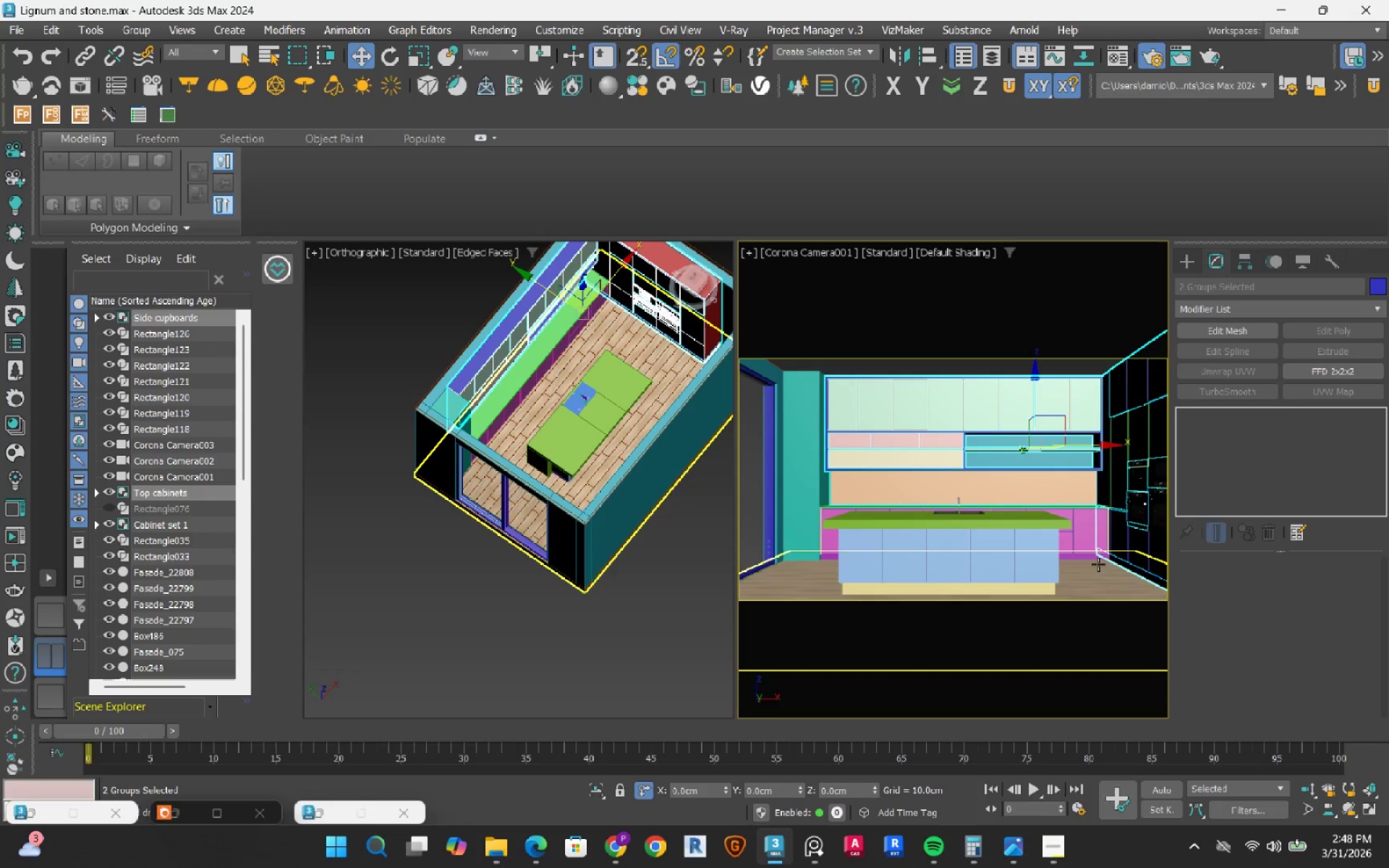 
hold_key(key=ControlRight, duration=0.53)
left_click([1080, 532])
 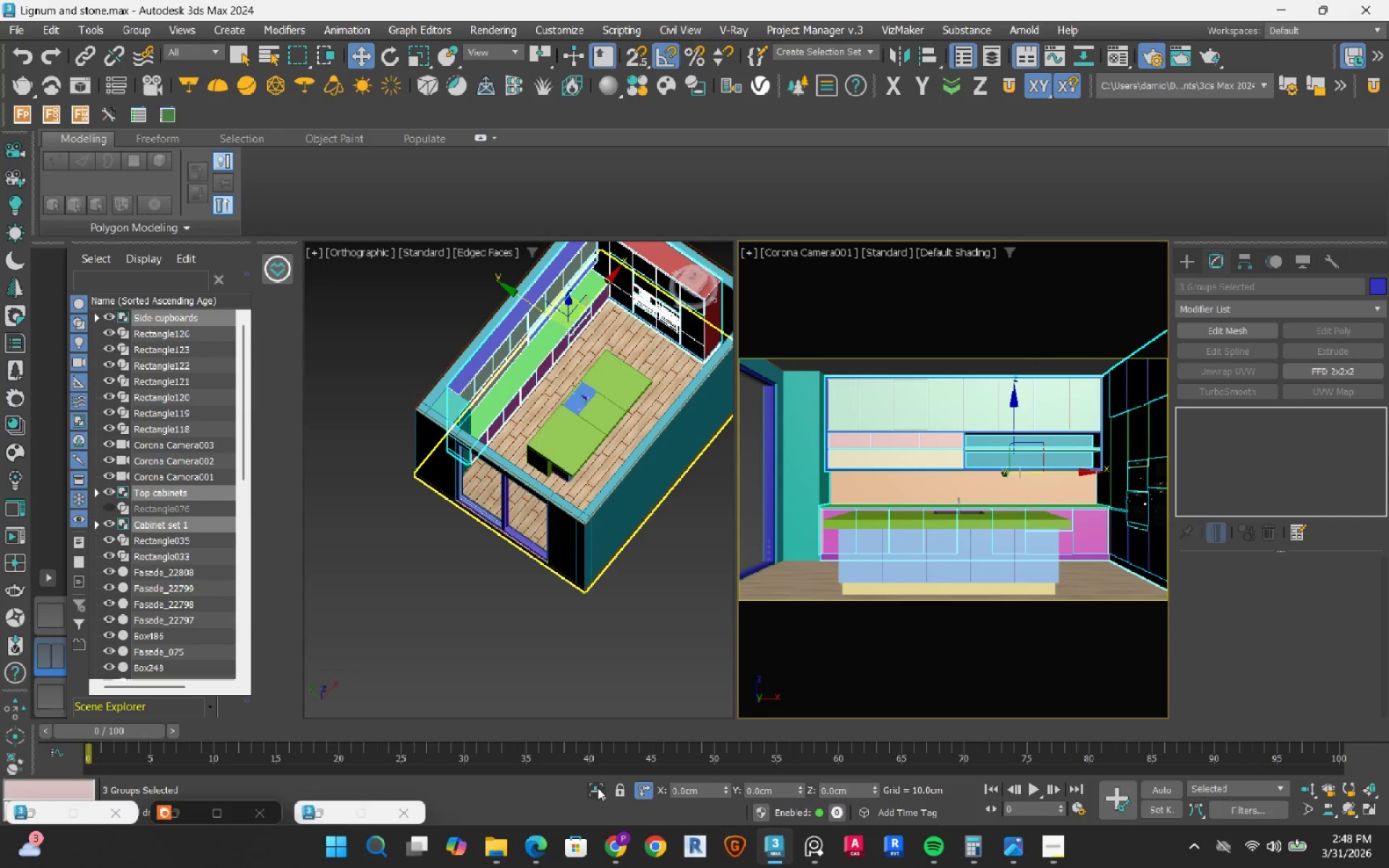 
left_click([595, 790])
 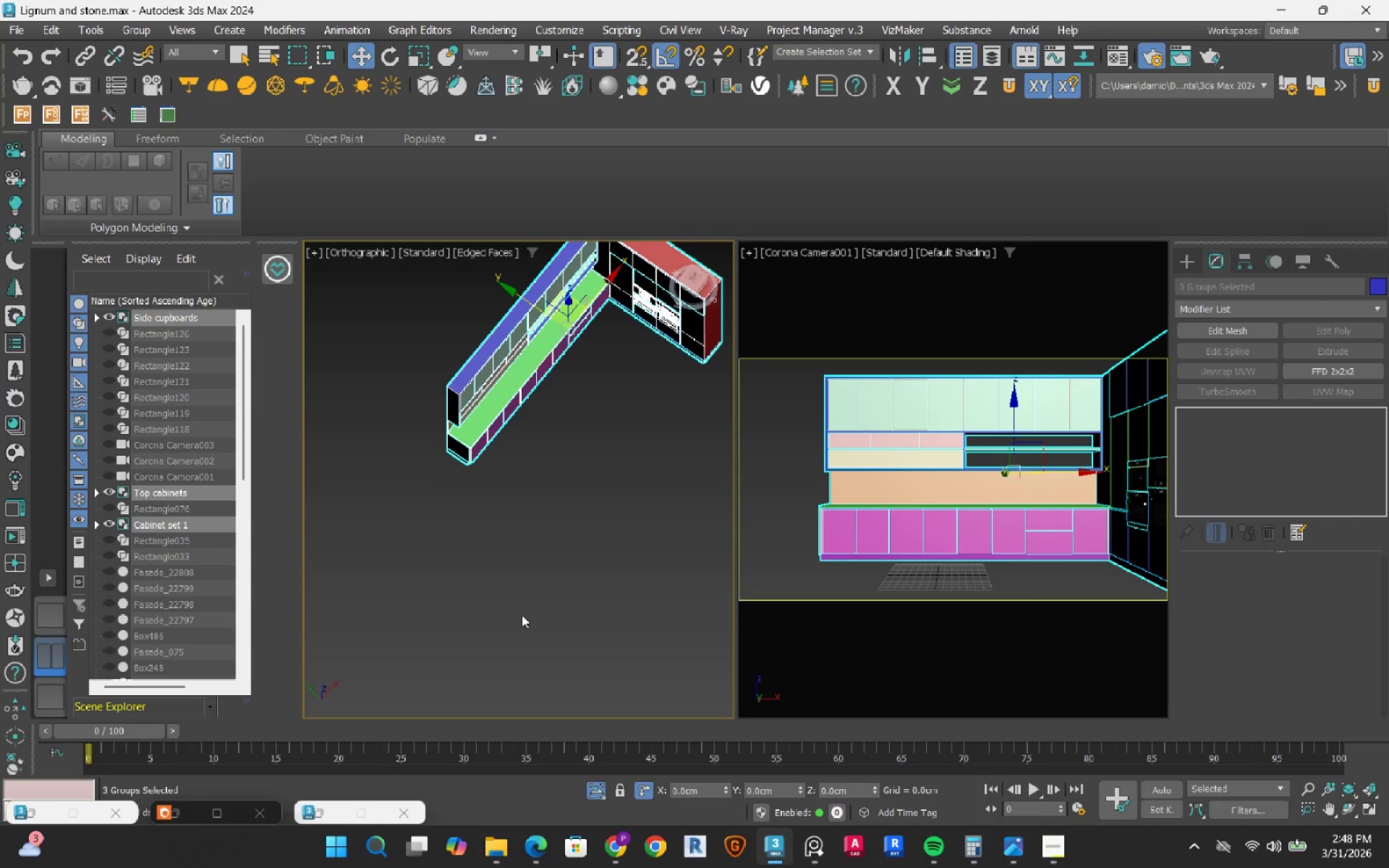 
type(tz)
 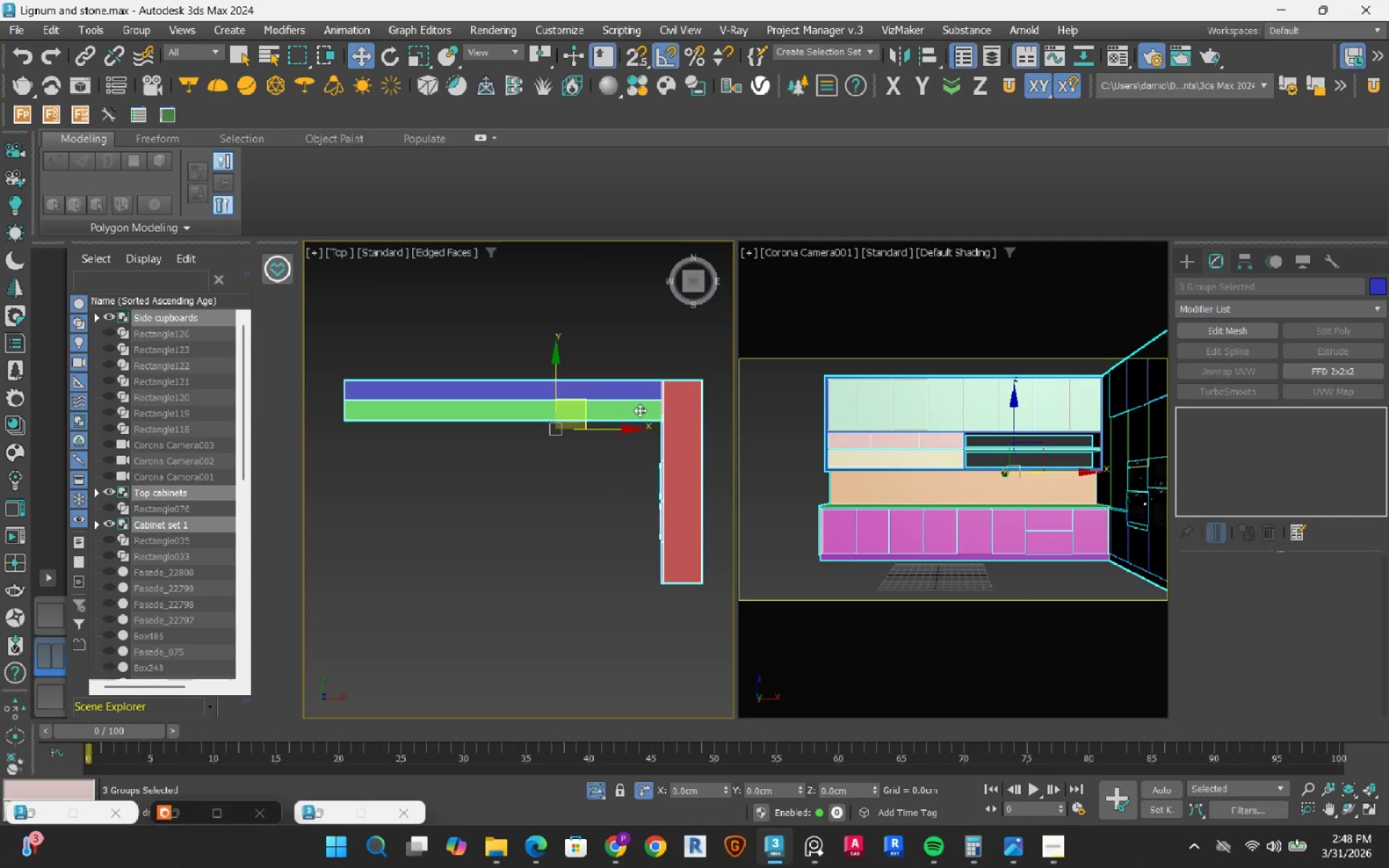 
scroll: coordinate [574, 413], scroll_direction: up, amount: 6.0
 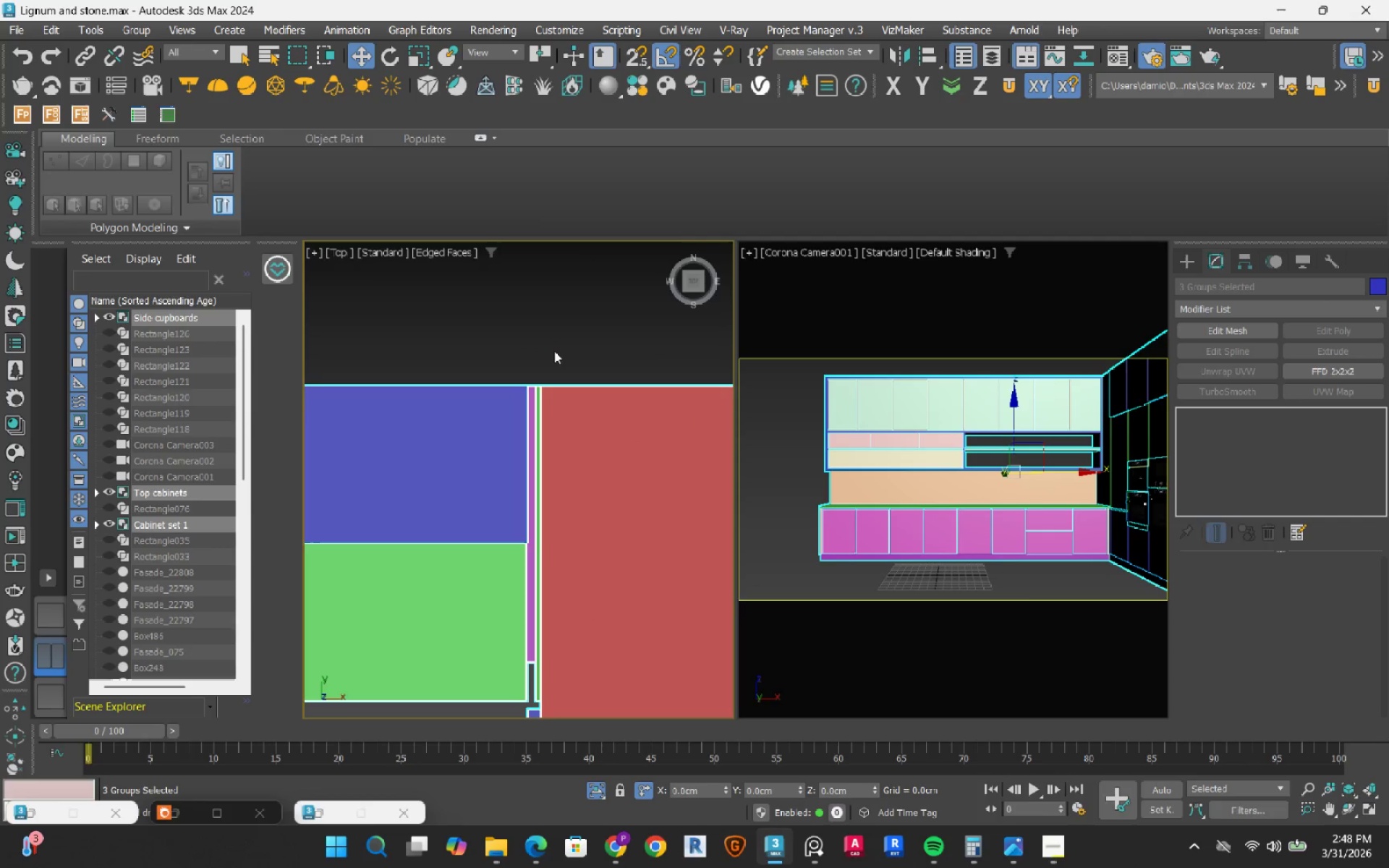 
left_click([550, 337])
 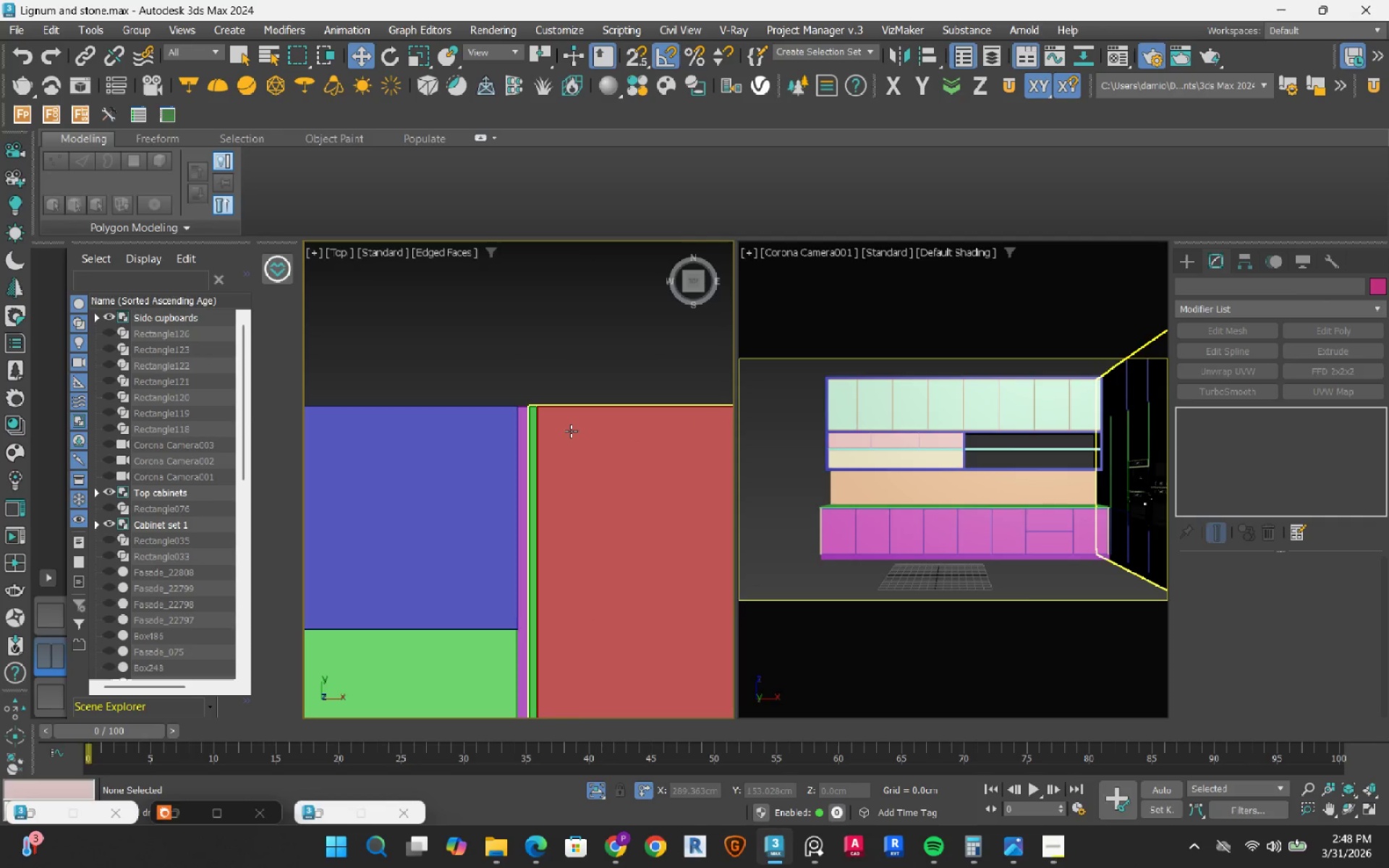 
scroll: coordinate [550, 337], scroll_direction: up, amount: 1.0
 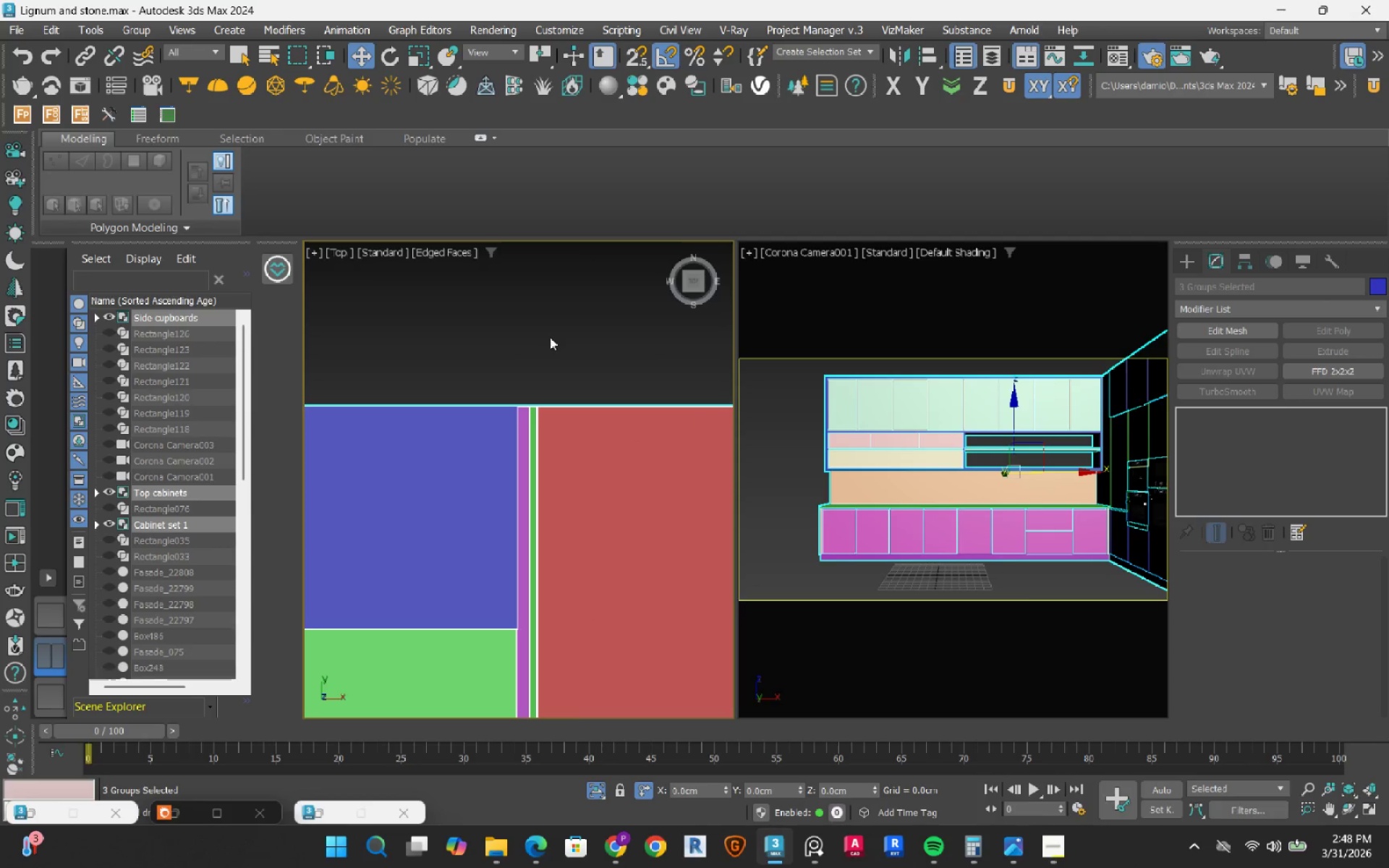 
left_click([571, 431])
 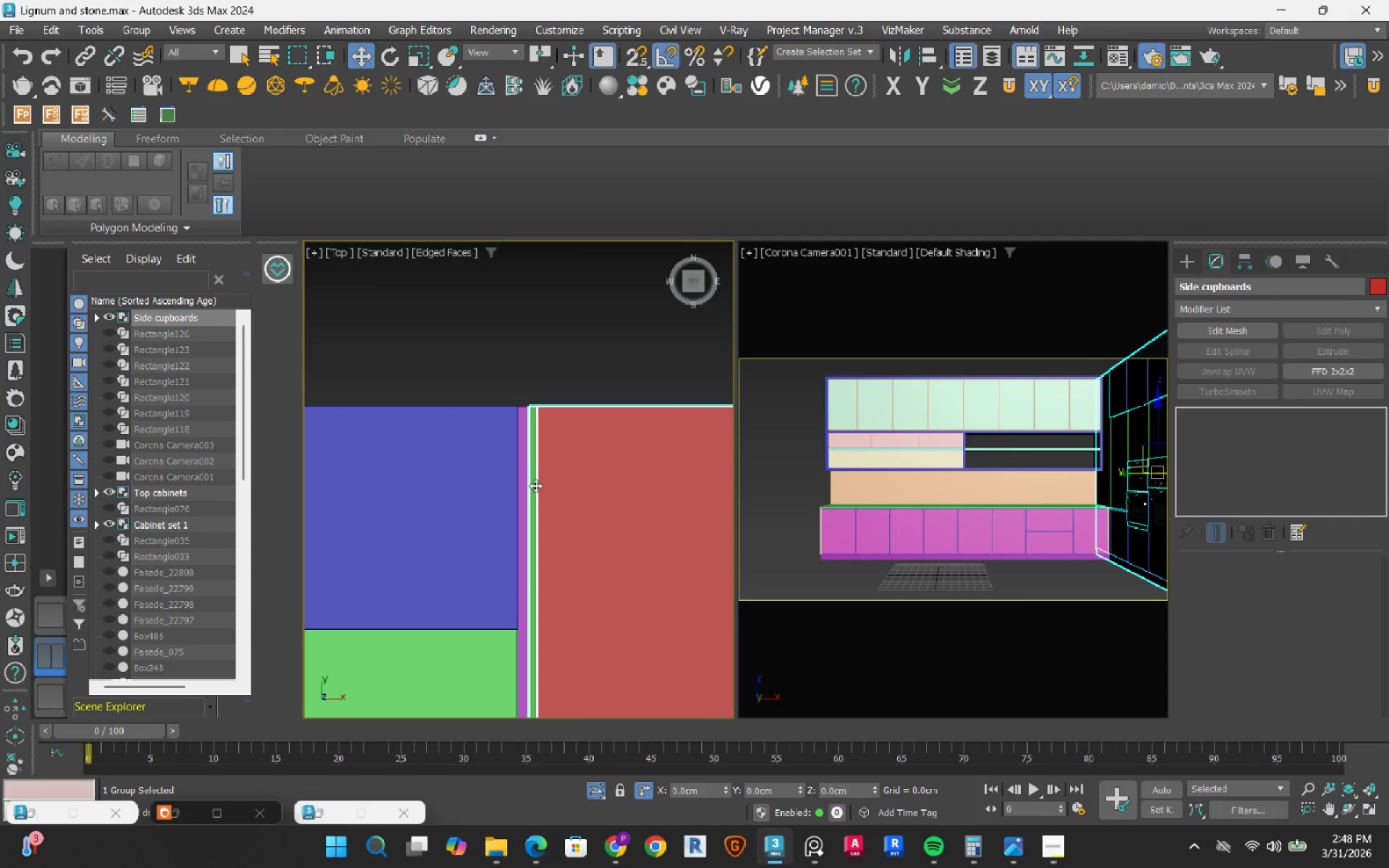 
scroll: coordinate [535, 486], scroll_direction: down, amount: 3.0
 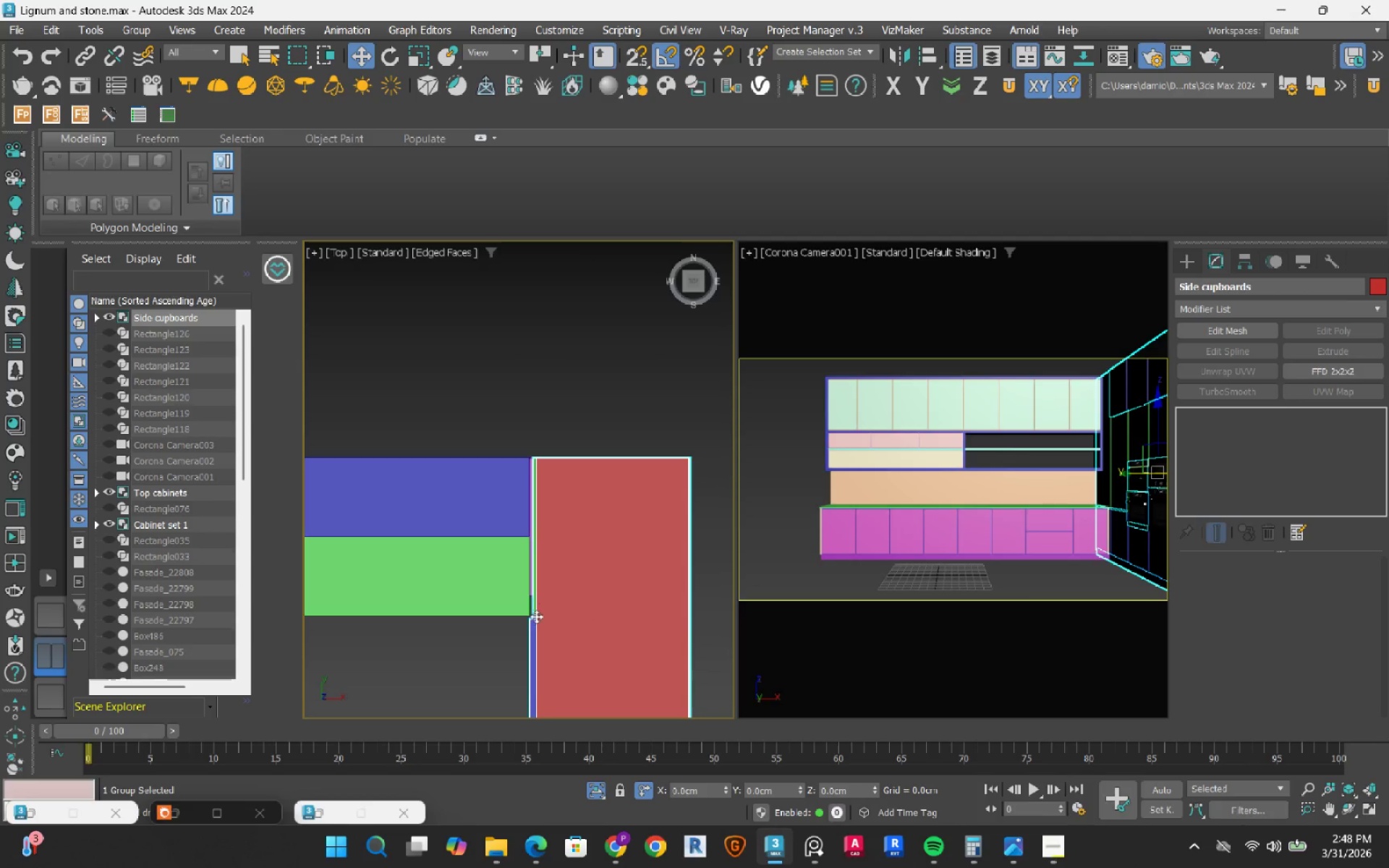 
scroll: coordinate [531, 582], scroll_direction: up, amount: 8.0
 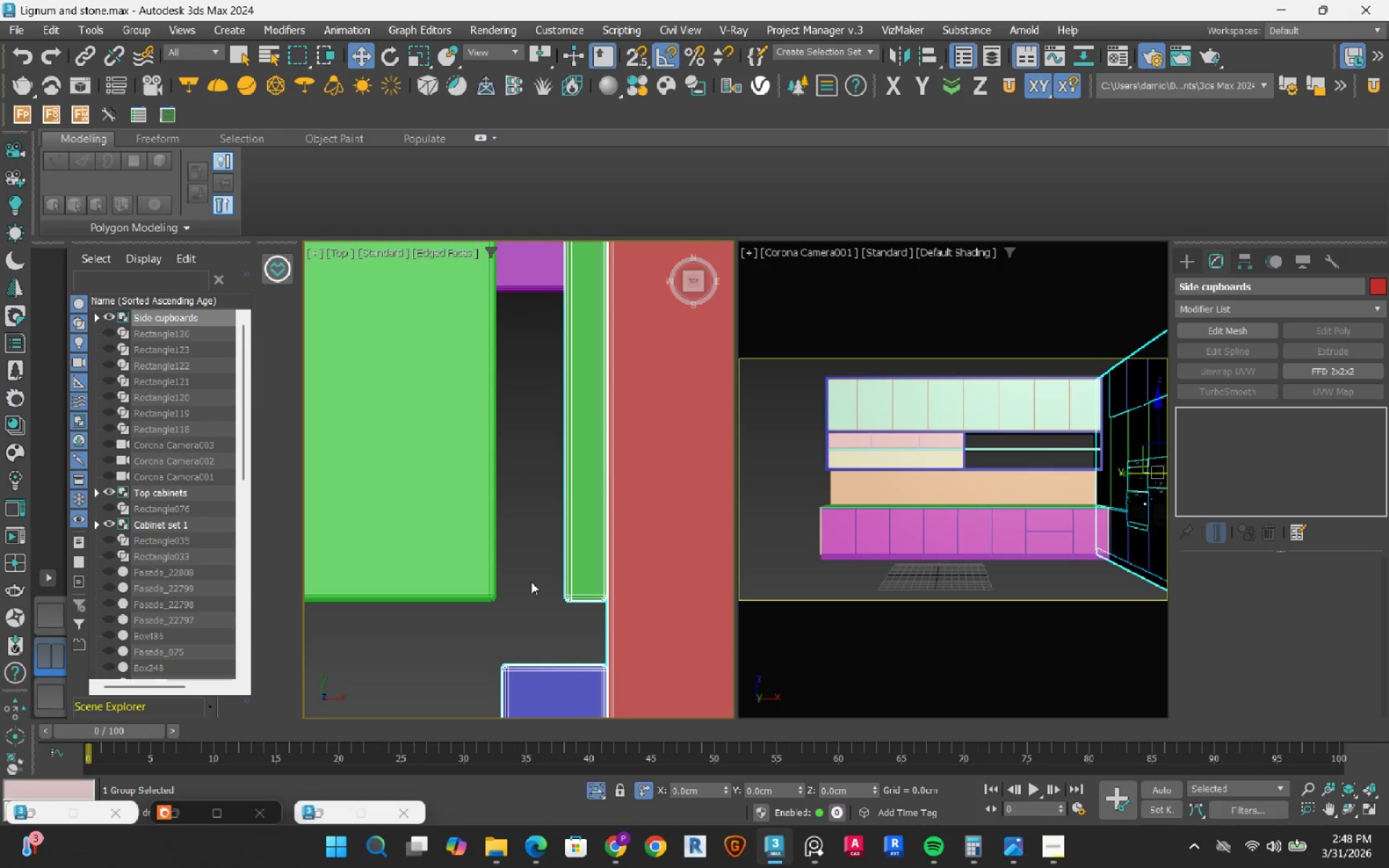 
left_click([539, 613])
 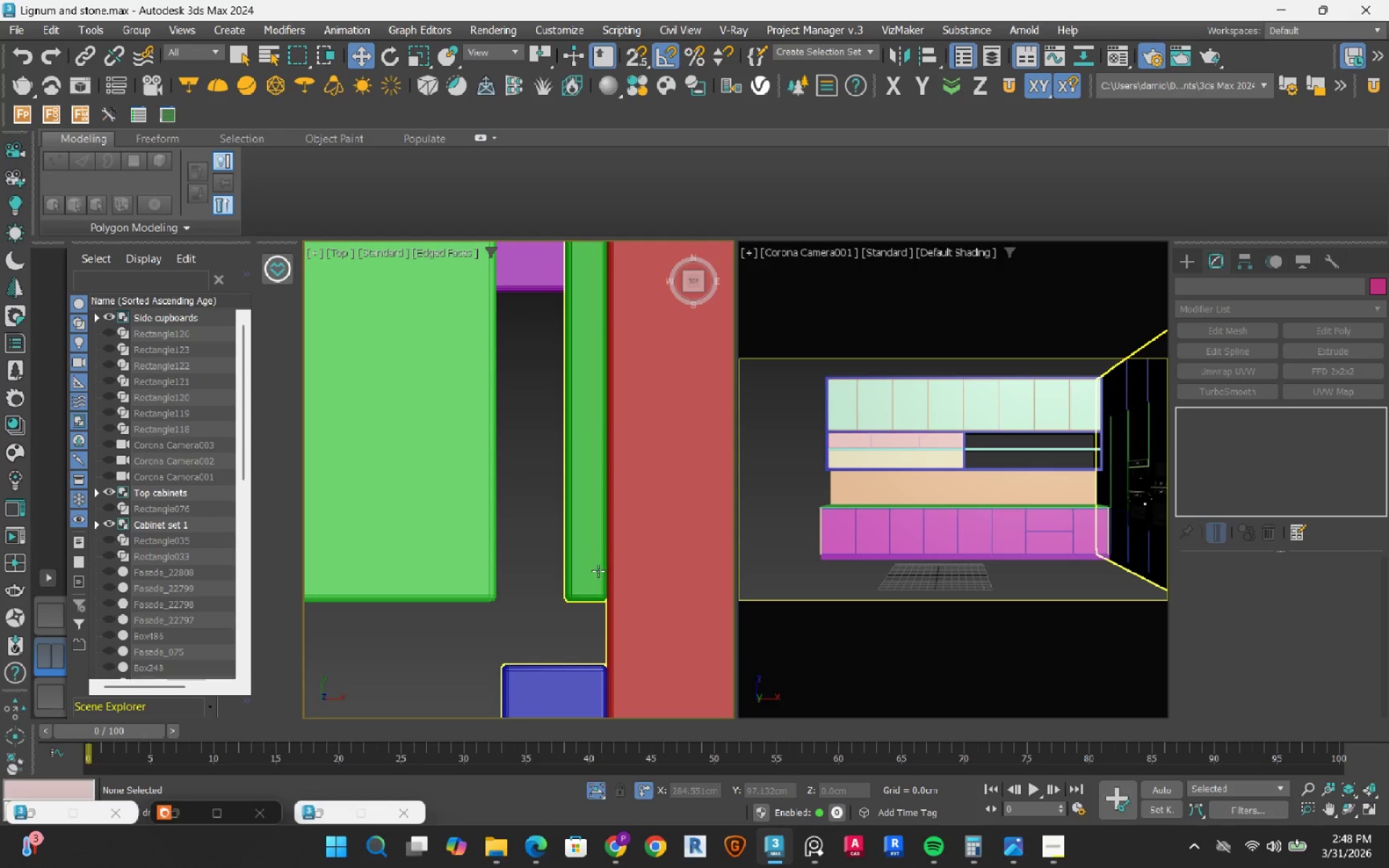 
left_click([598, 571])
 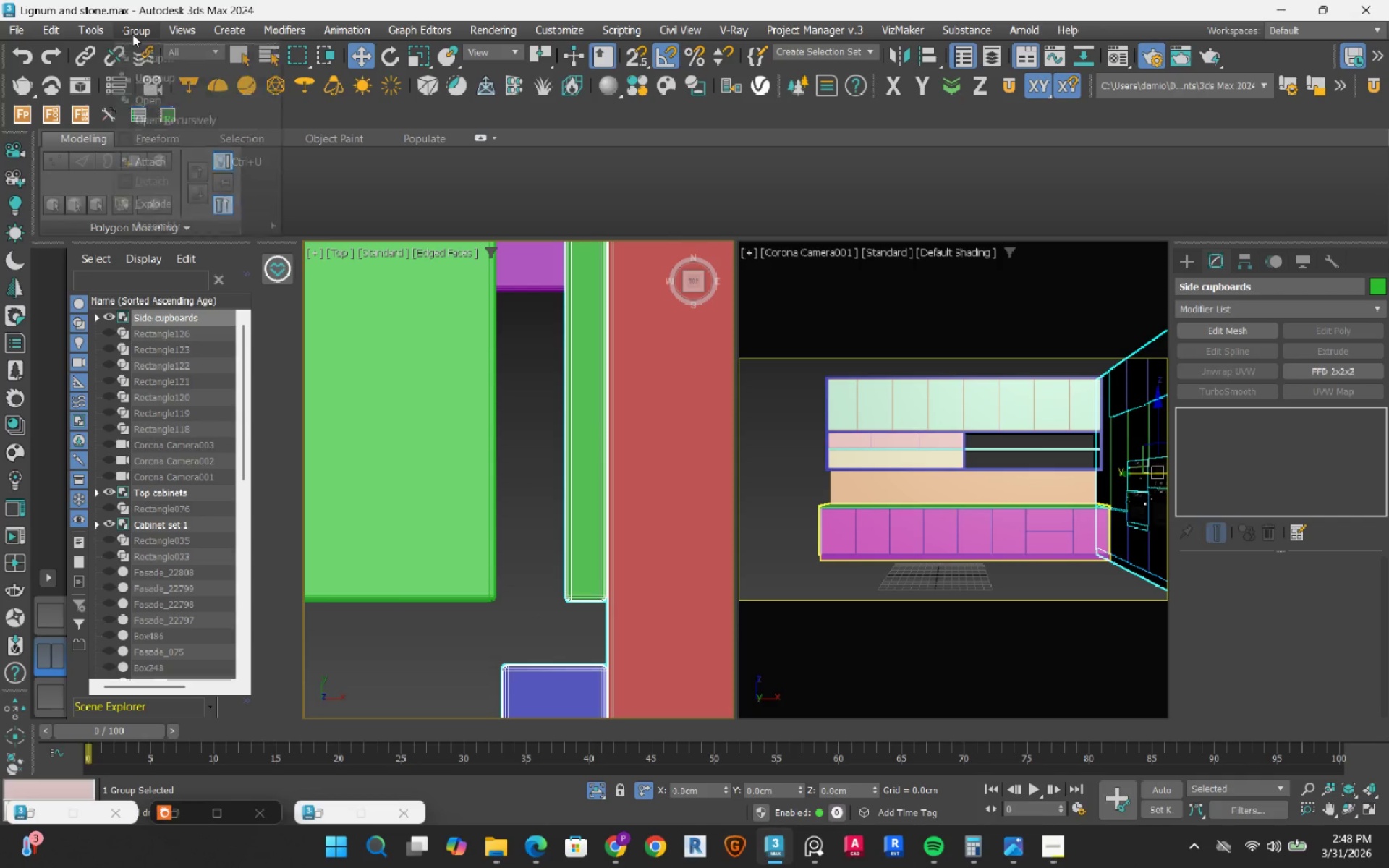 
double_click([150, 95])
 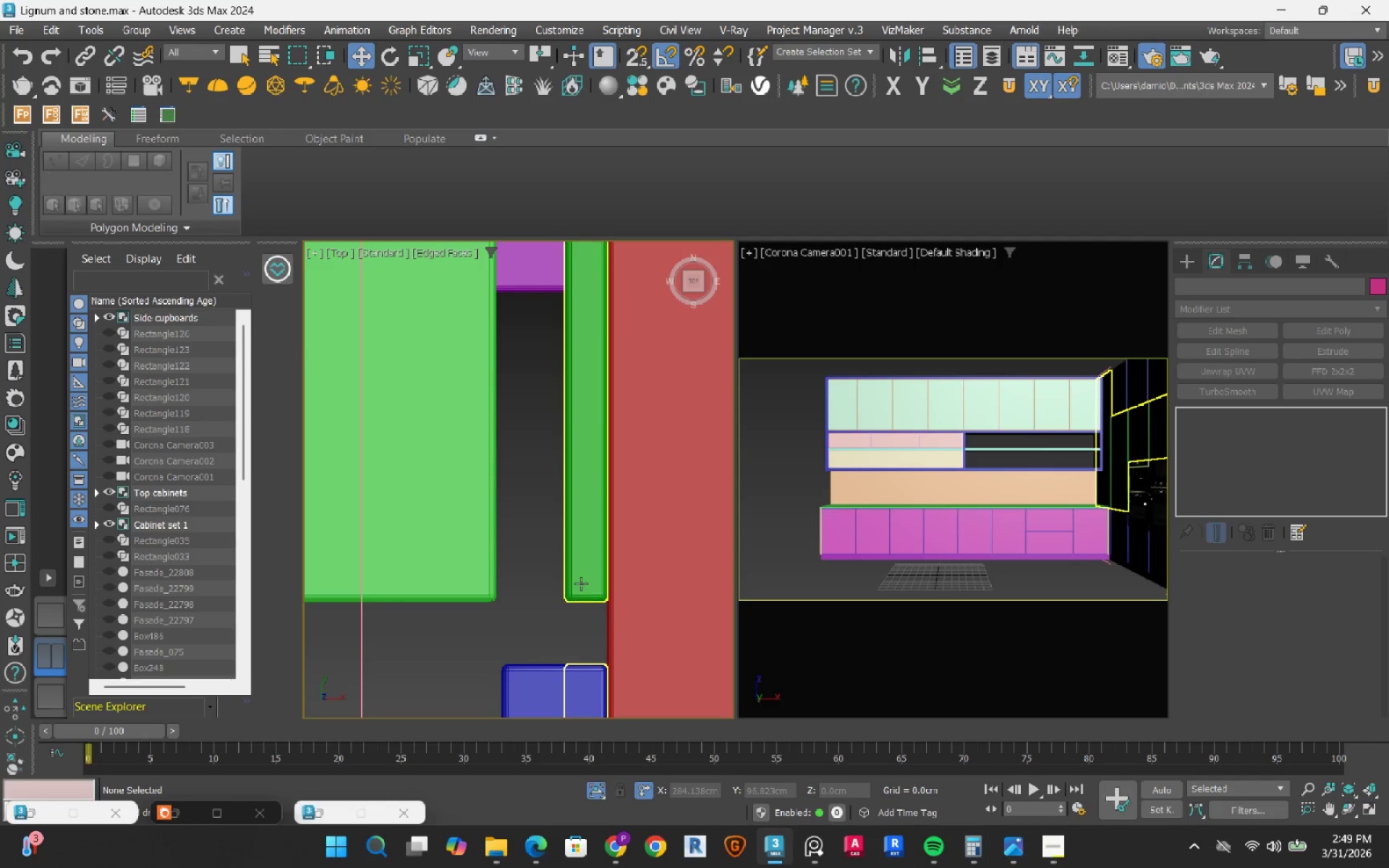 
left_click([540, 676])
 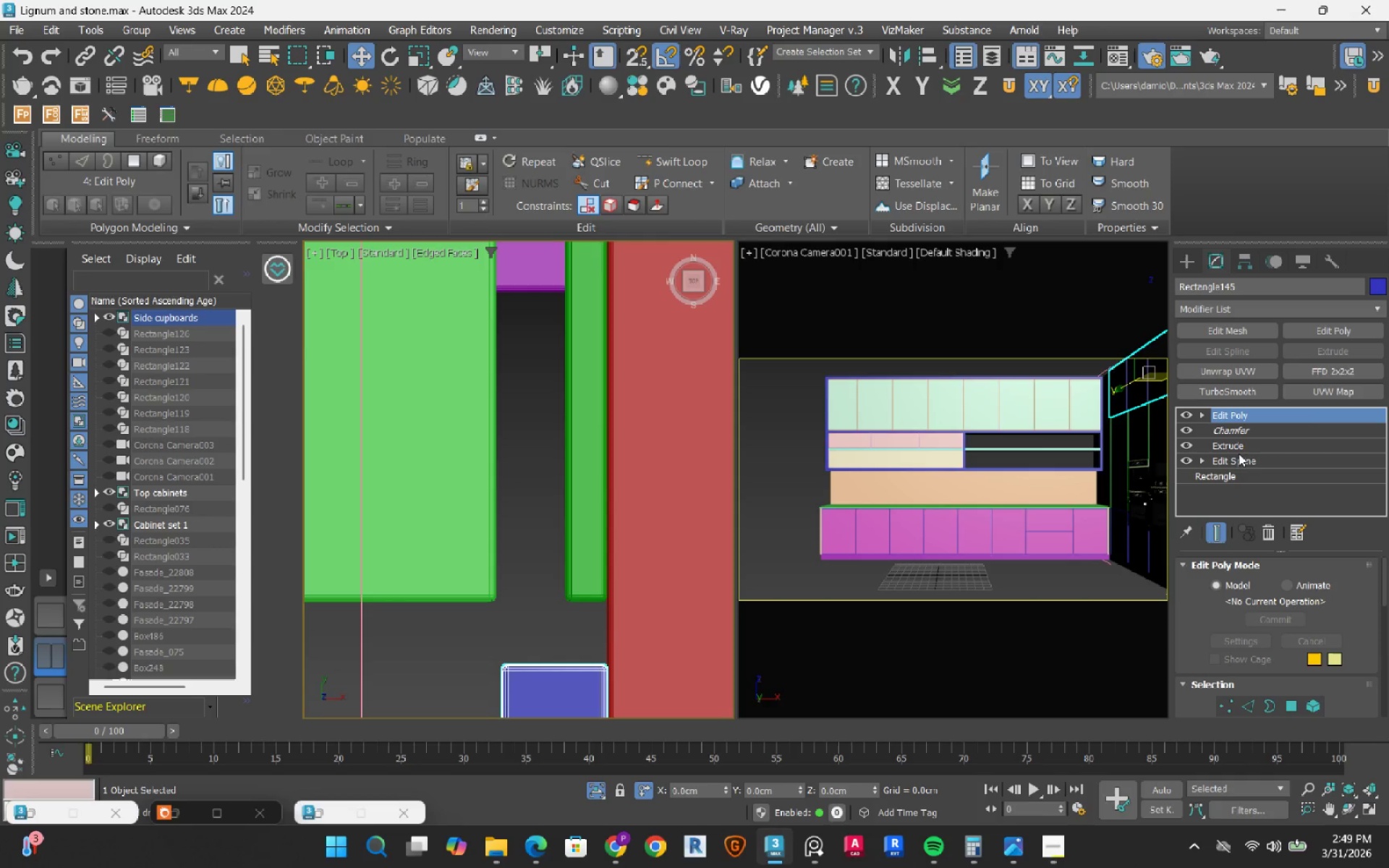 
left_click([1240, 449])
 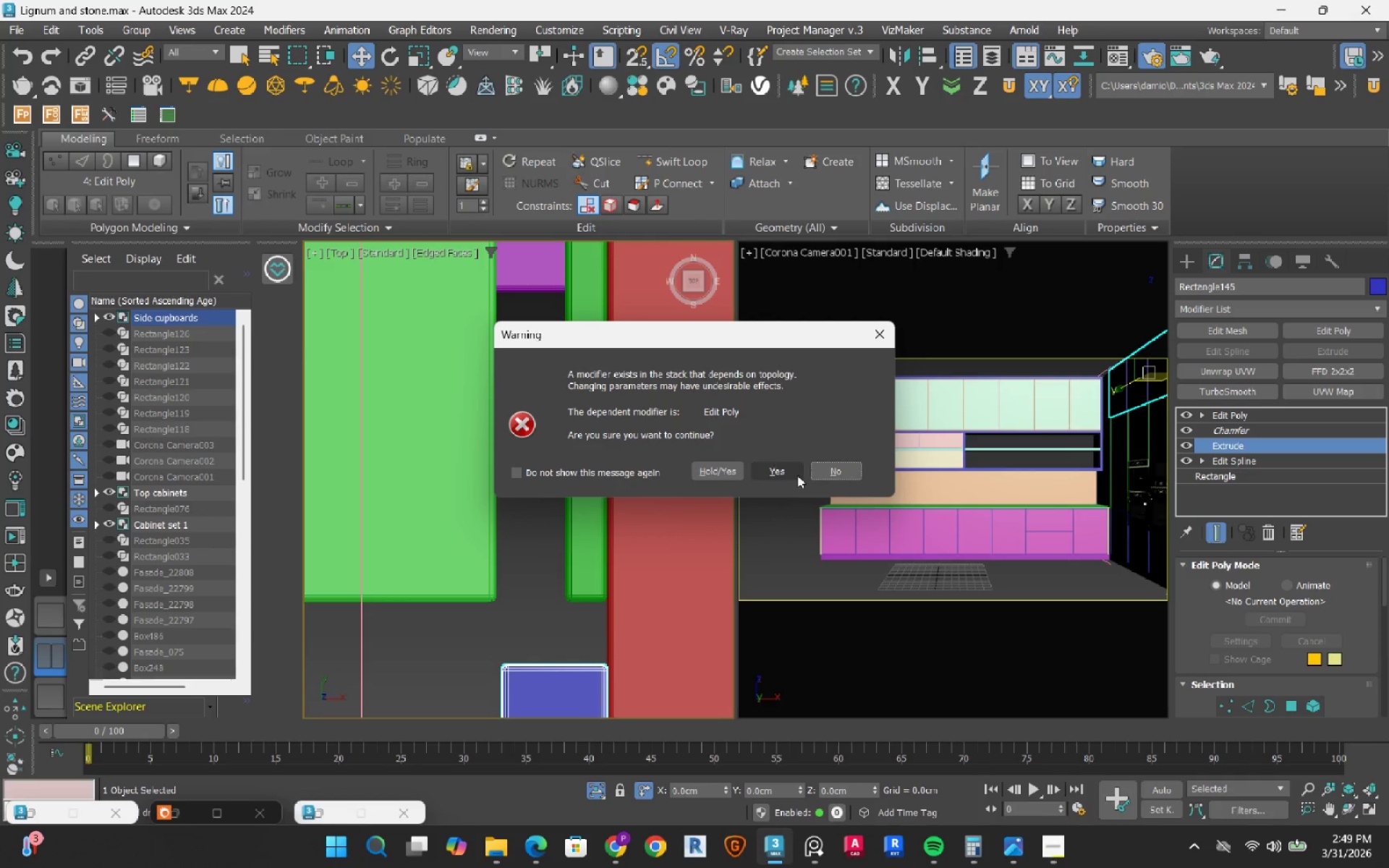 
left_click([791, 475])
 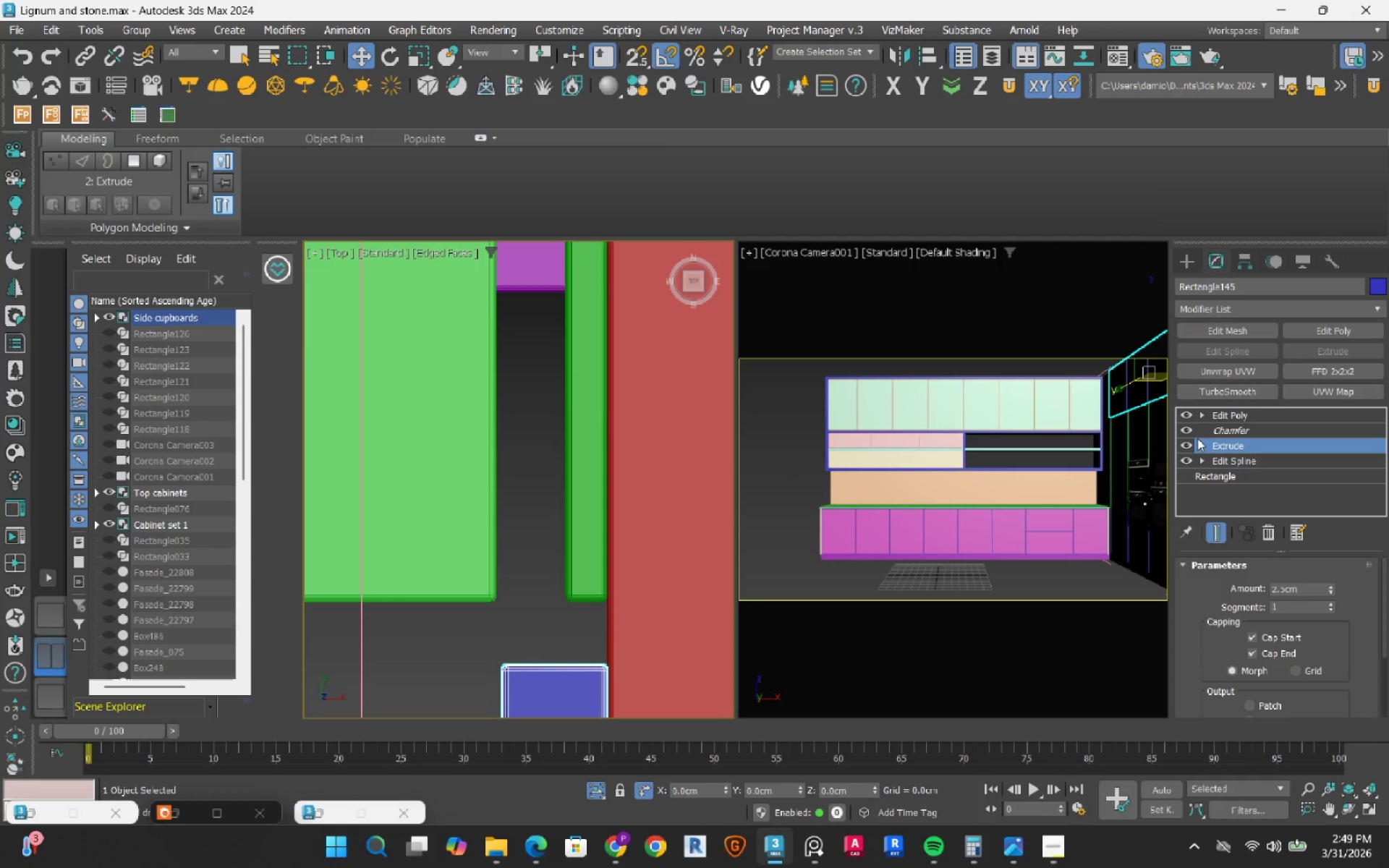 
left_click([1232, 414])
 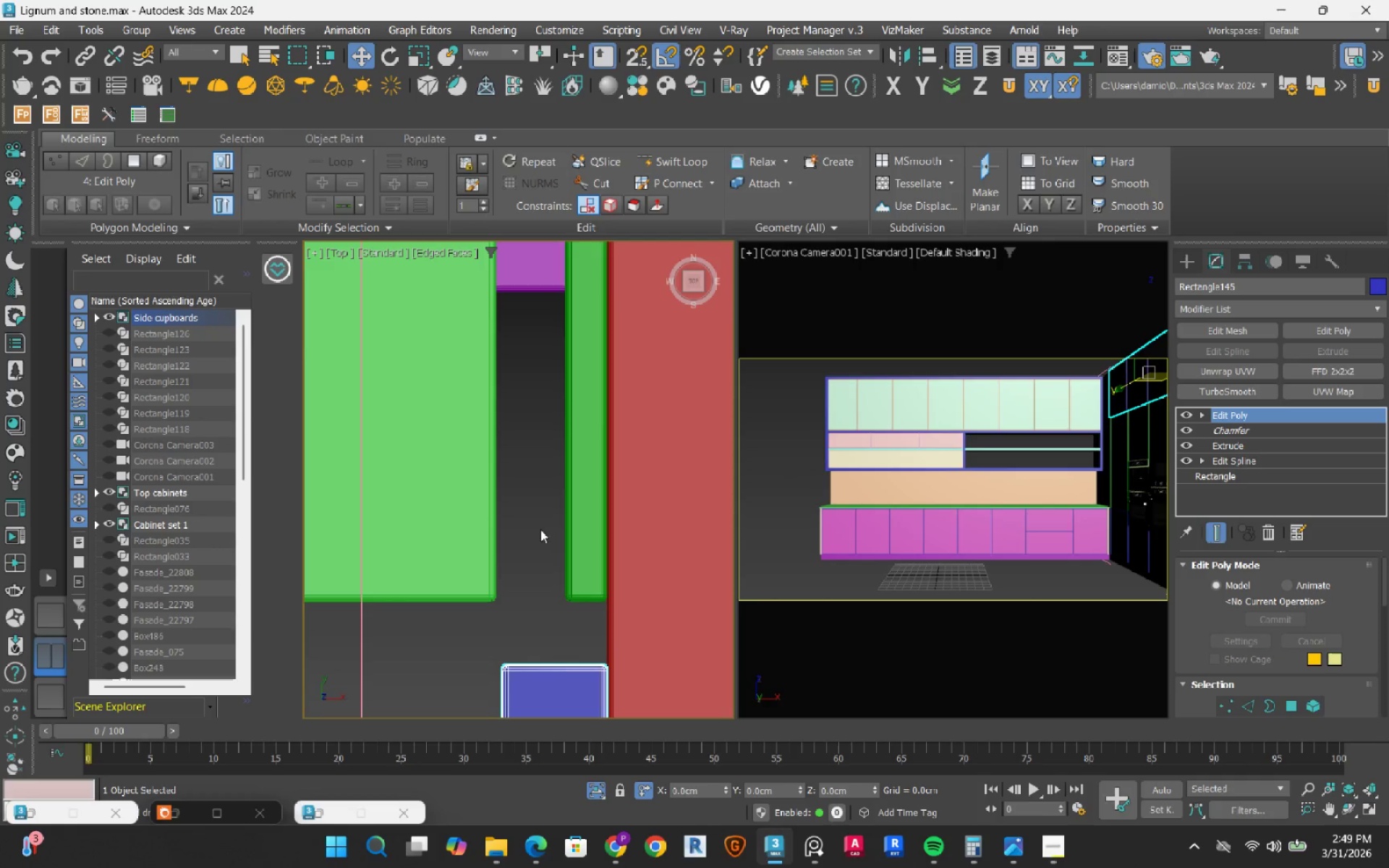 
left_click([576, 516])
 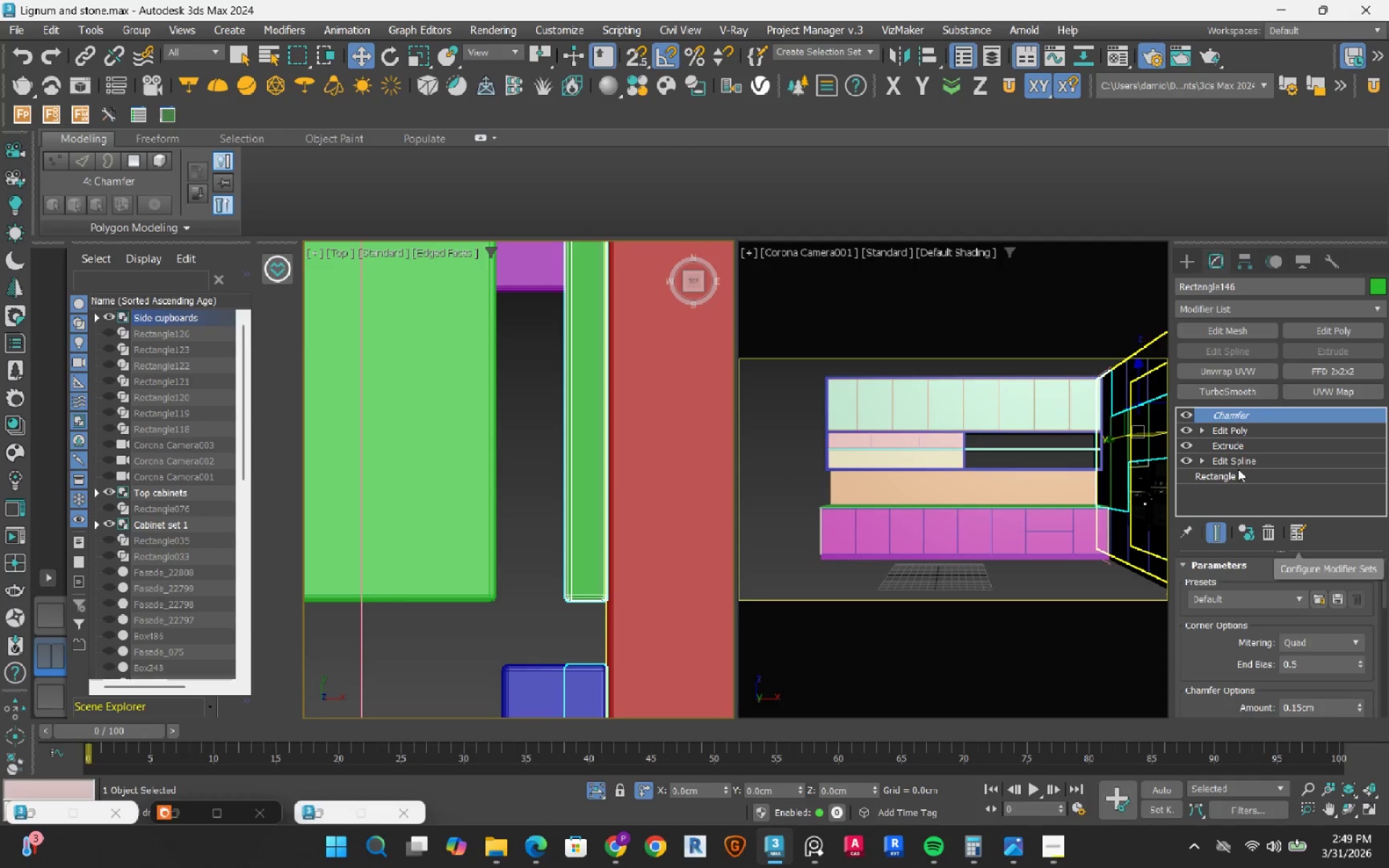 
left_click([1234, 448])
 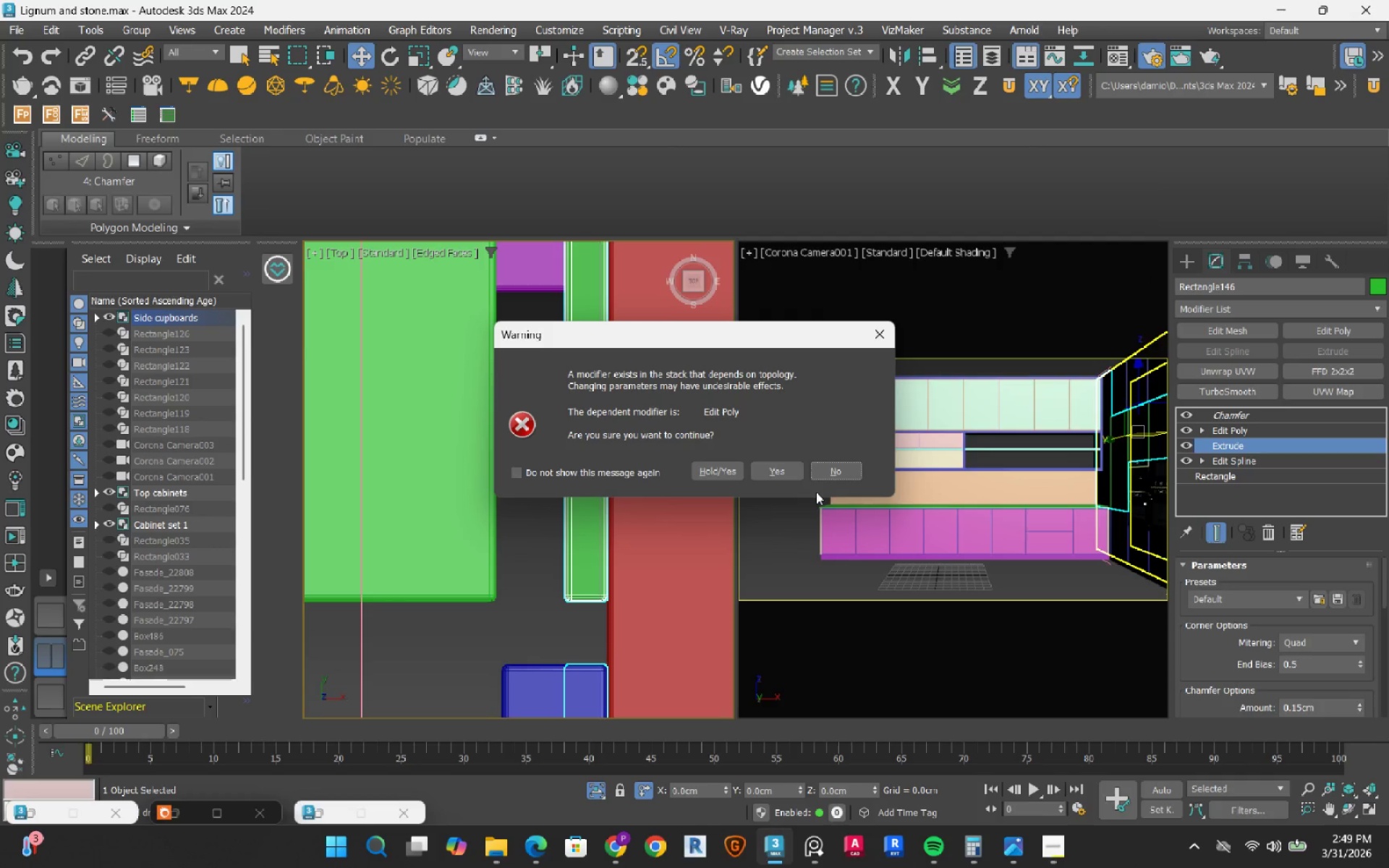 
left_click([797, 469])
 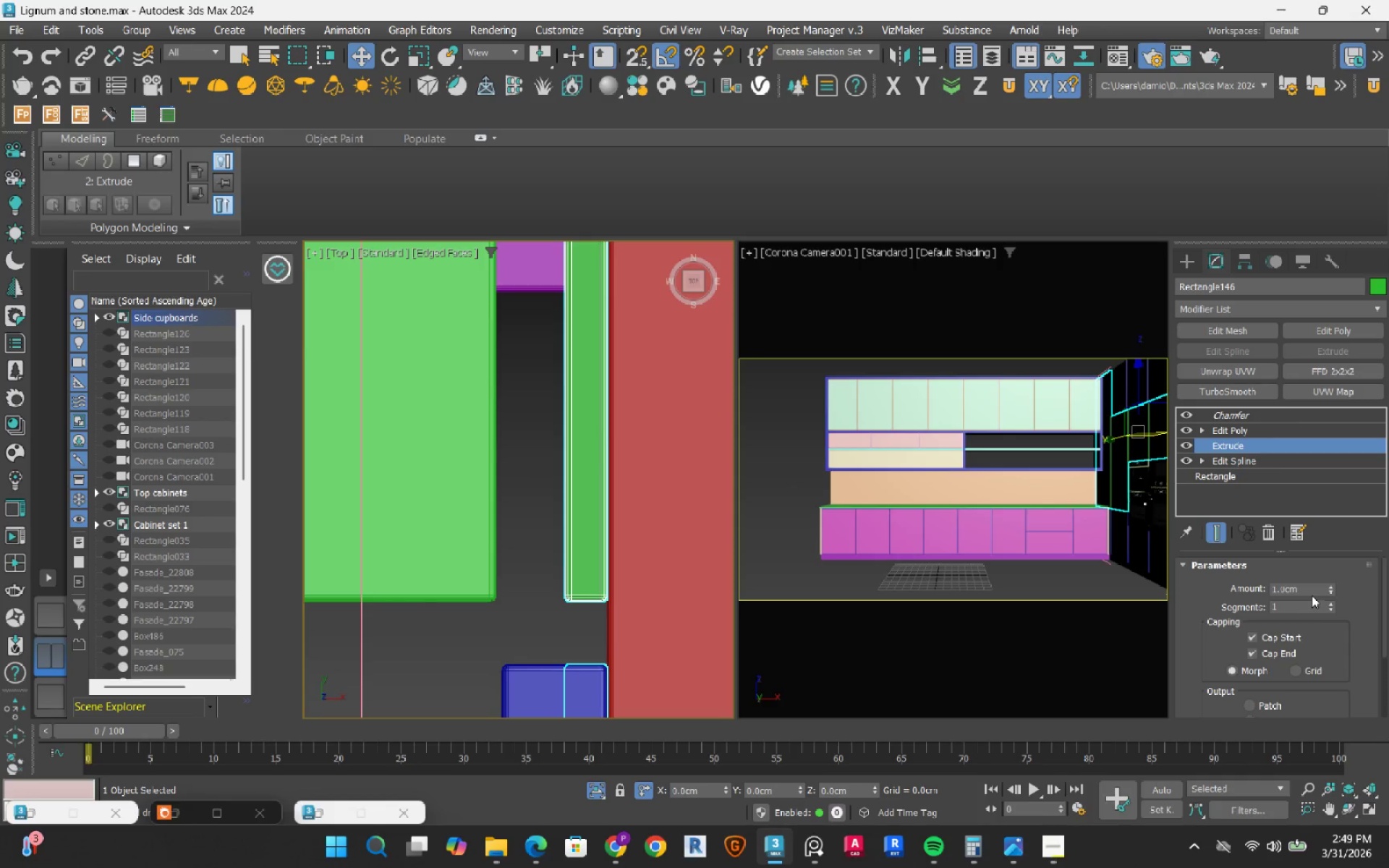 
double_click([1311, 594])
 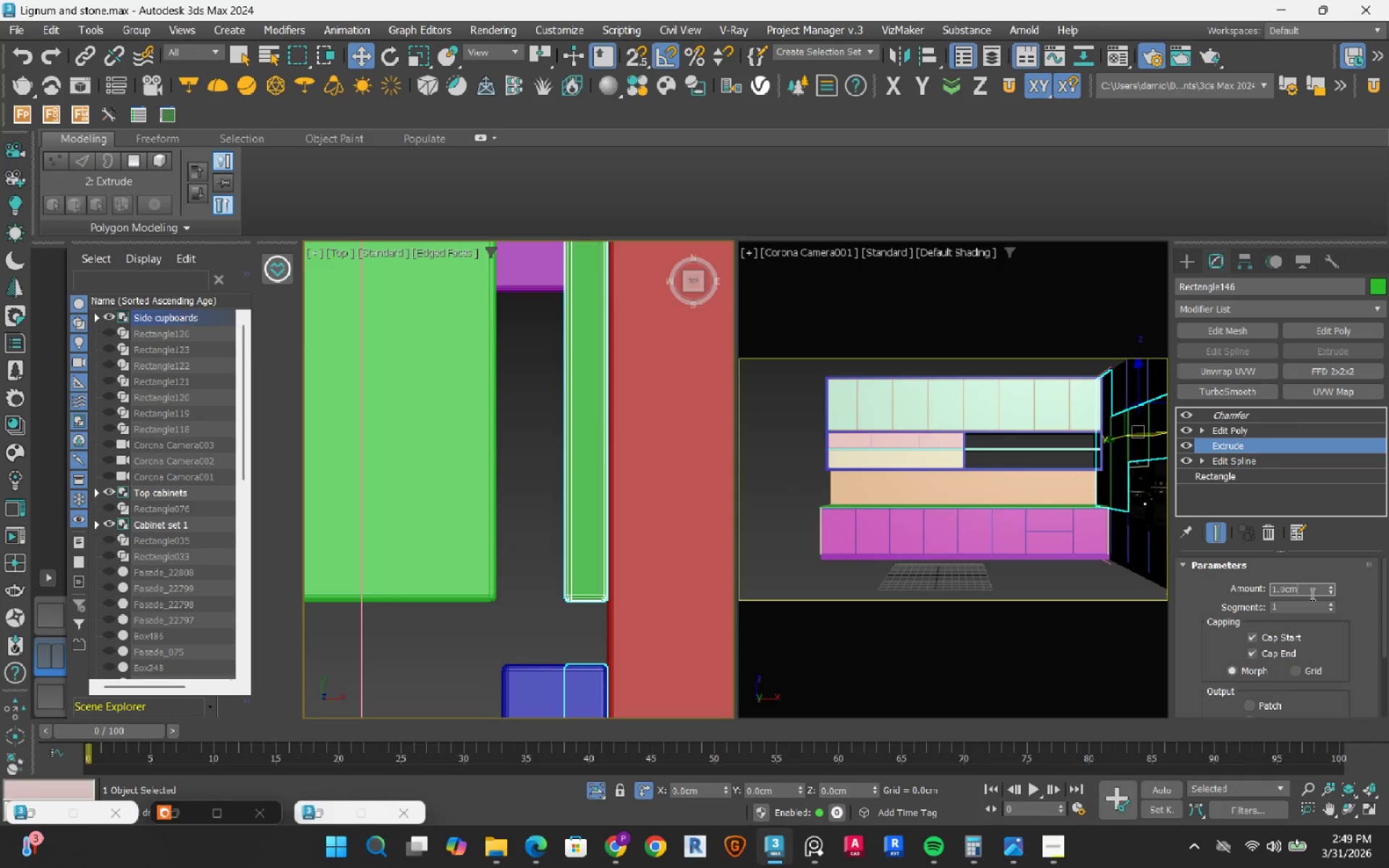 
triple_click([1311, 594])
 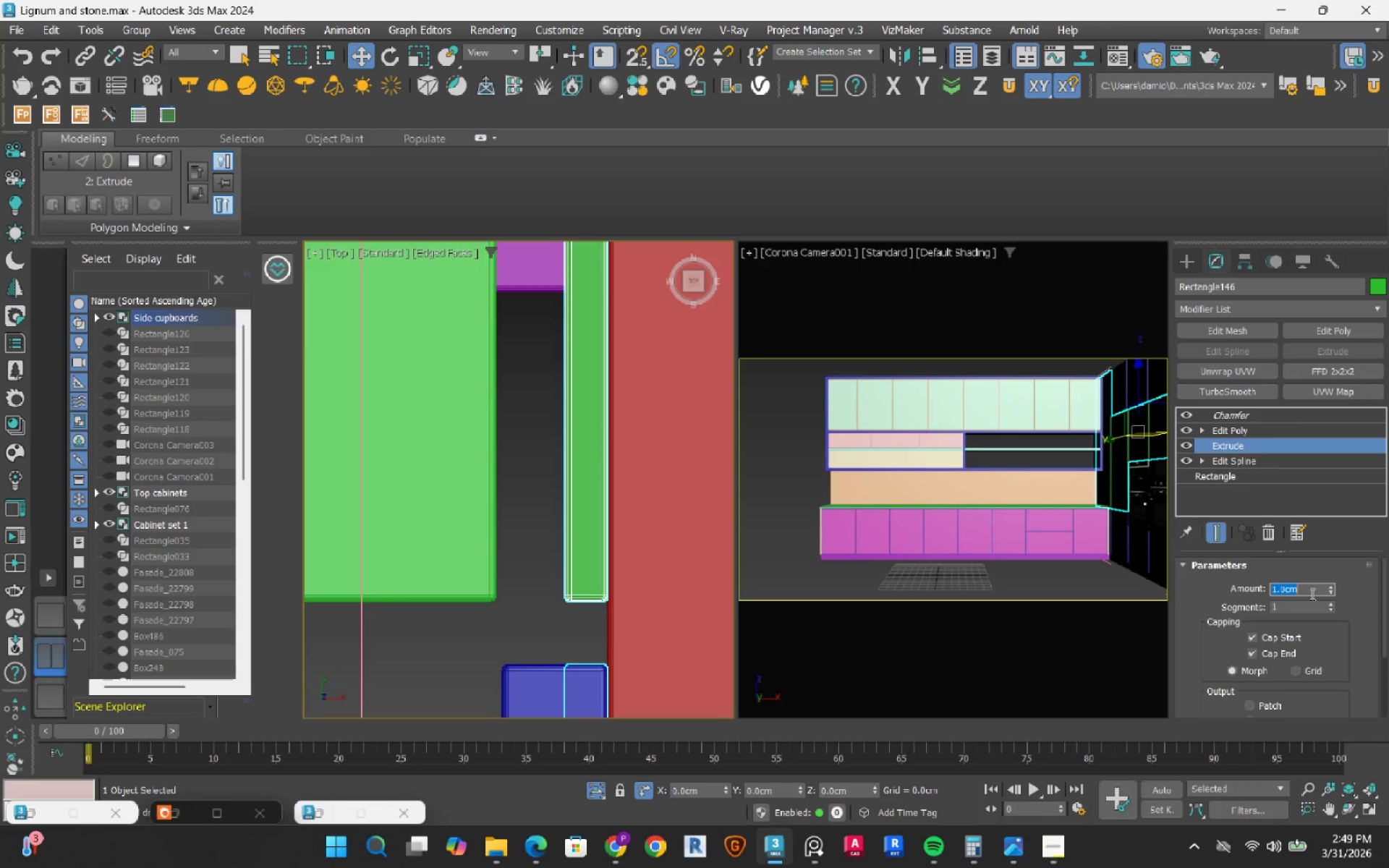 
key(Numpad2)
 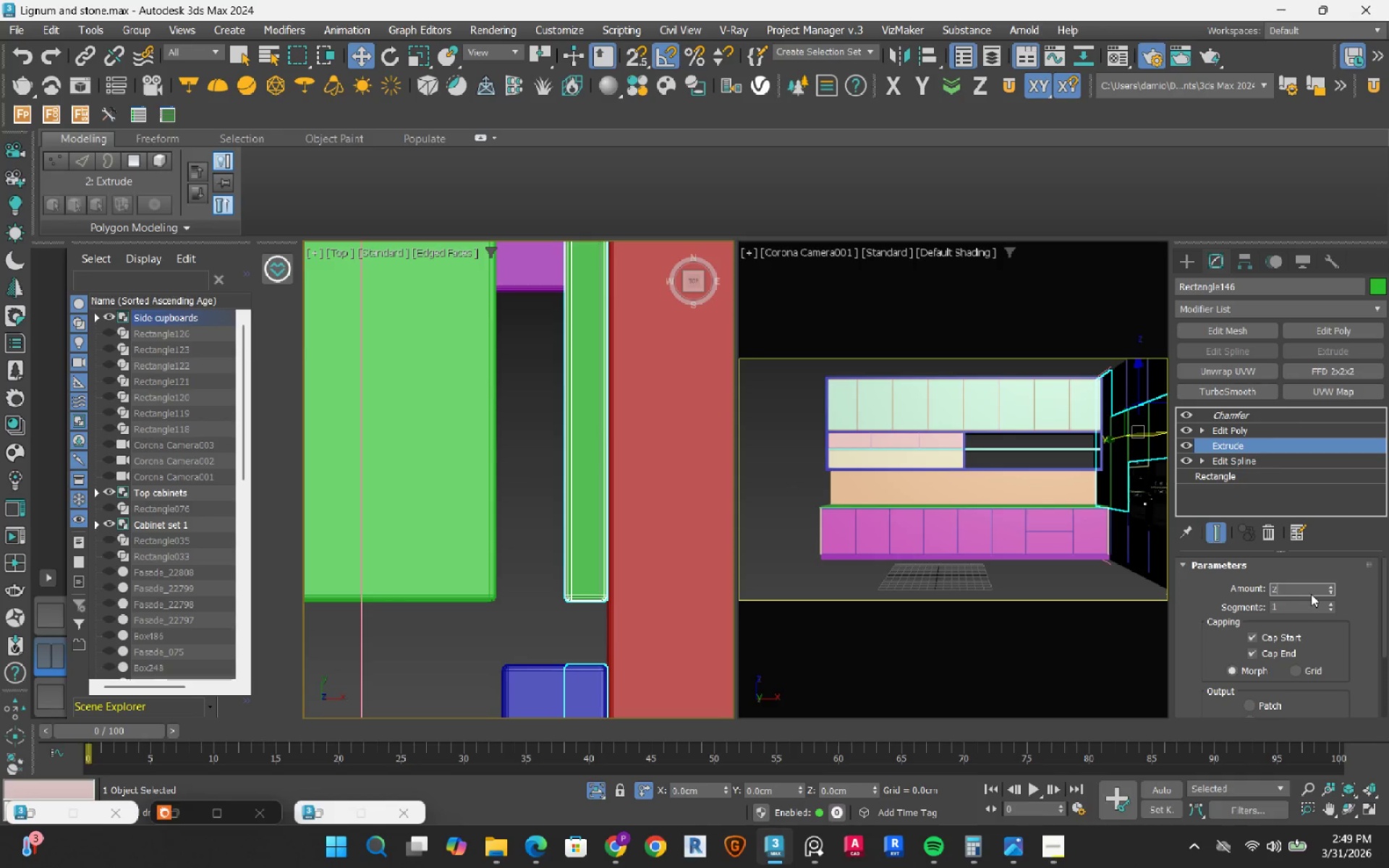 
key(NumpadDecimal)
 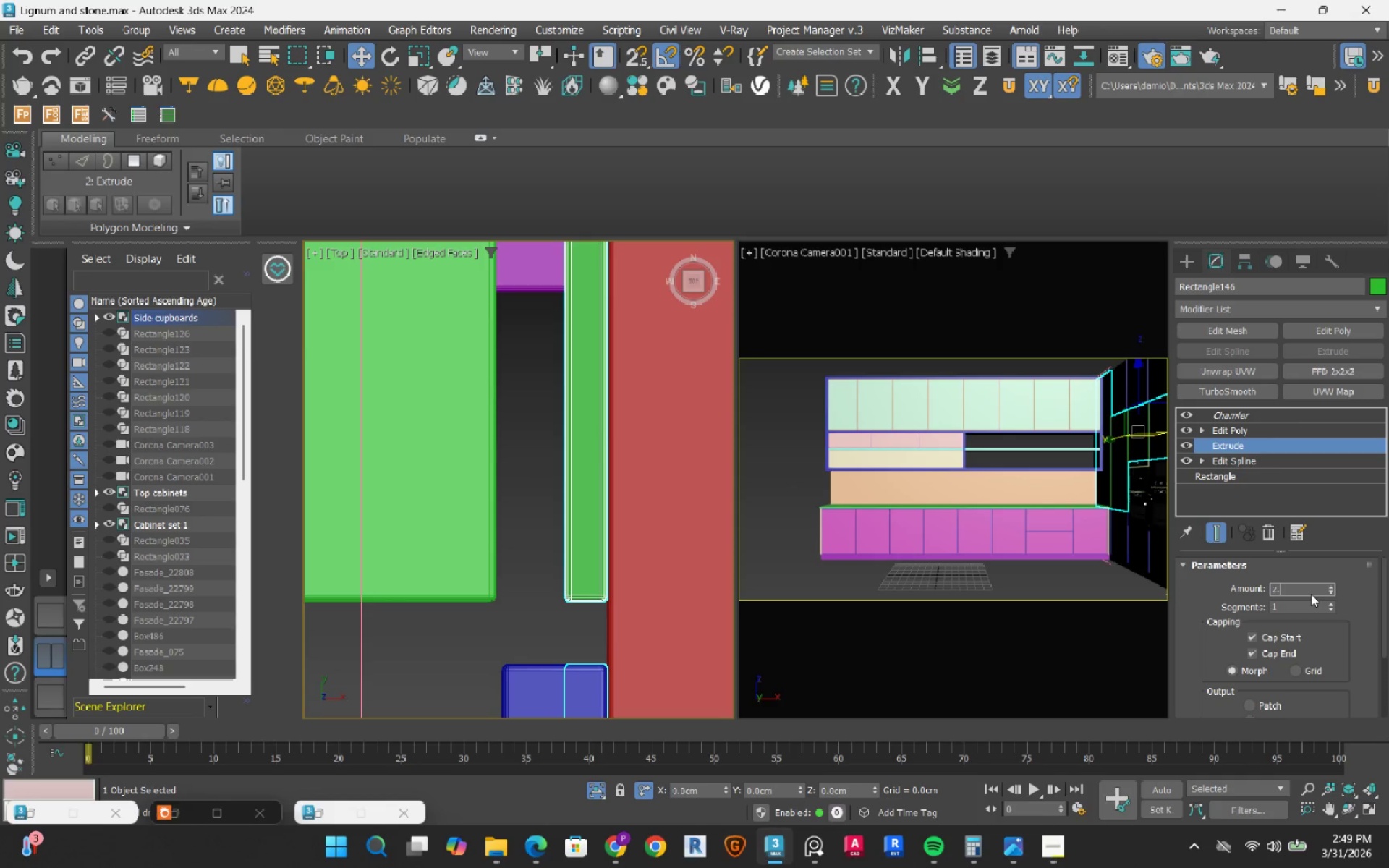 
key(Numpad5)
 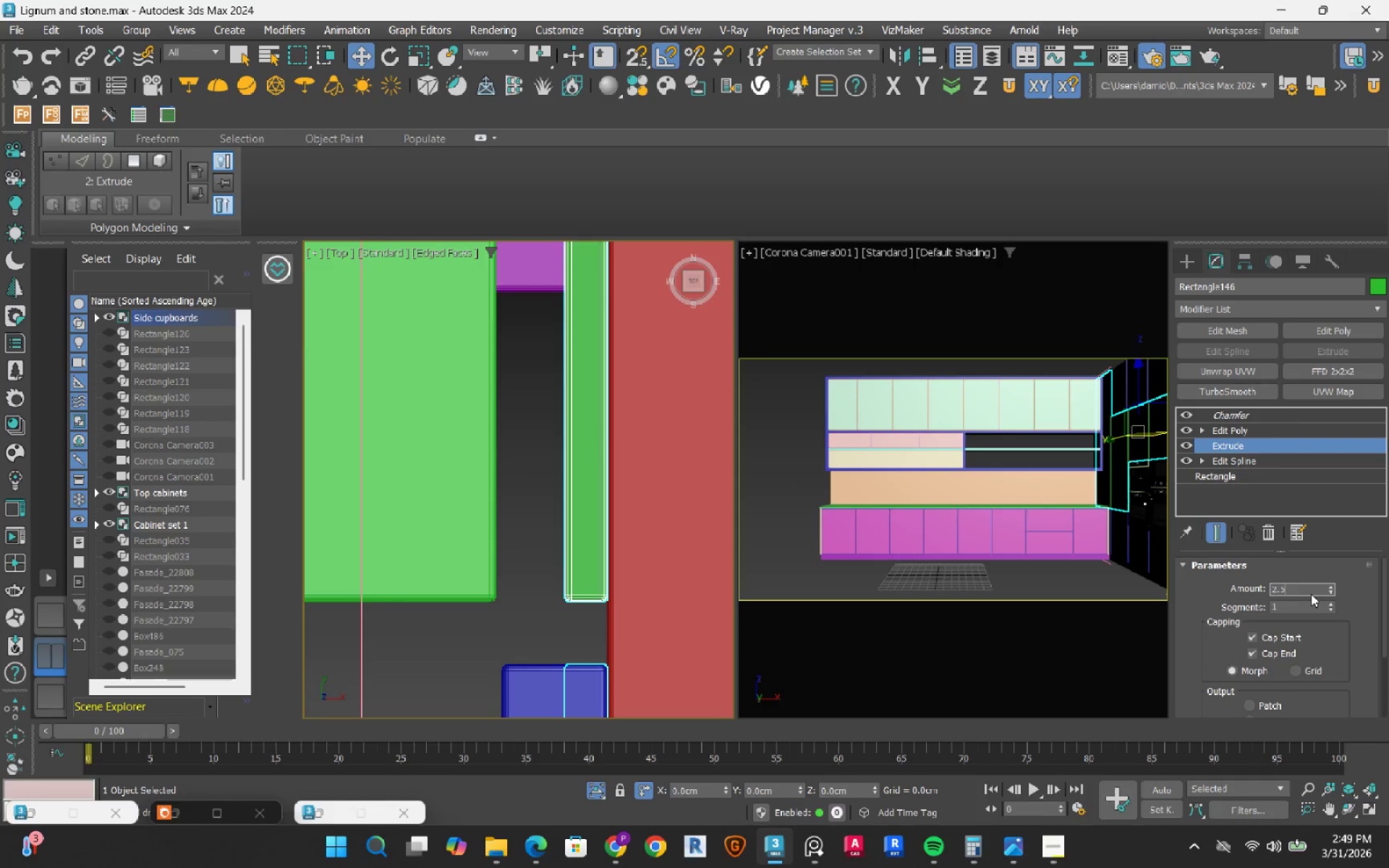 
key(NumpadEnter)
 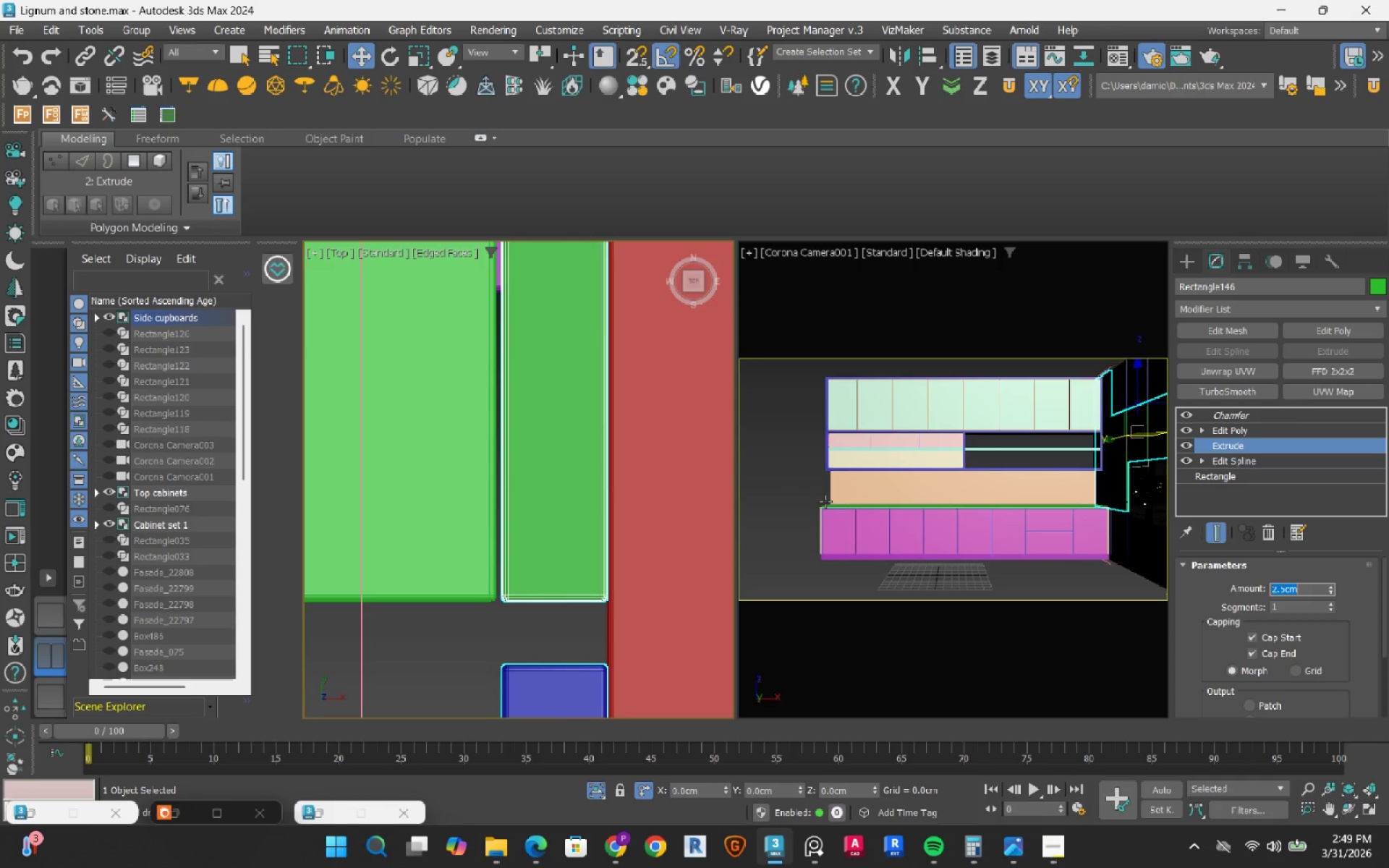 
scroll: coordinate [508, 564], scroll_direction: down, amount: 3.0
 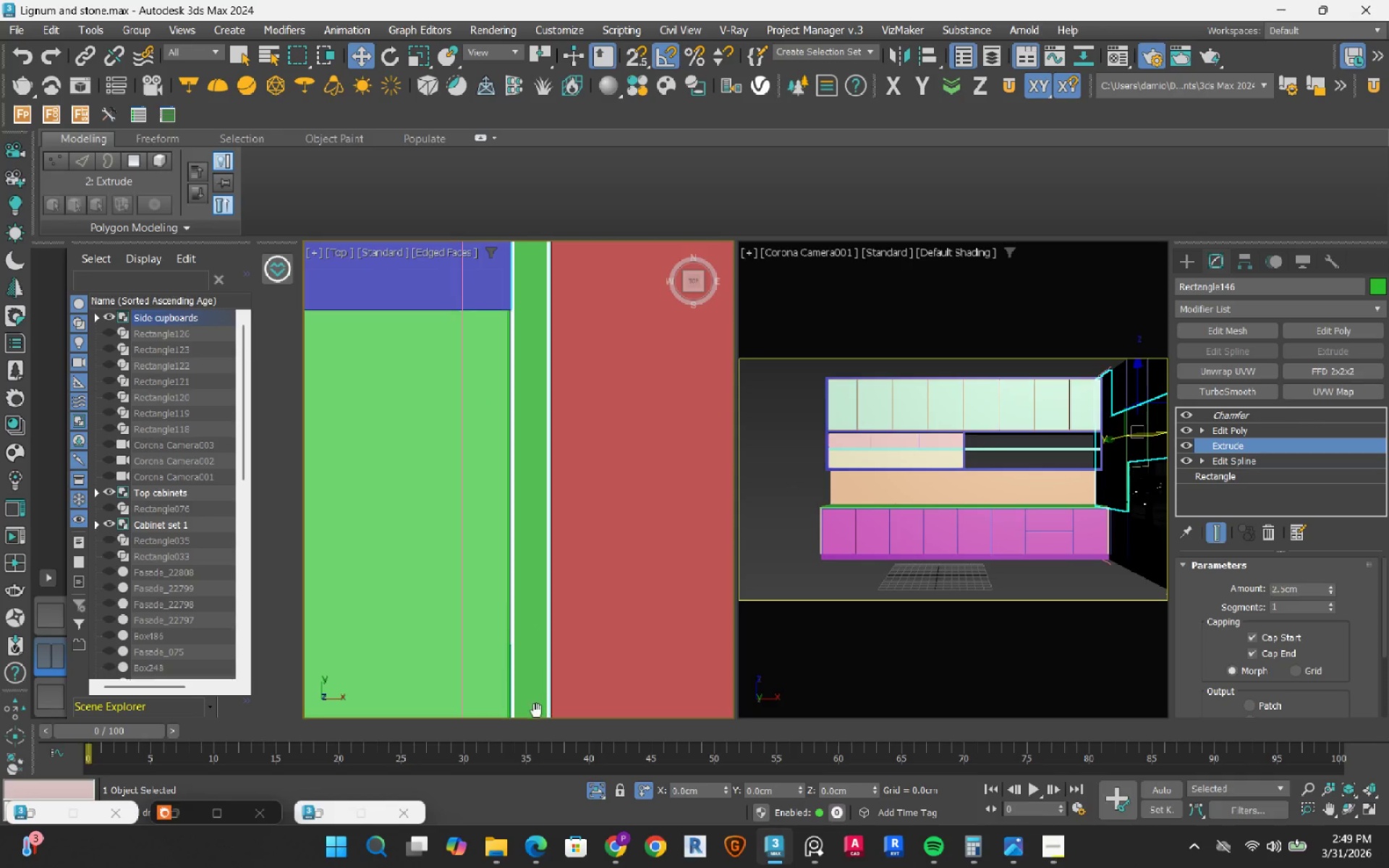 
scroll: coordinate [497, 509], scroll_direction: up, amount: 6.0
 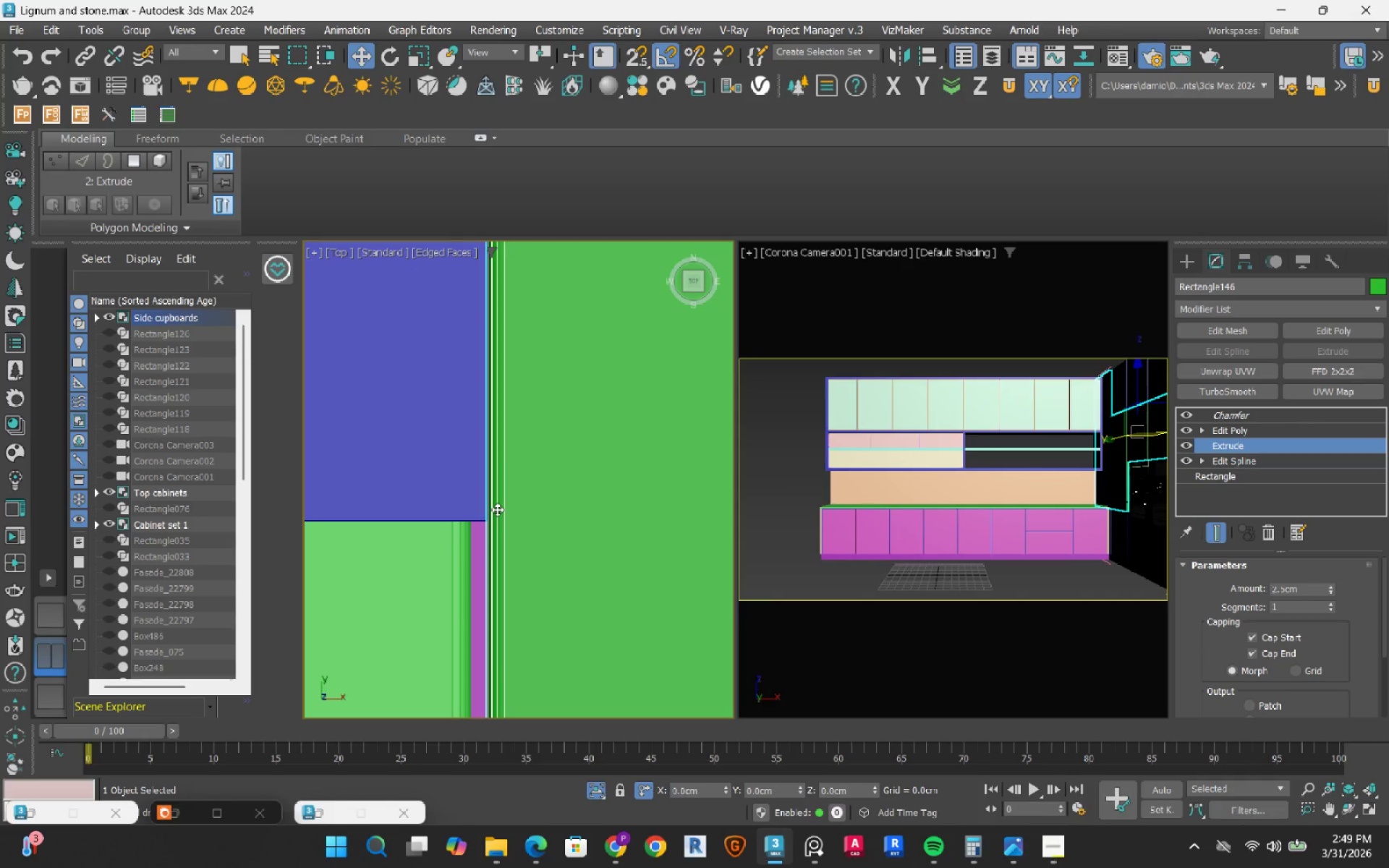 
scroll: coordinate [497, 509], scroll_direction: down, amount: 6.0
 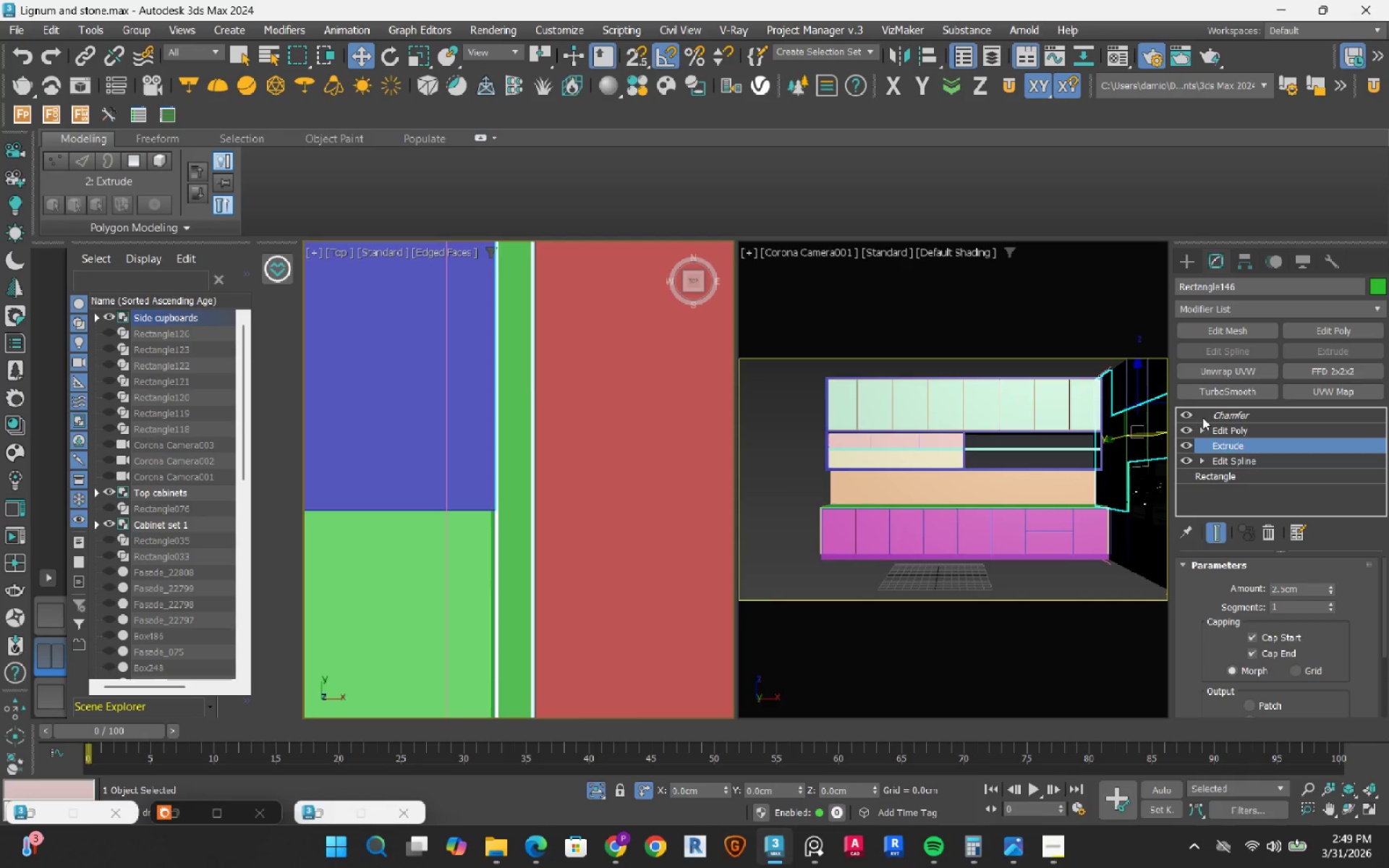 
left_click([1231, 417])
 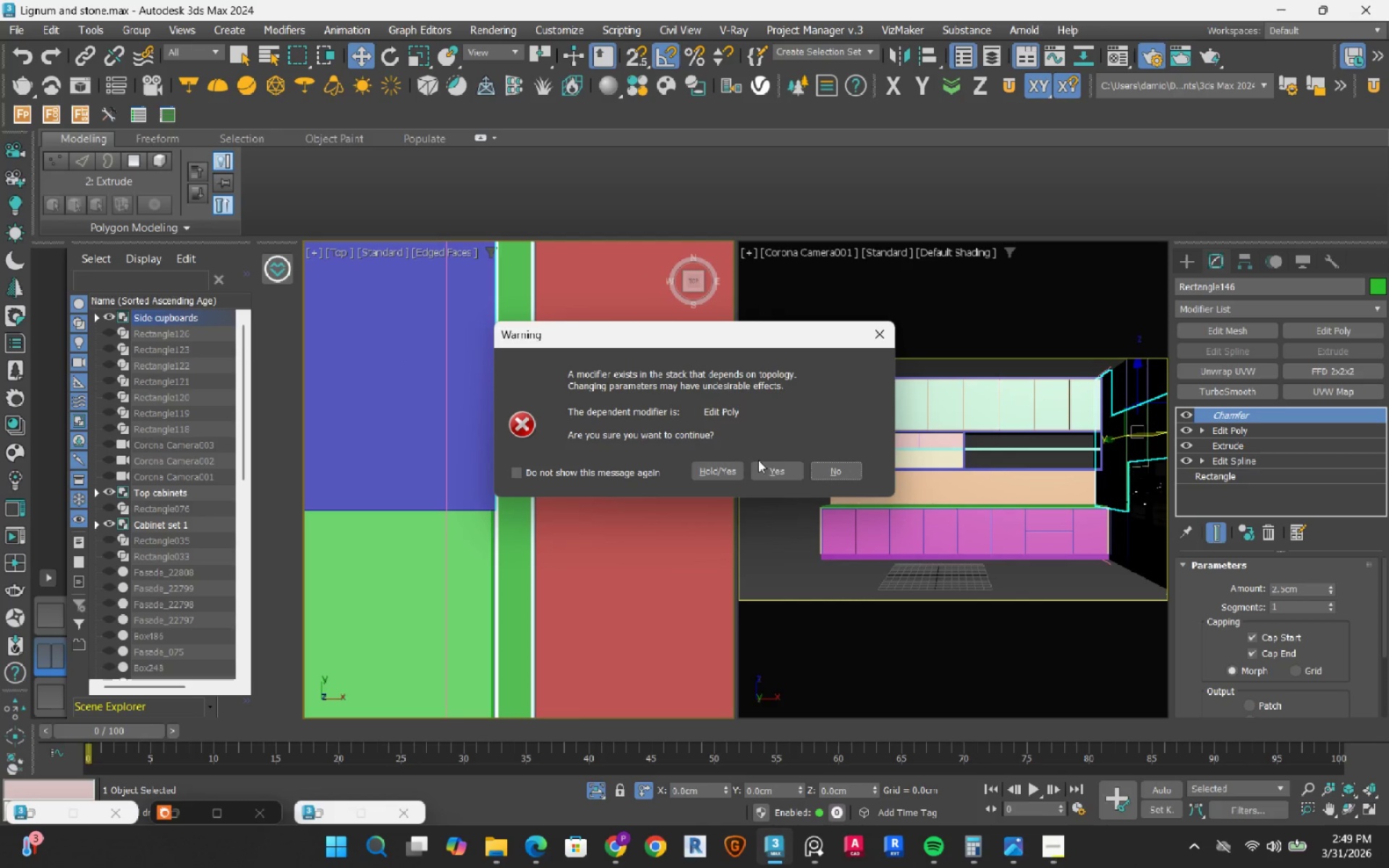 
left_click([783, 471])
 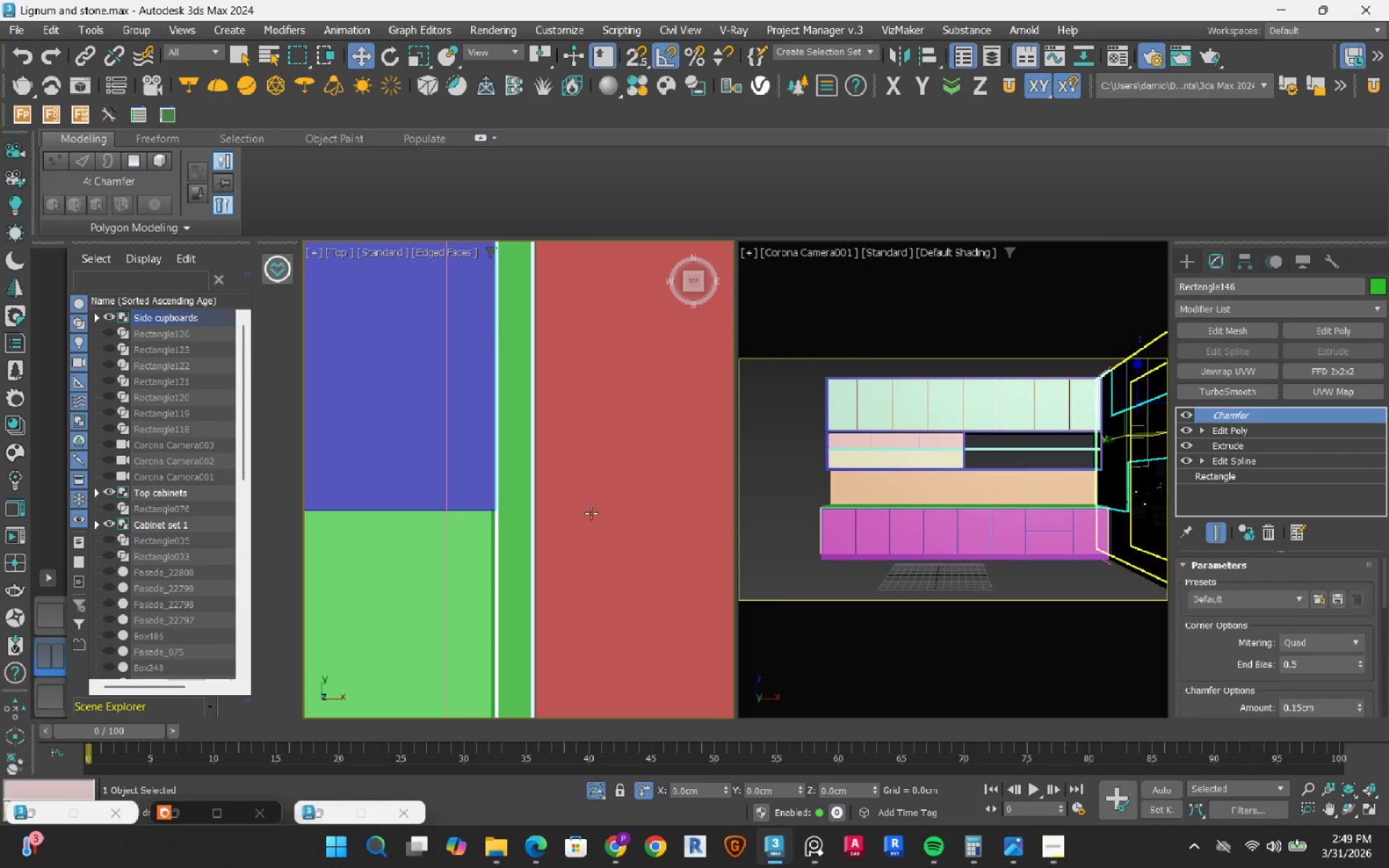 
hold_key(key=AltRight, duration=0.47)
 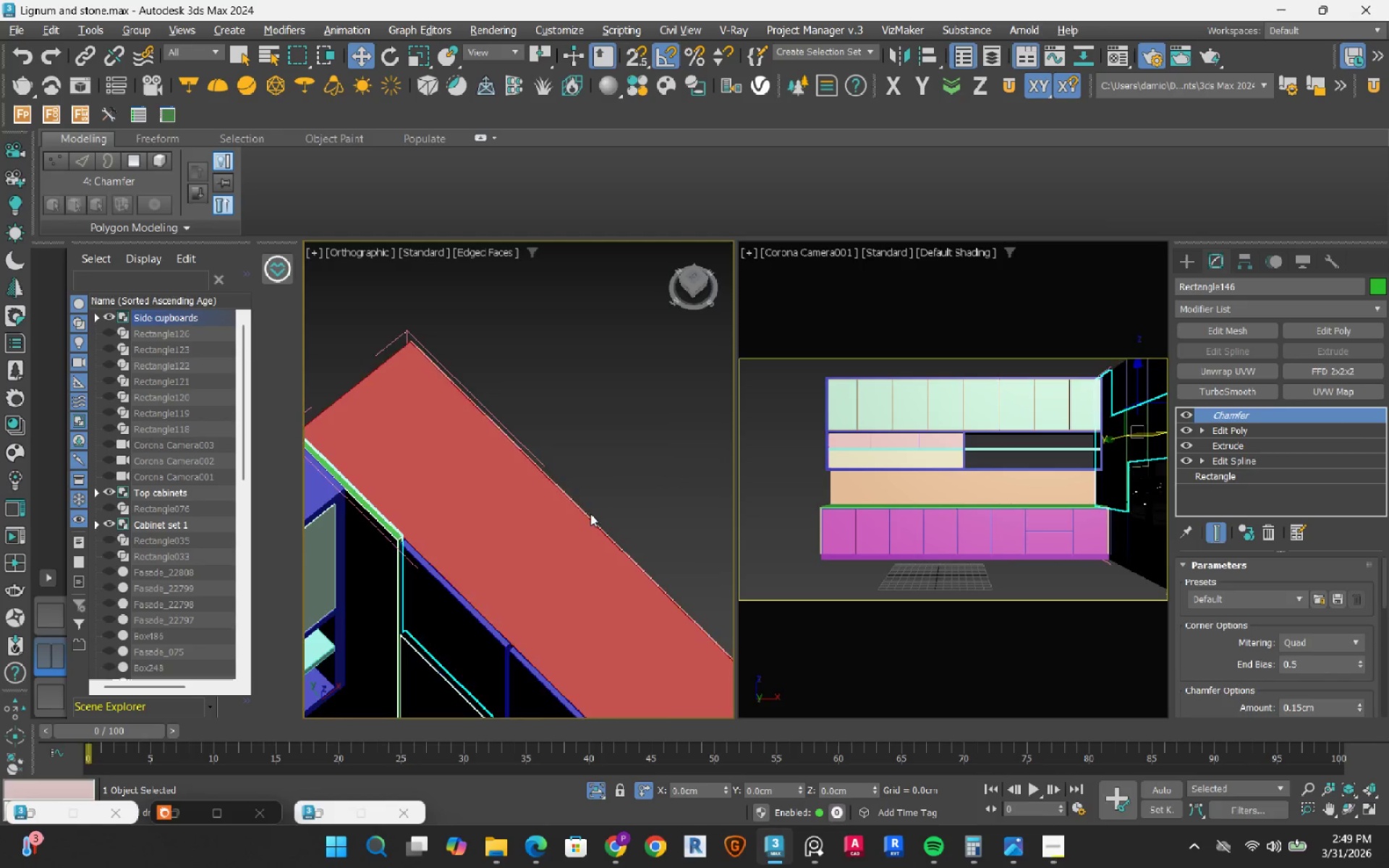 
scroll: coordinate [566, 529], scroll_direction: down, amount: 7.0
 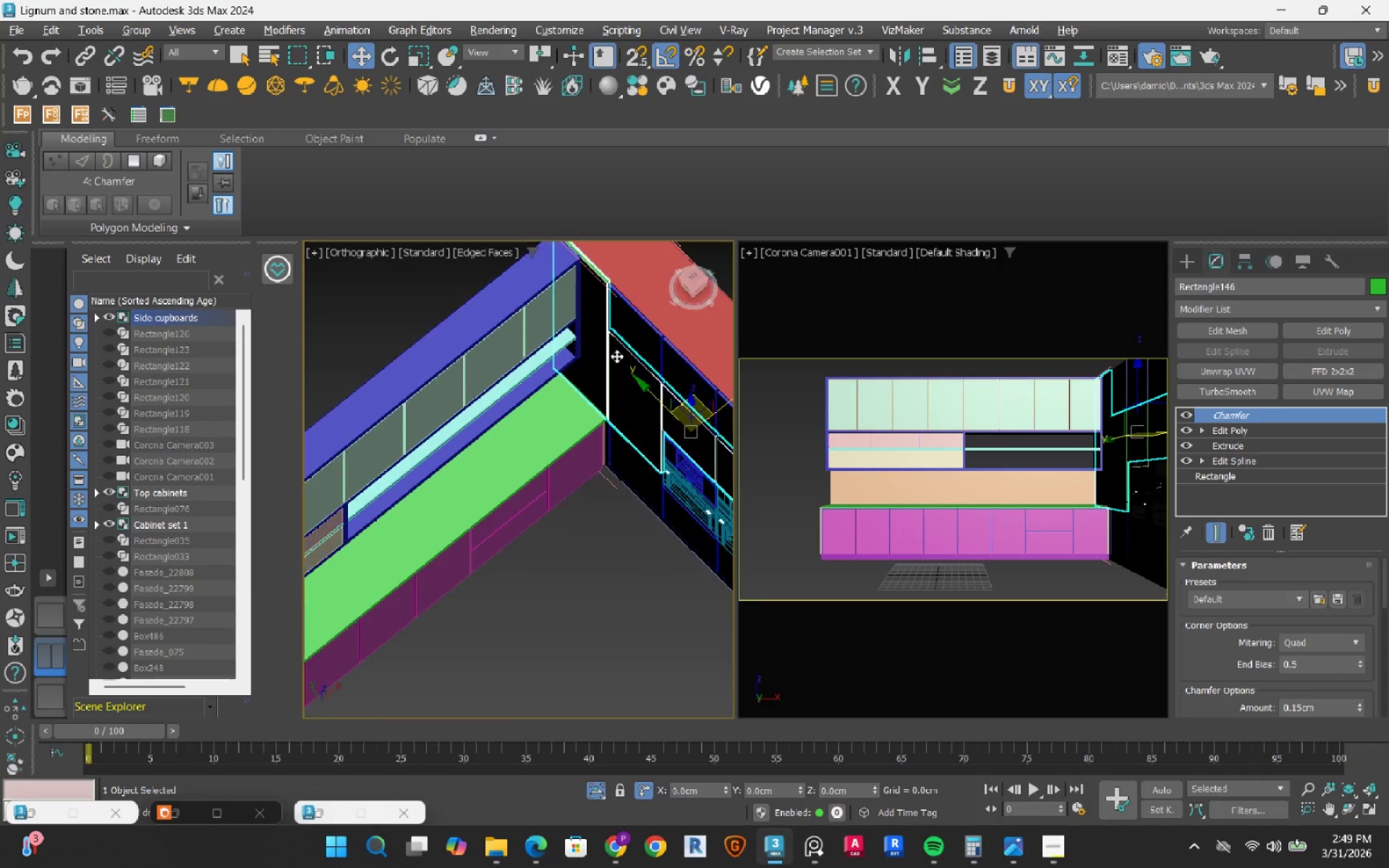 
hold_key(key=AltRight, duration=0.55)
 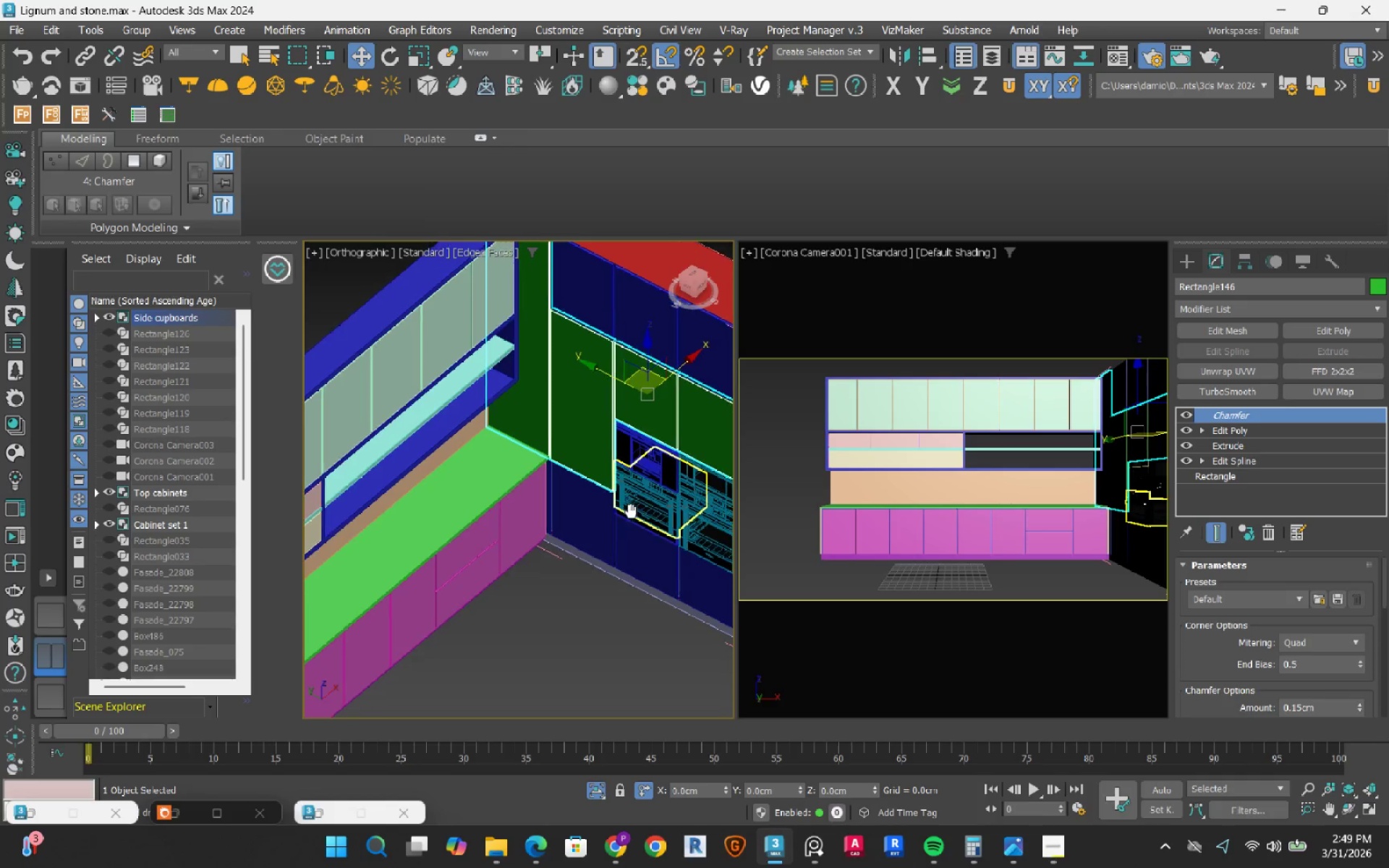 
scroll: coordinate [537, 458], scroll_direction: up, amount: 9.0
 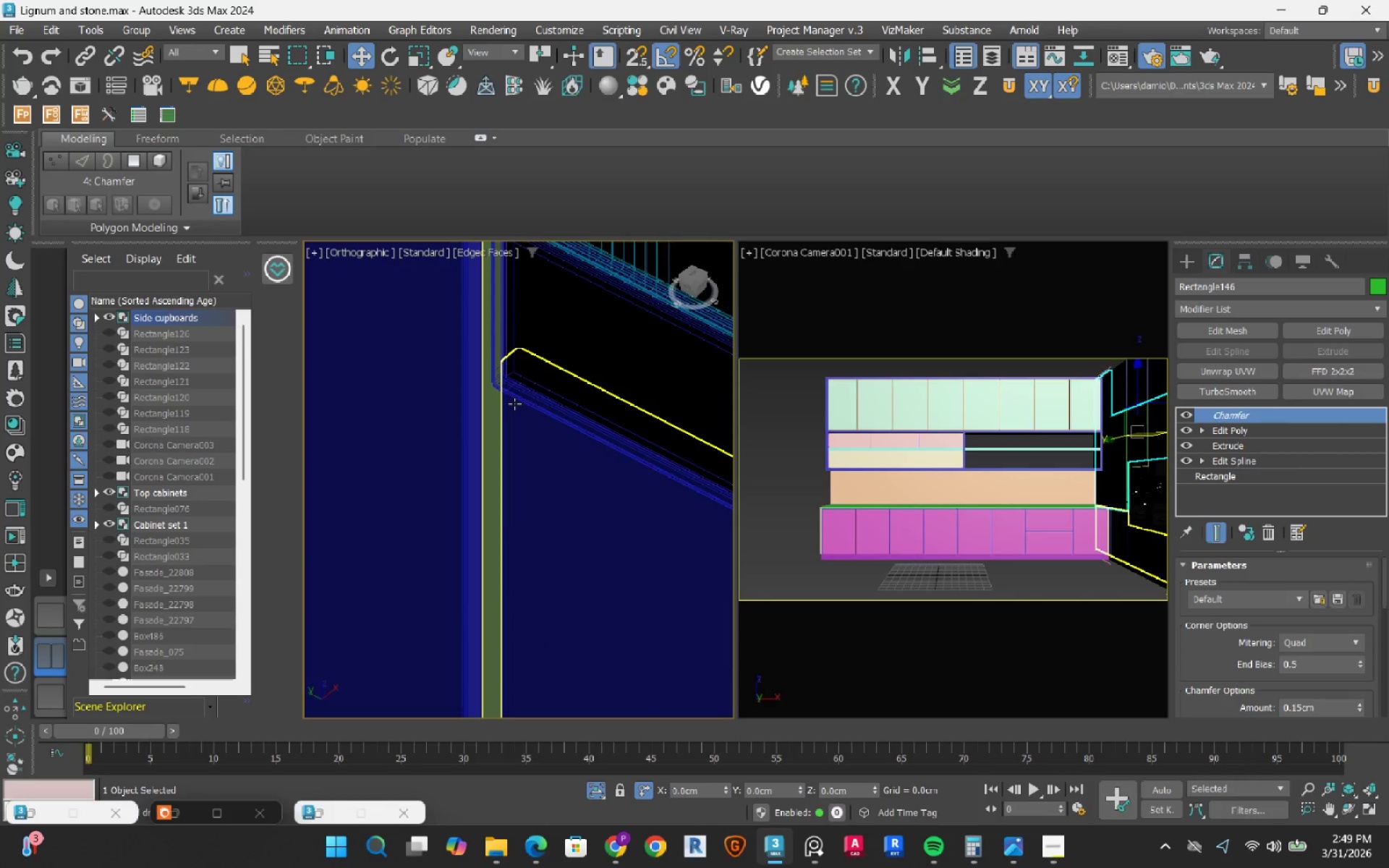 
scroll: coordinate [514, 404], scroll_direction: down, amount: 4.0
 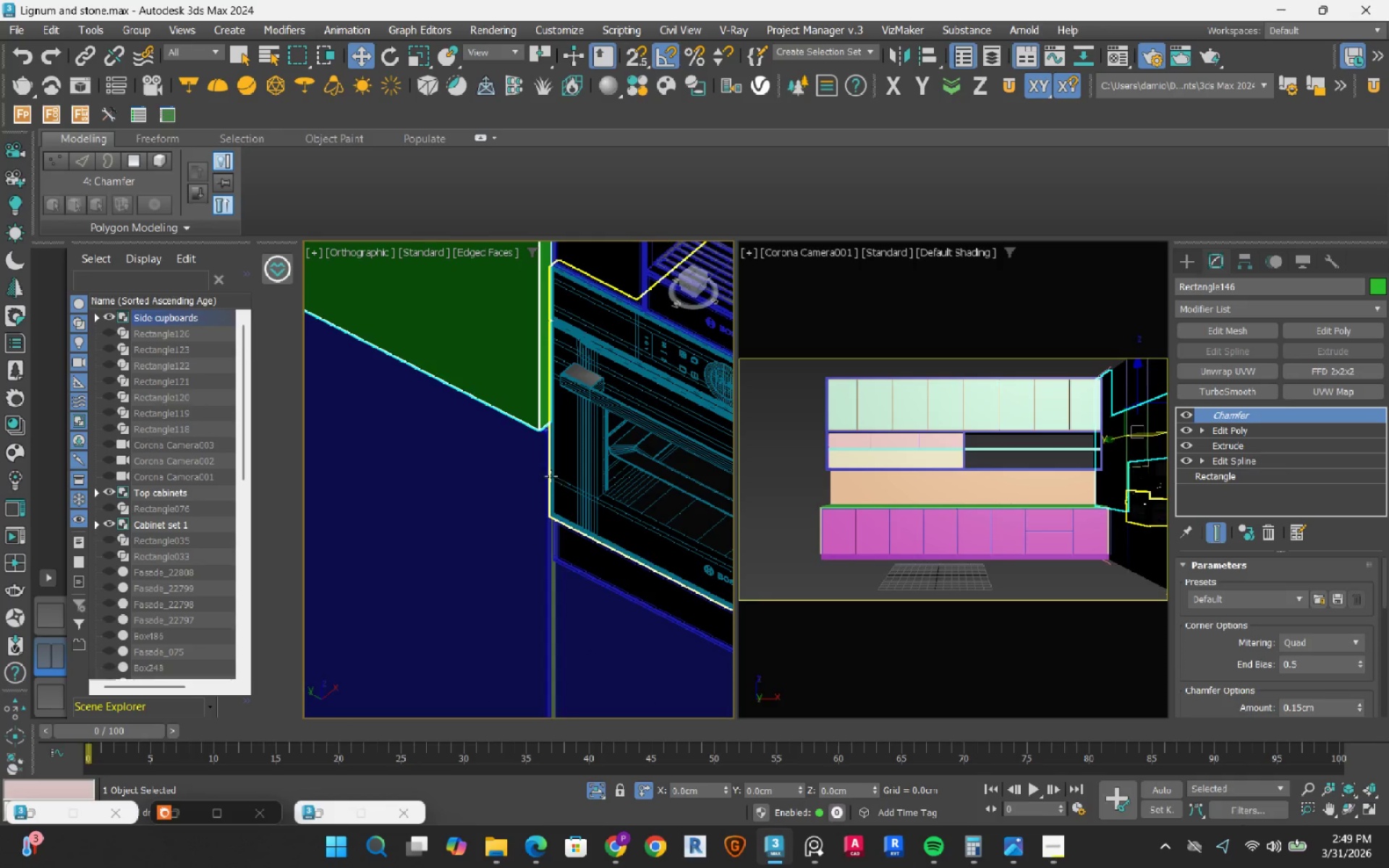 
left_click([538, 436])
 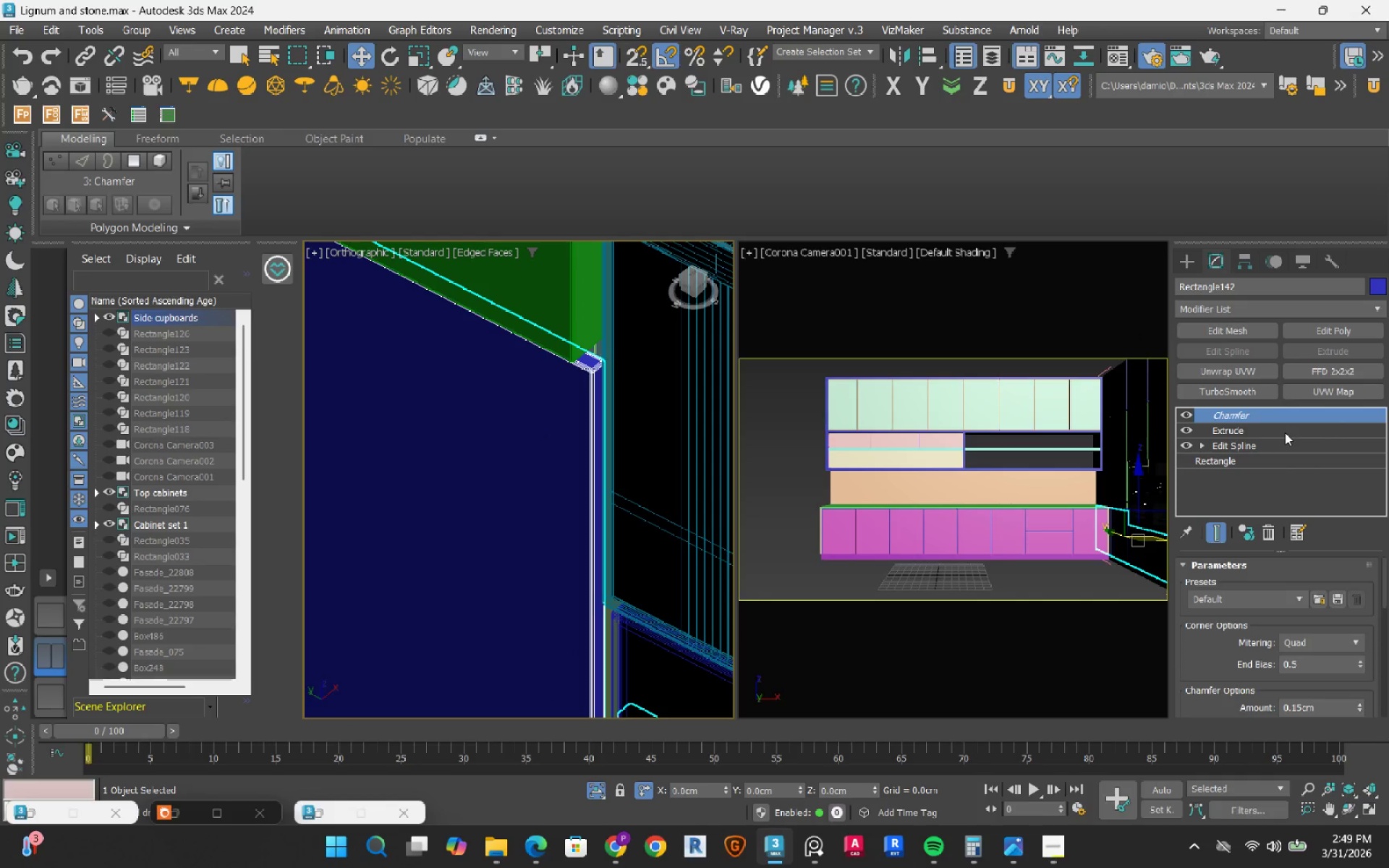 
scroll: coordinate [521, 467], scroll_direction: up, amount: 3.0
 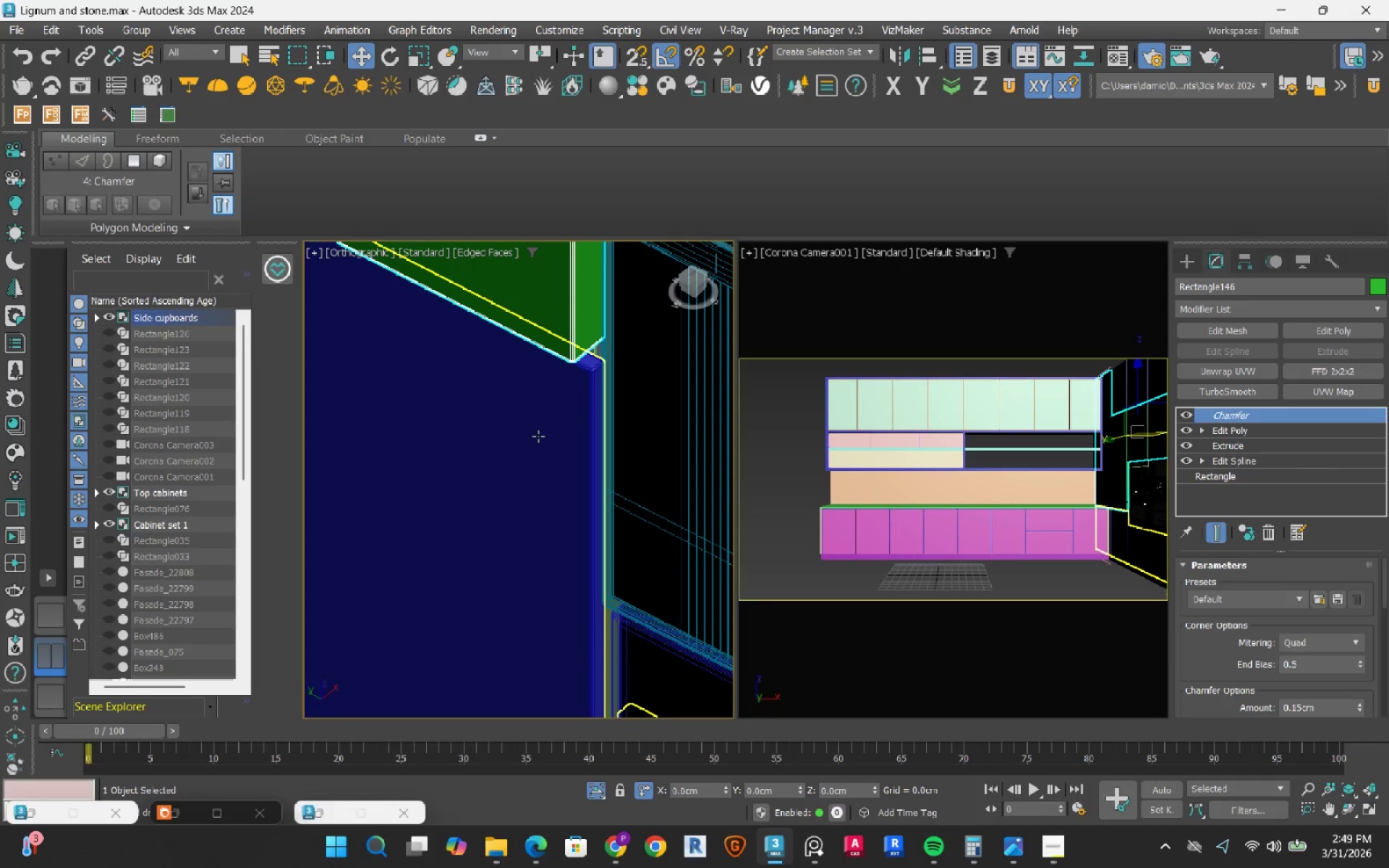 
scroll: coordinate [522, 426], scroll_direction: down, amount: 8.0
 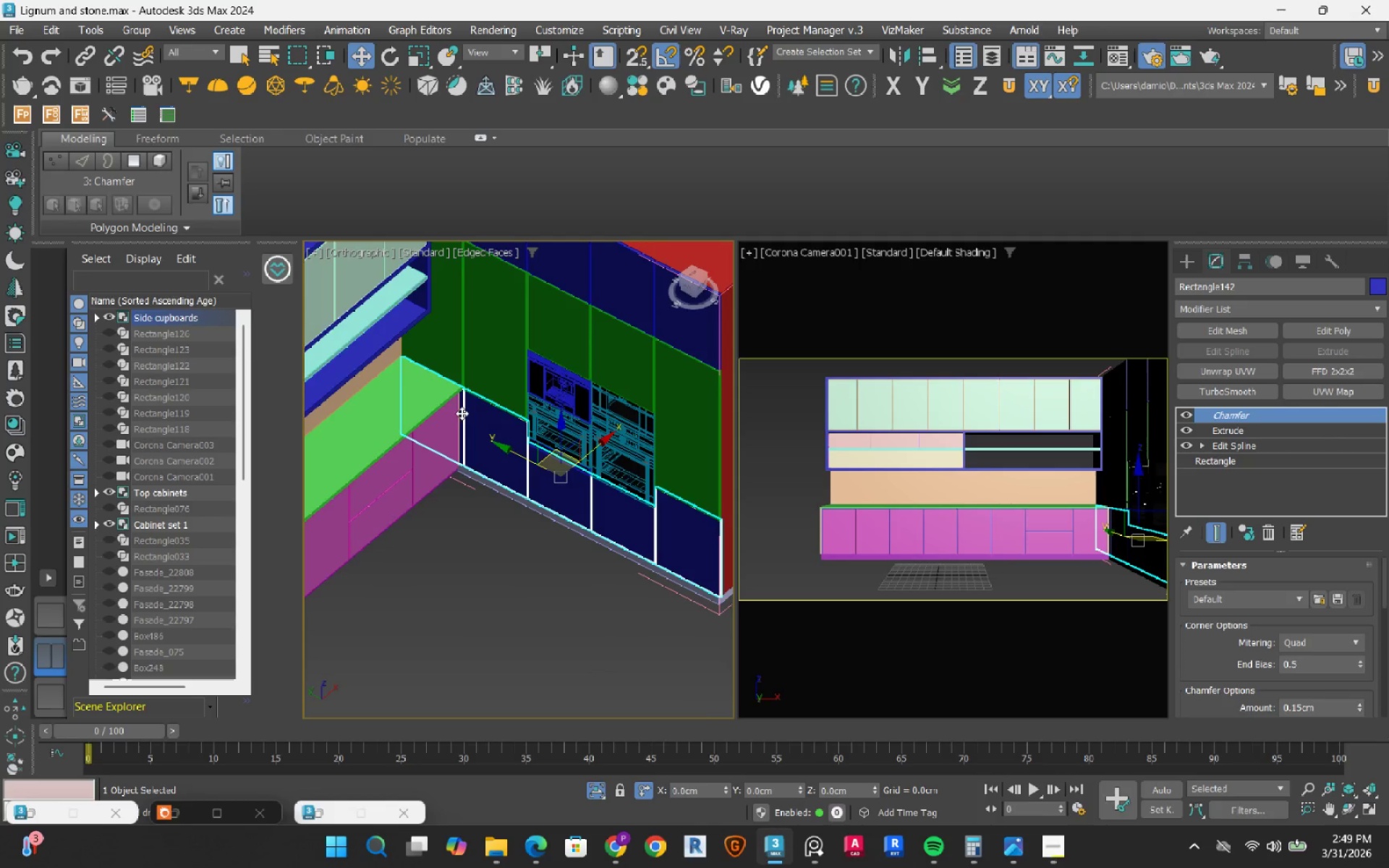 
scroll: coordinate [485, 426], scroll_direction: up, amount: 9.0
 